 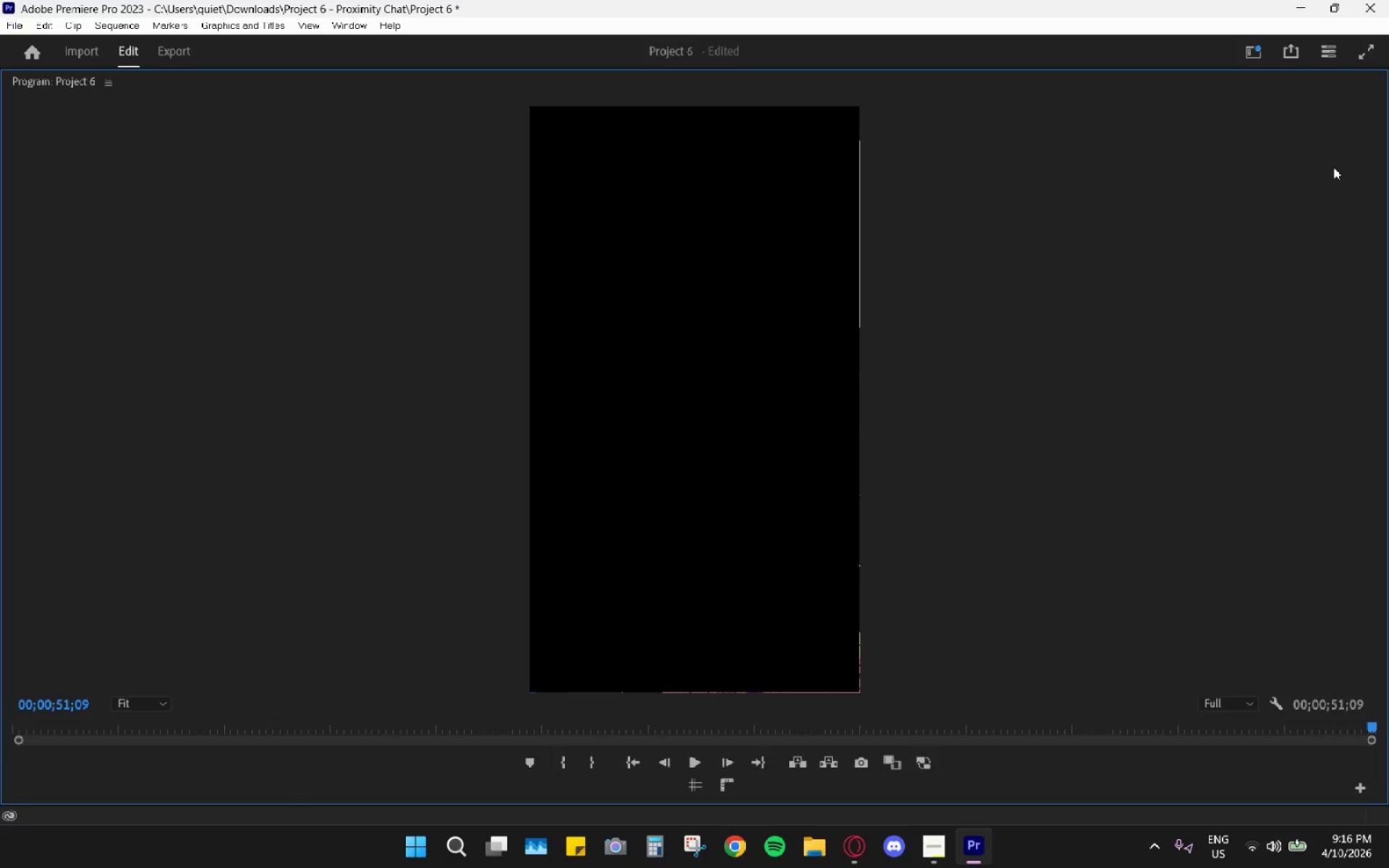 
double_click([847, 88])
 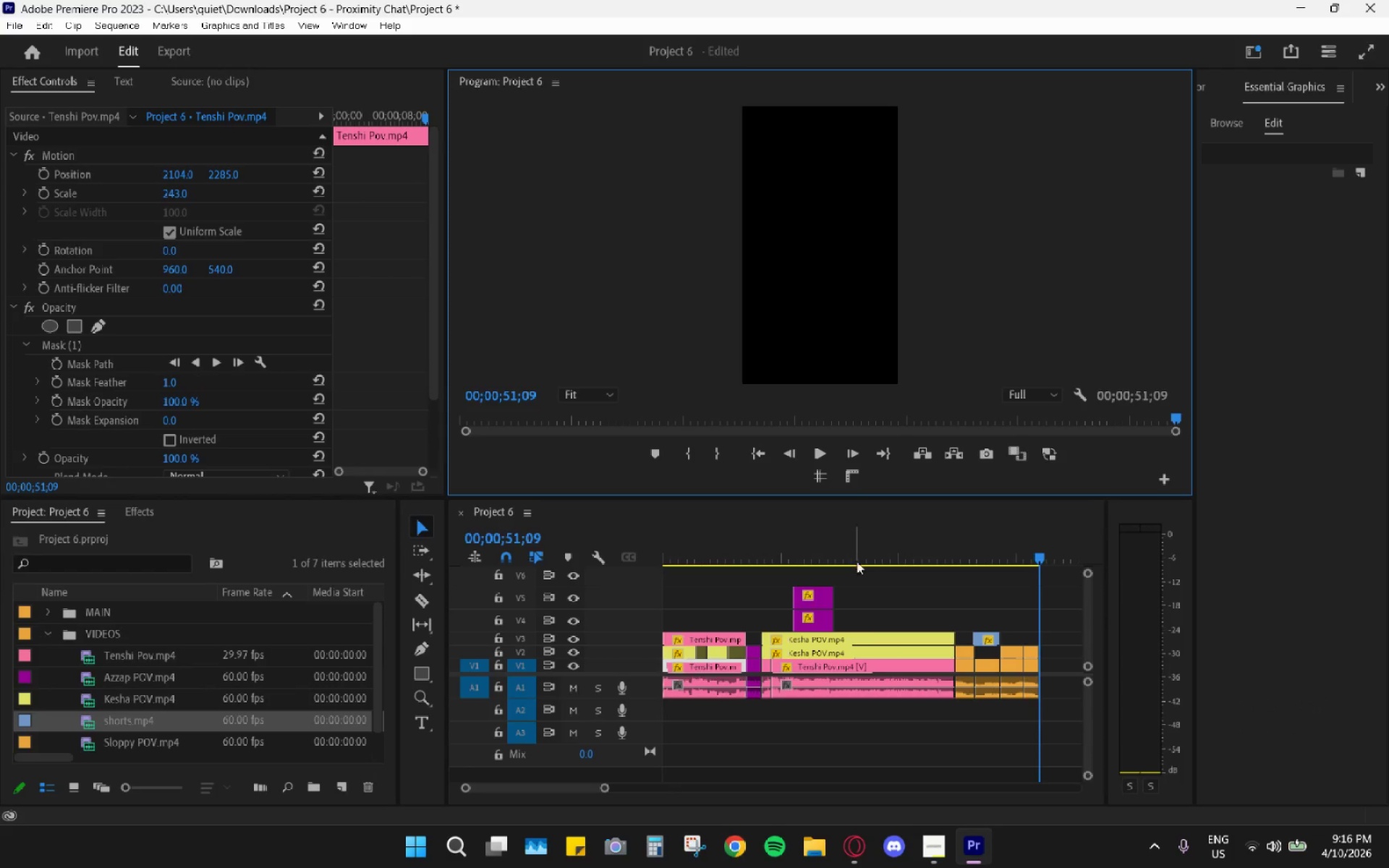 
scroll: coordinate [946, 695], scroll_direction: down, amount: 4.0
 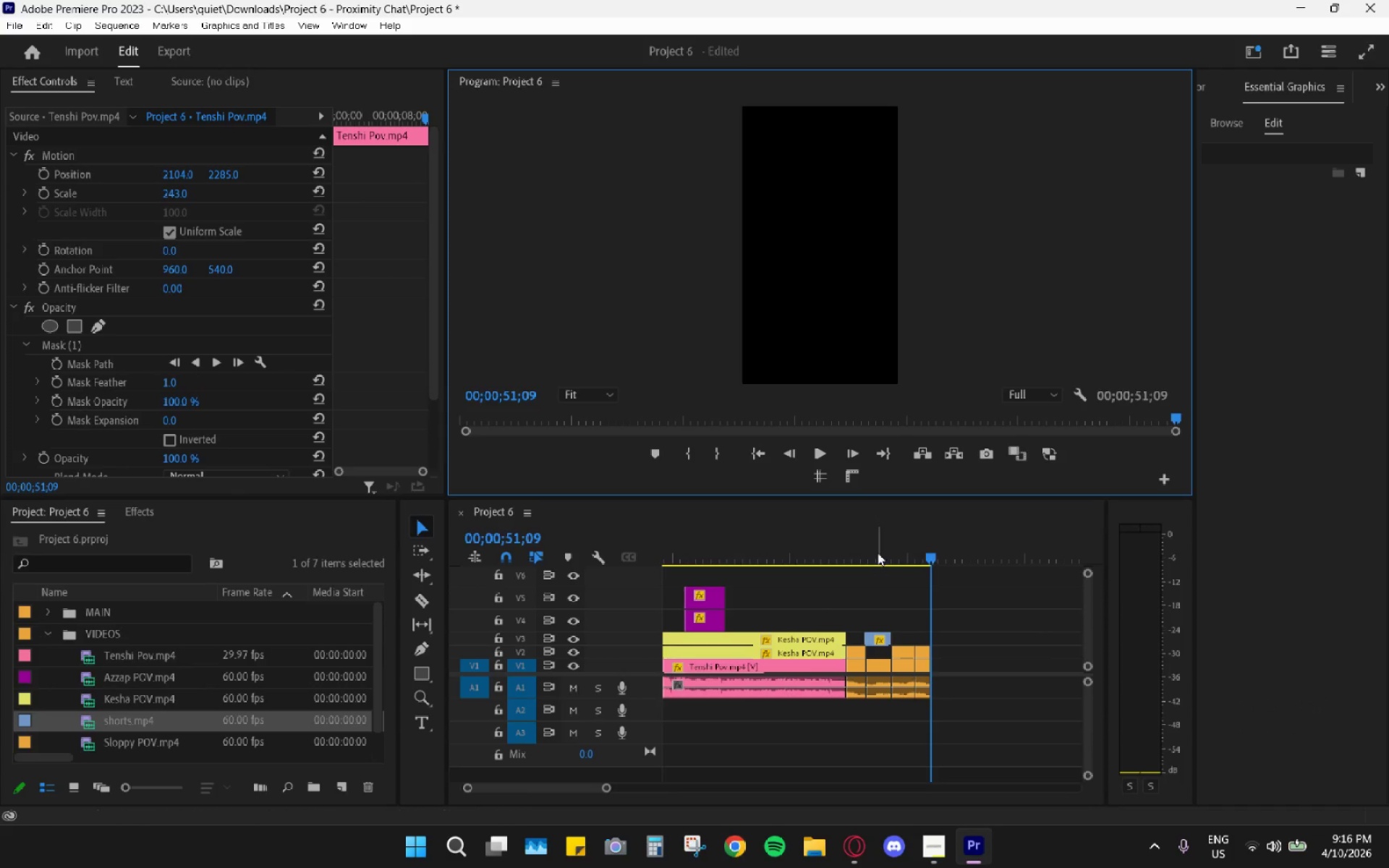 
left_click_drag(start_coordinate=[872, 547], to_coordinate=[906, 559])
 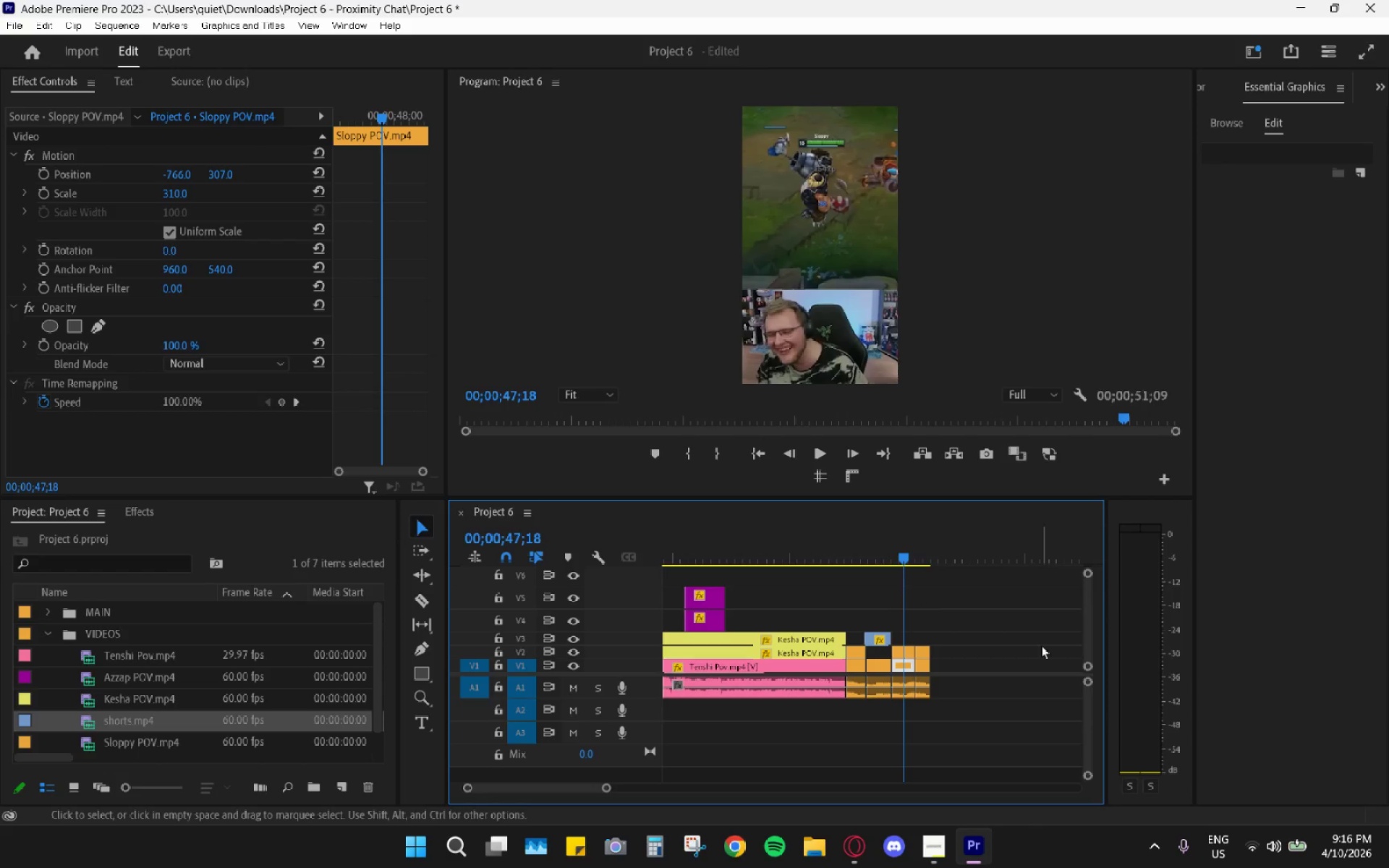 
key(C)
 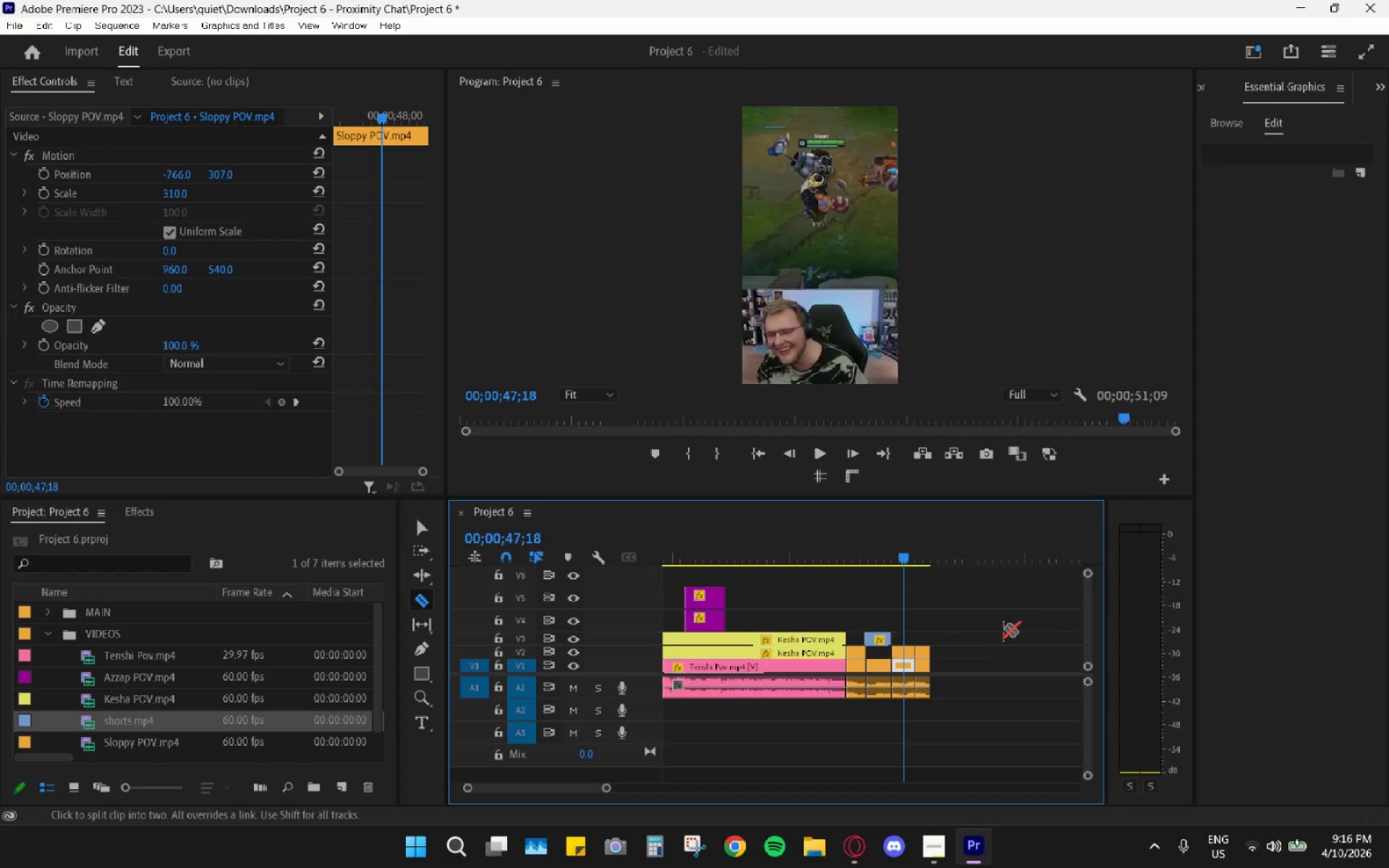 
hold_key(key=AltLeft, duration=1.47)
scroll: coordinate [852, 631], scroll_direction: up, amount: 22.0
 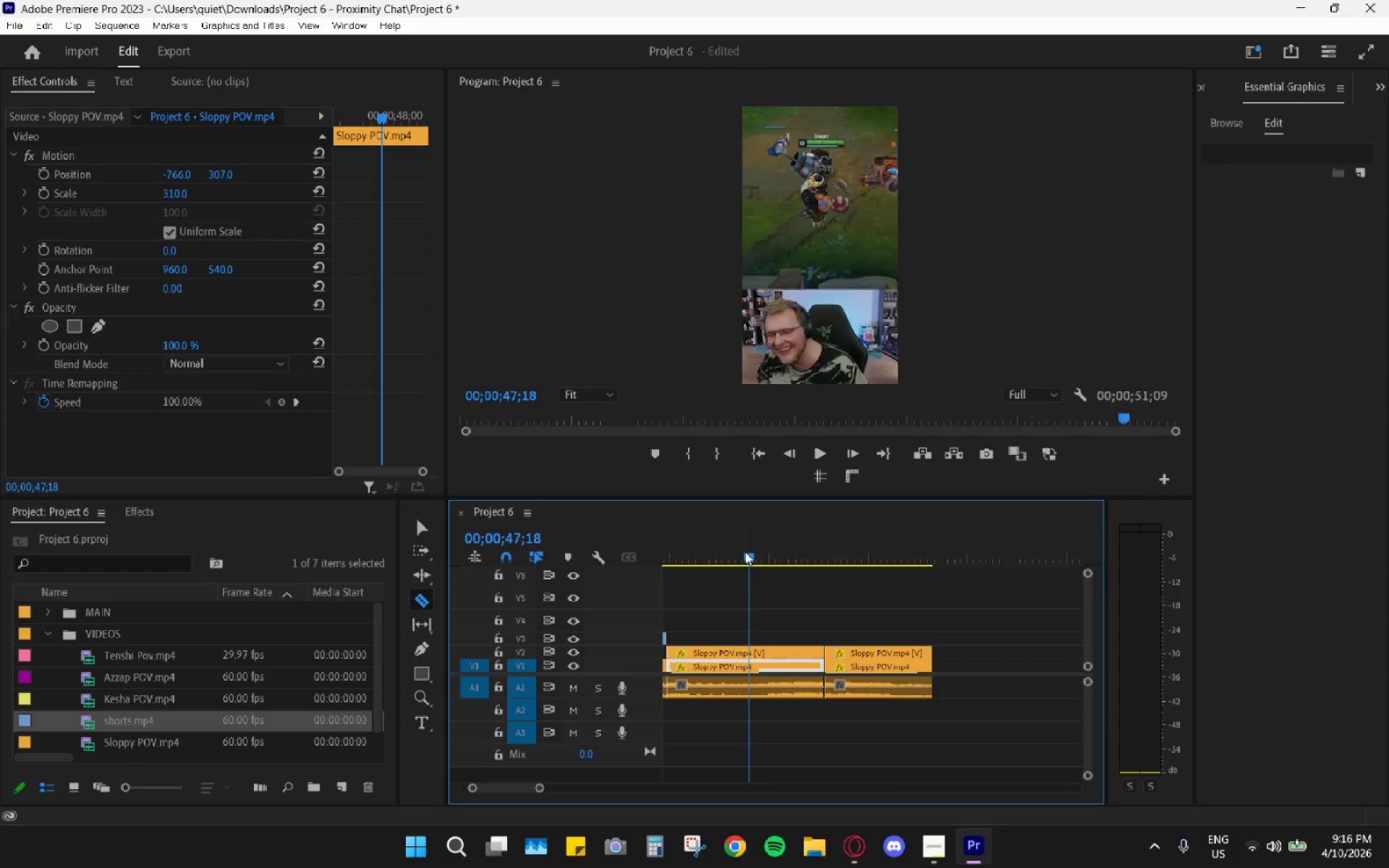 
key(ArrowRight)
 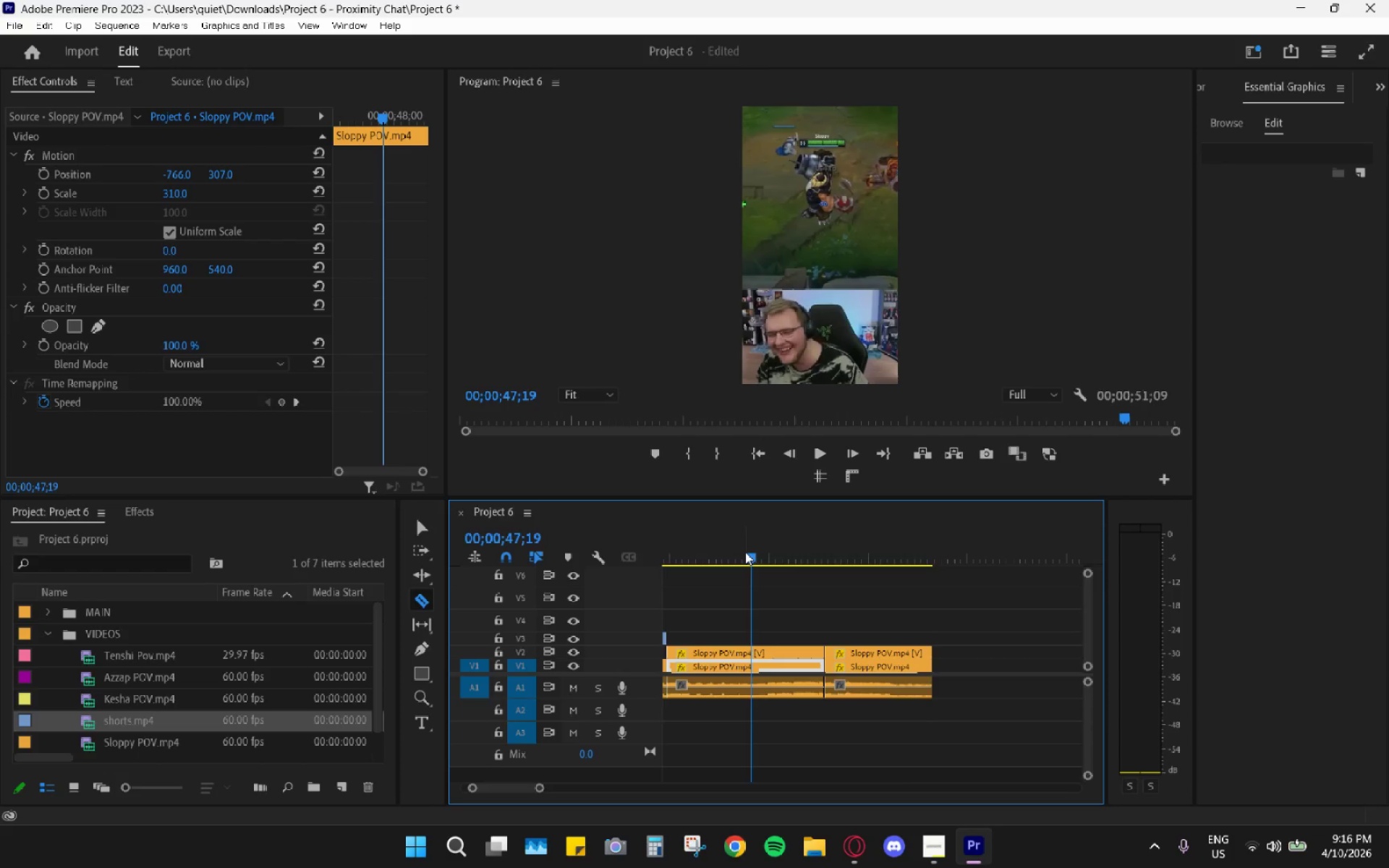 
key(ArrowRight)
 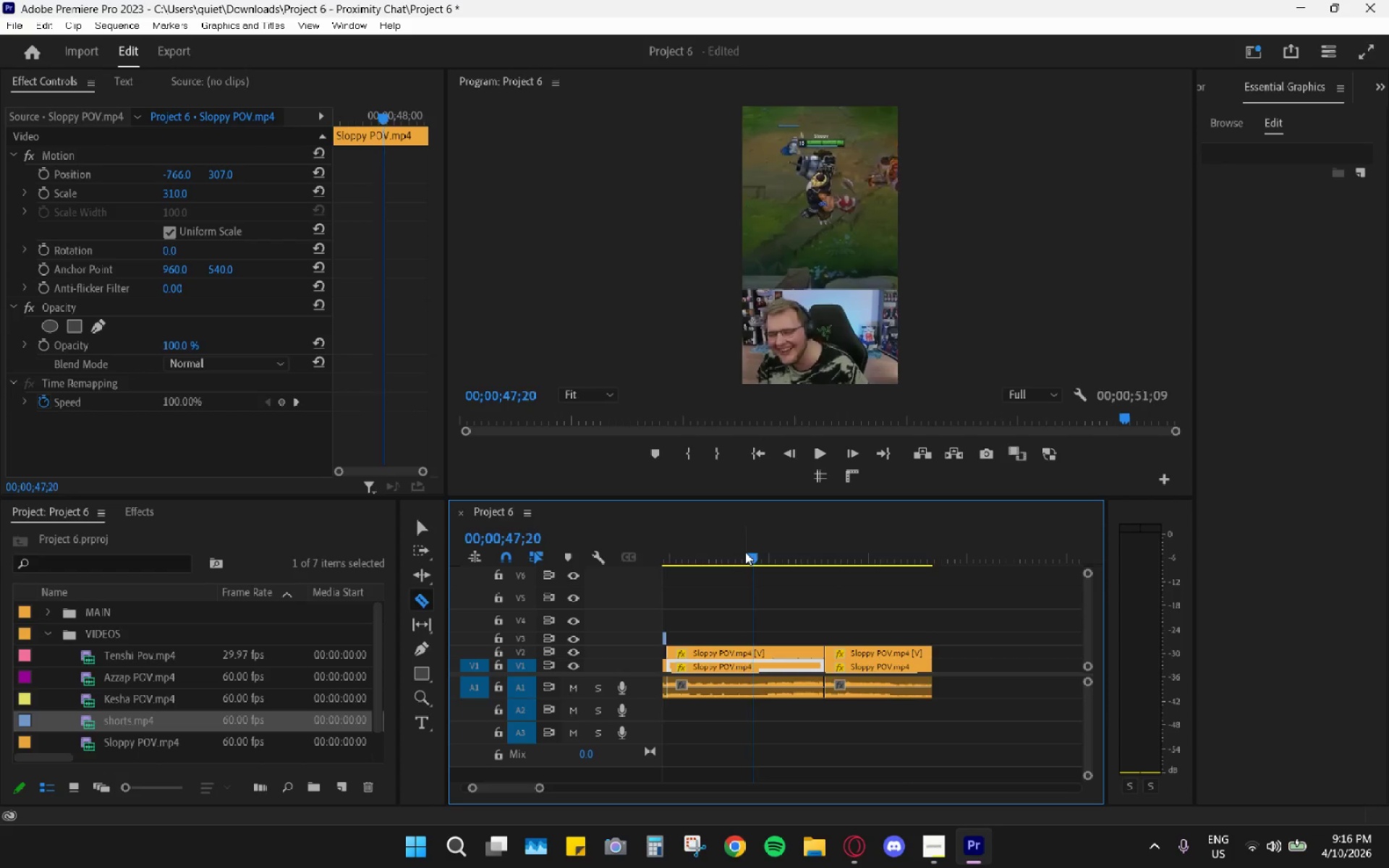 
key(ArrowRight)
 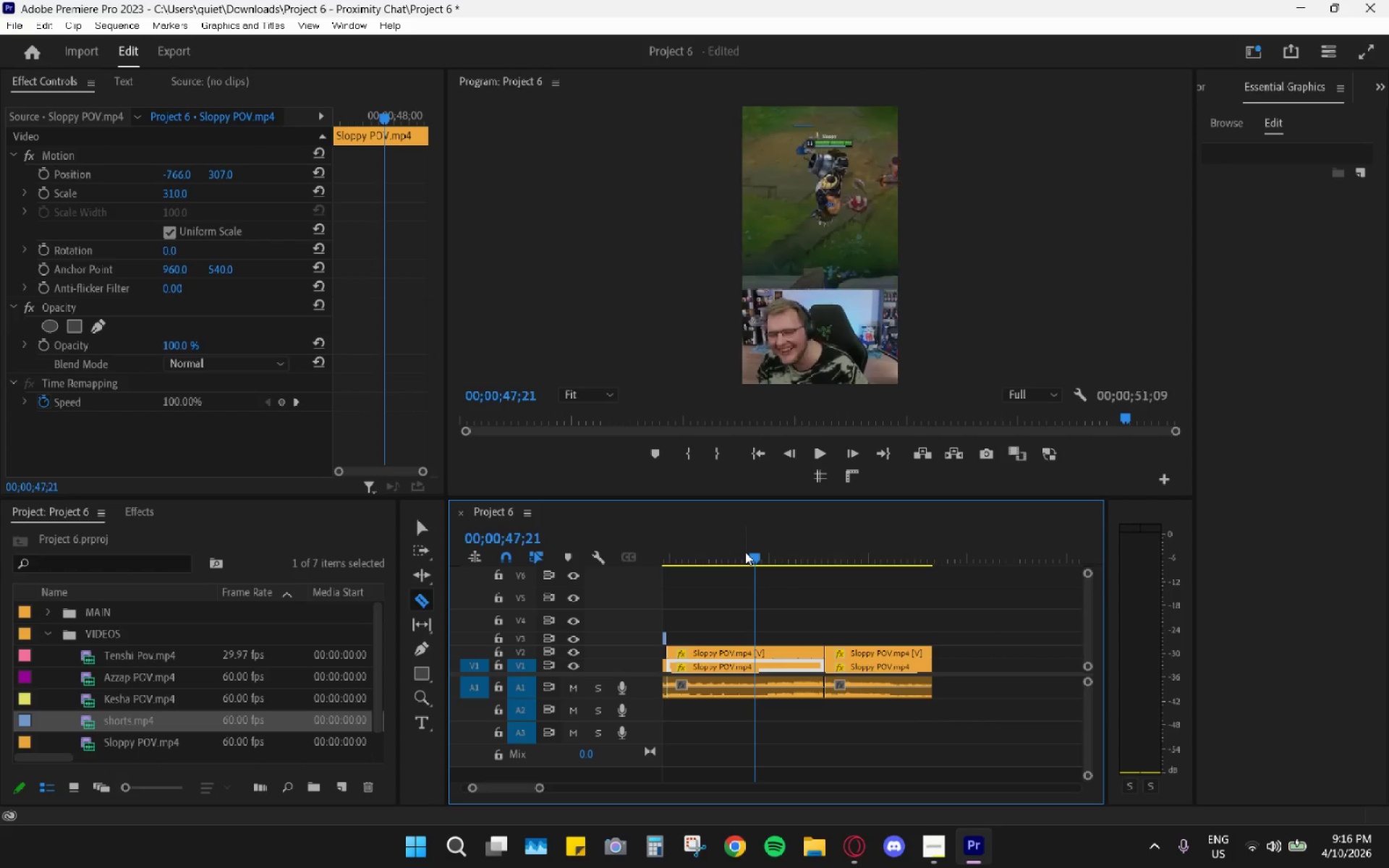 
key(ArrowRight)
 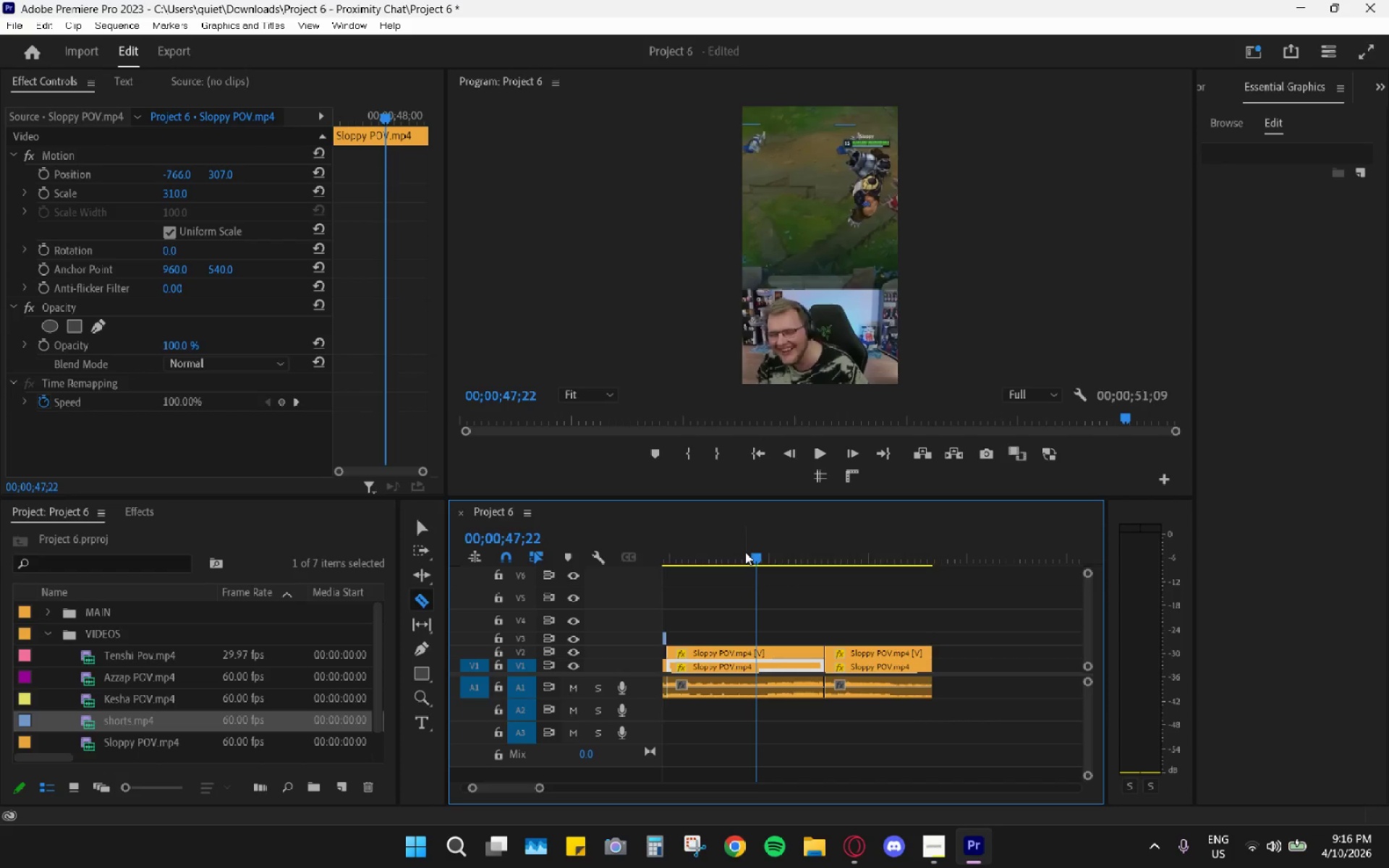 
key(ArrowLeft)
 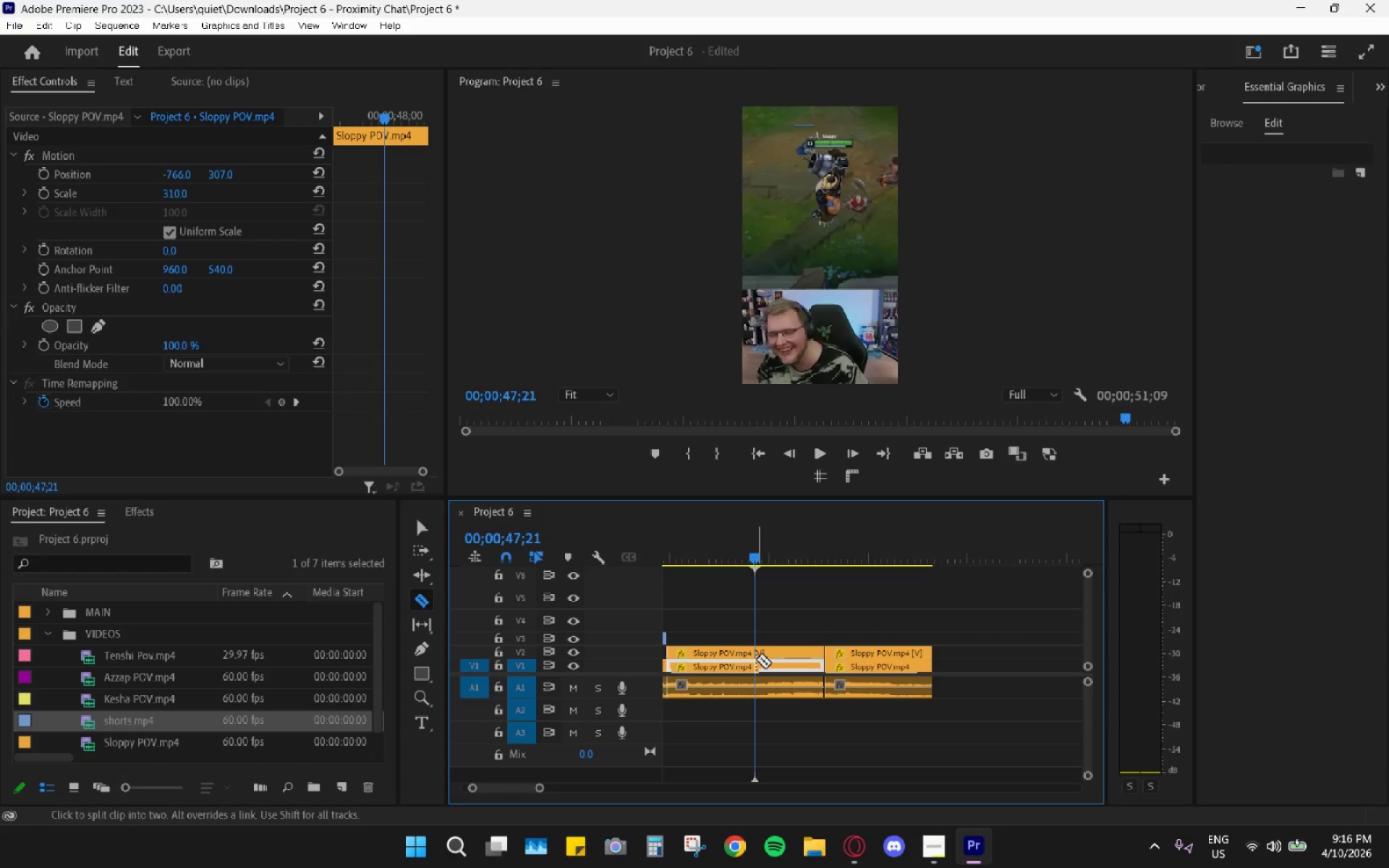 
left_click([752, 655])
 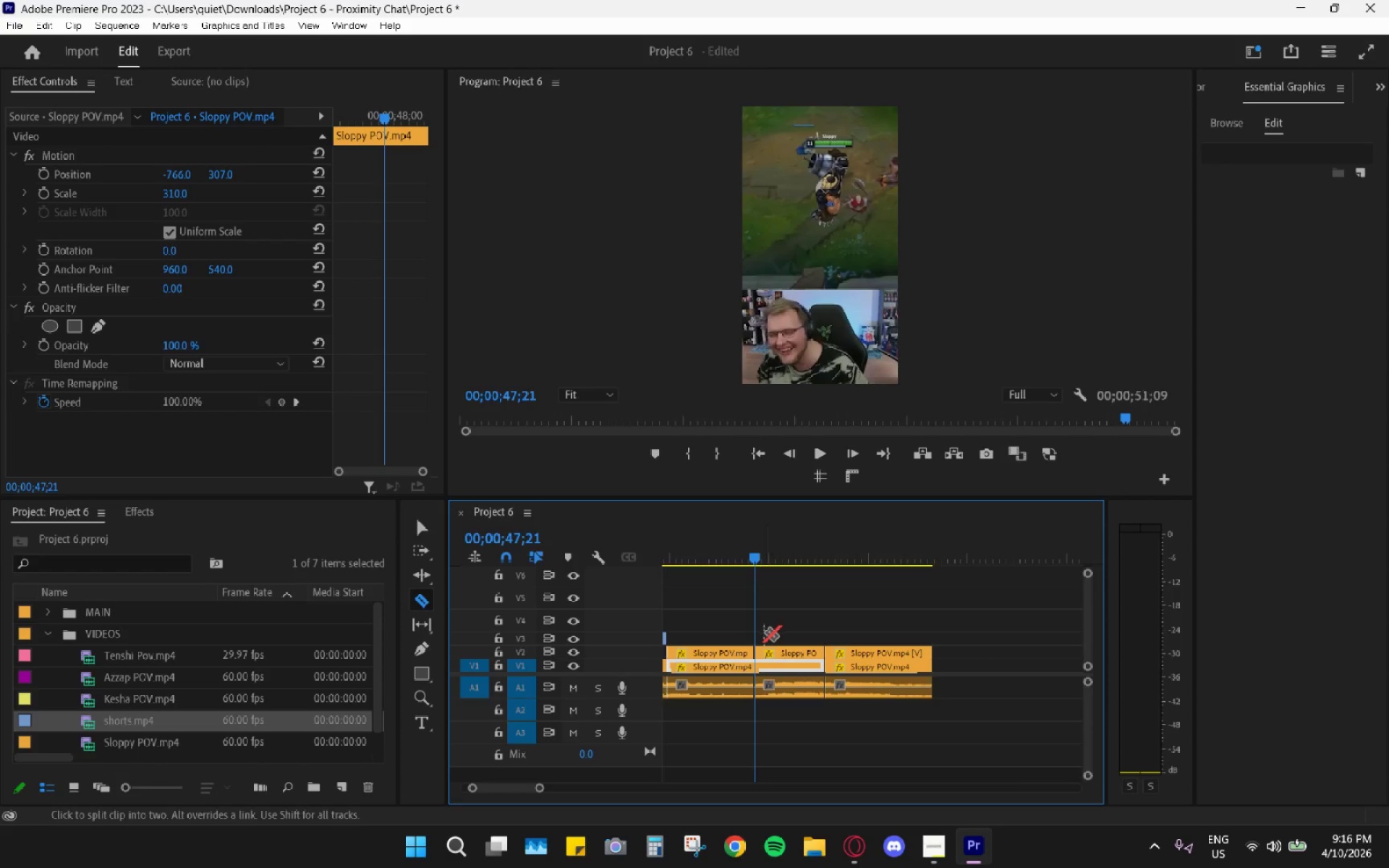 
key(V)
 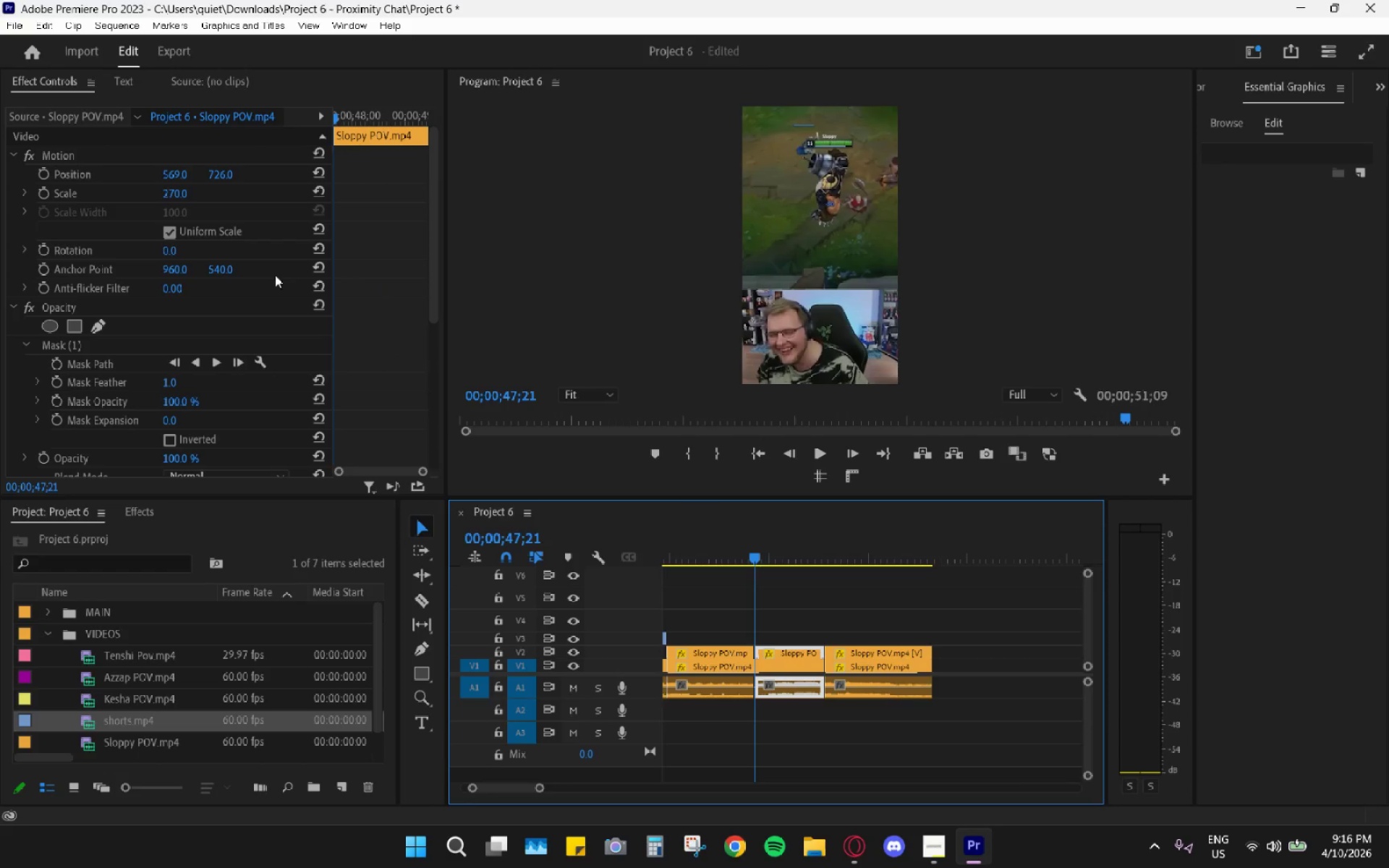 
left_click_drag(start_coordinate=[751, 546], to_coordinate=[775, 556])
 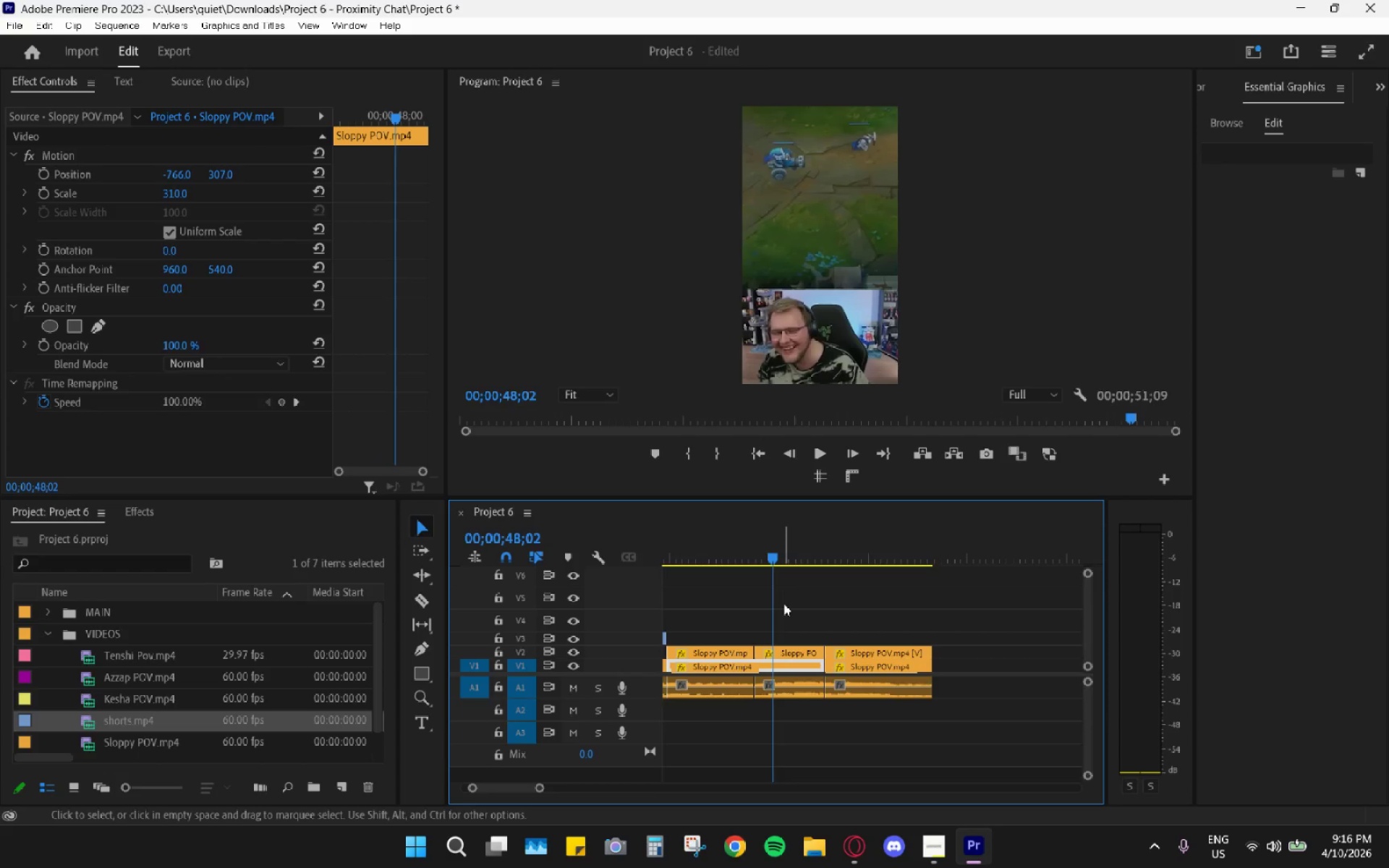 
mouse_move([768, 624])
 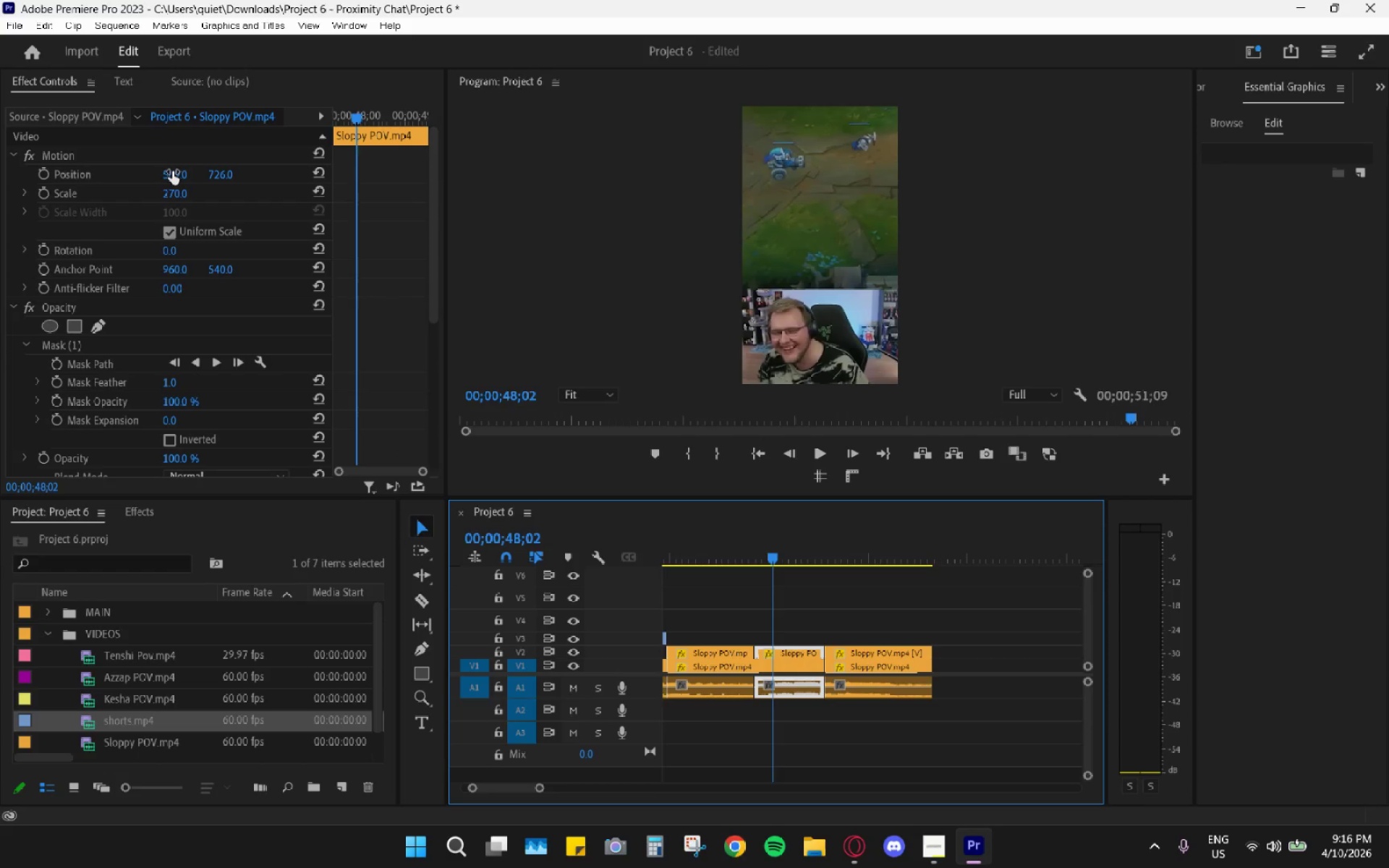 
left_click_drag(start_coordinate=[177, 178], to_coordinate=[549, 258])
 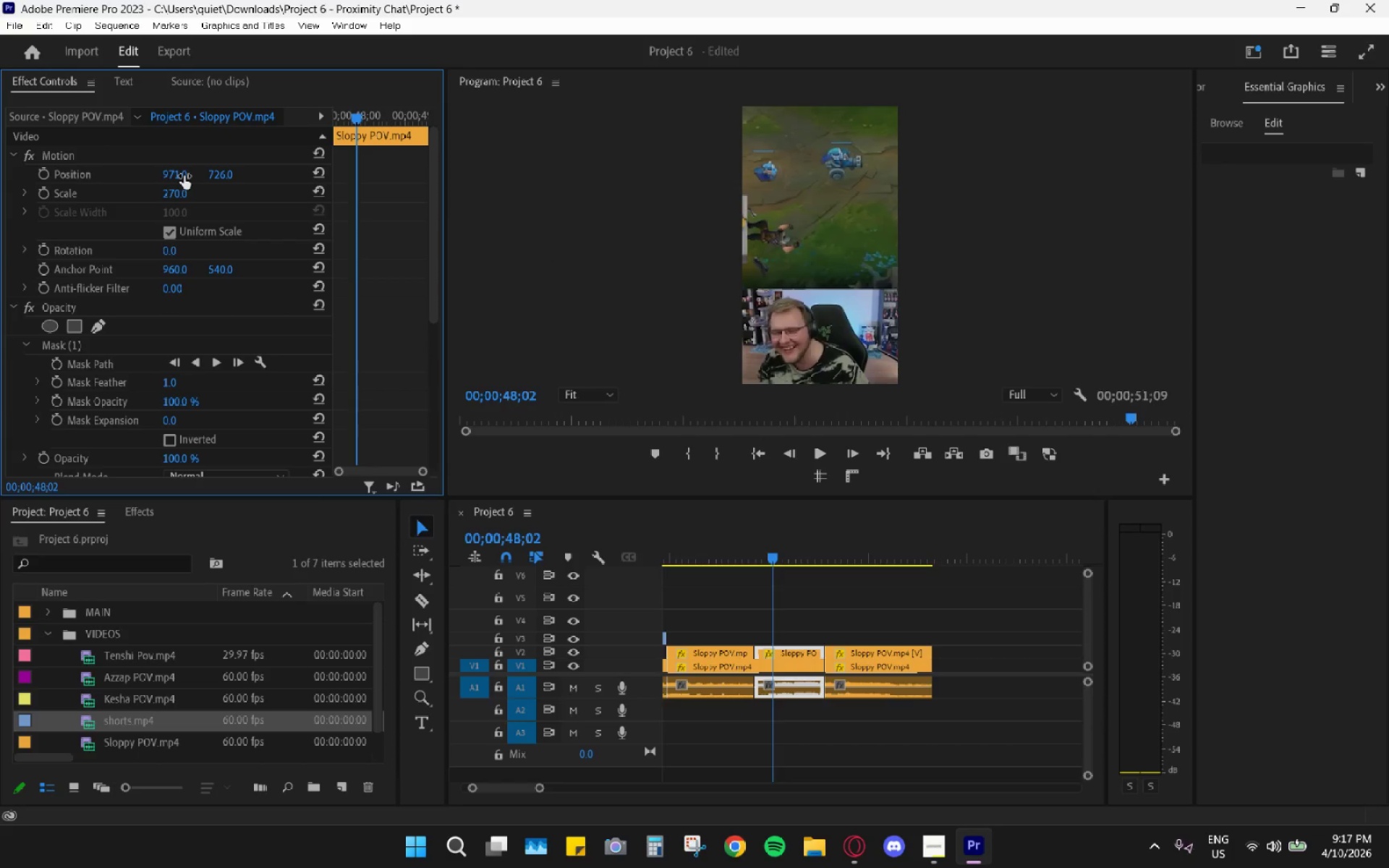 
key(Space)
 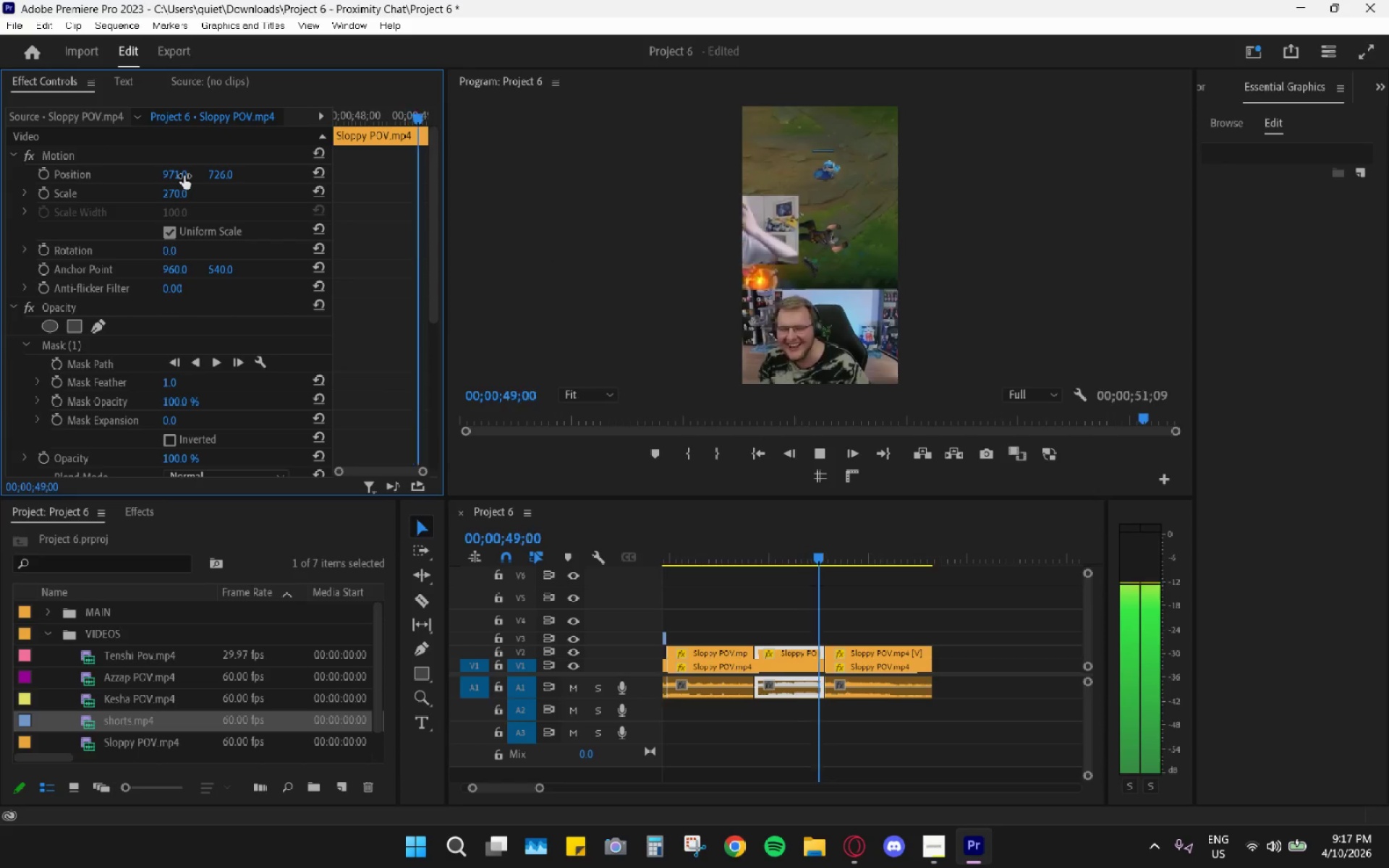 
key(Space)
 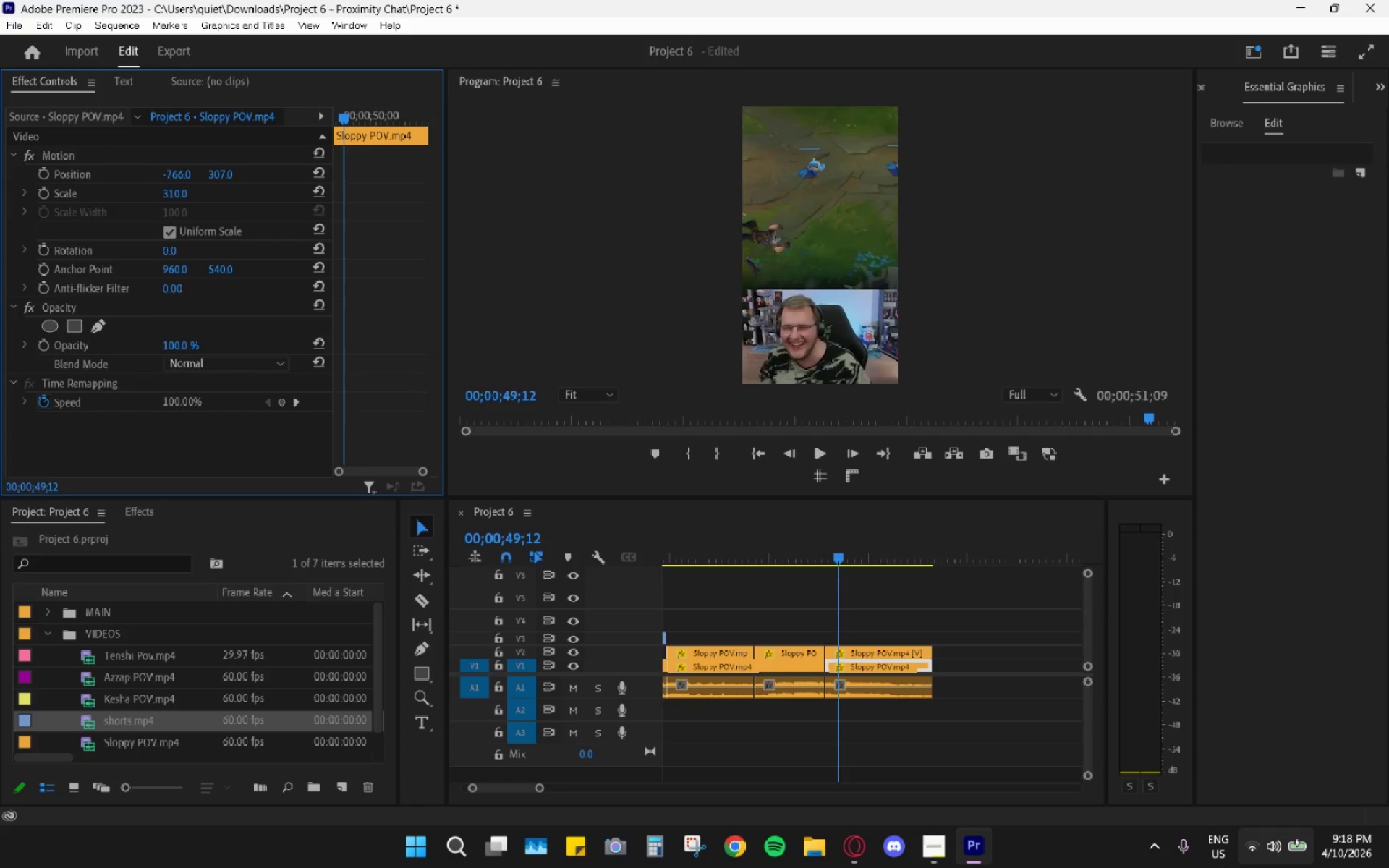 
wait(103.11)
 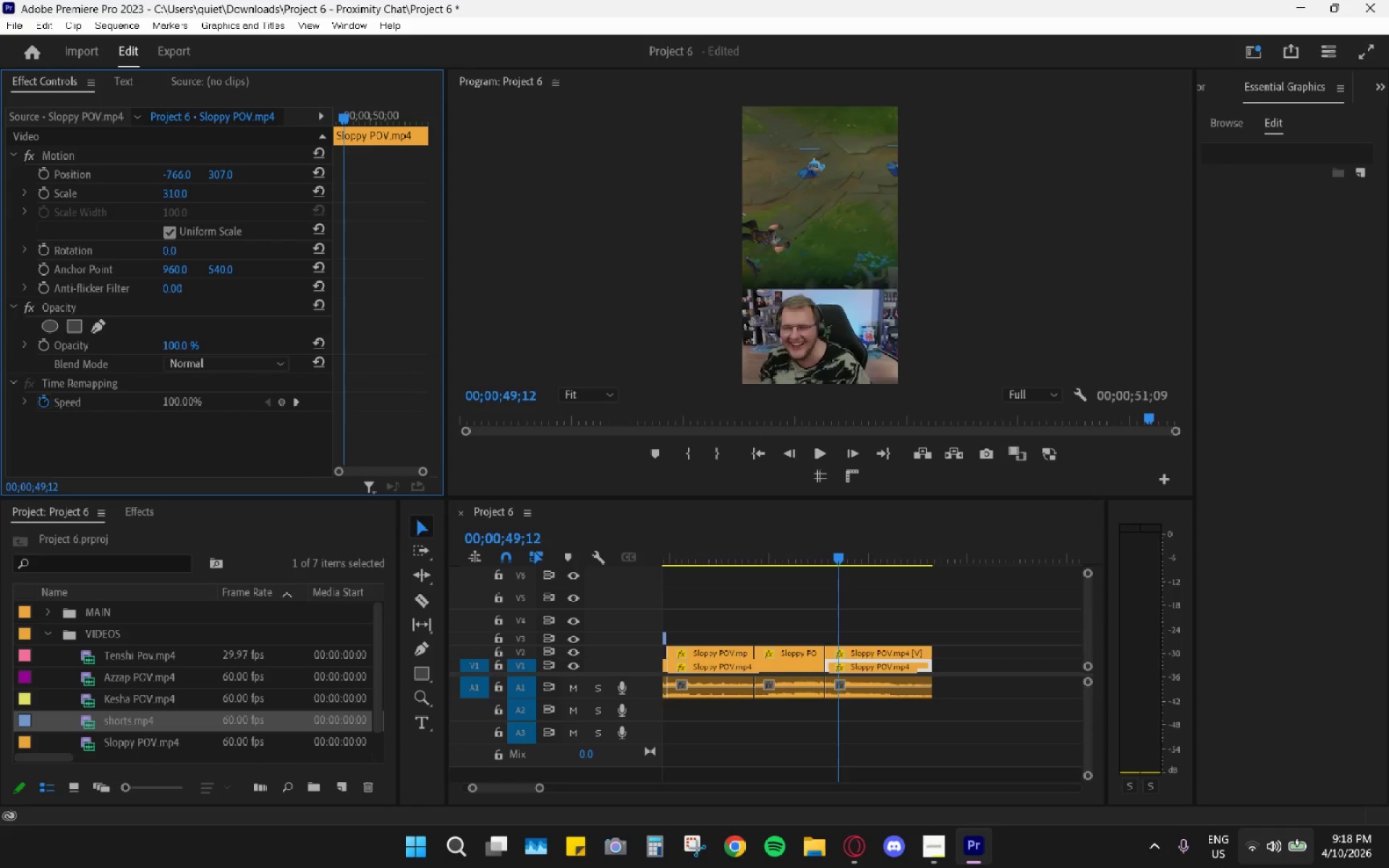 
left_click_drag(start_coordinate=[865, 550], to_coordinate=[690, 576])
 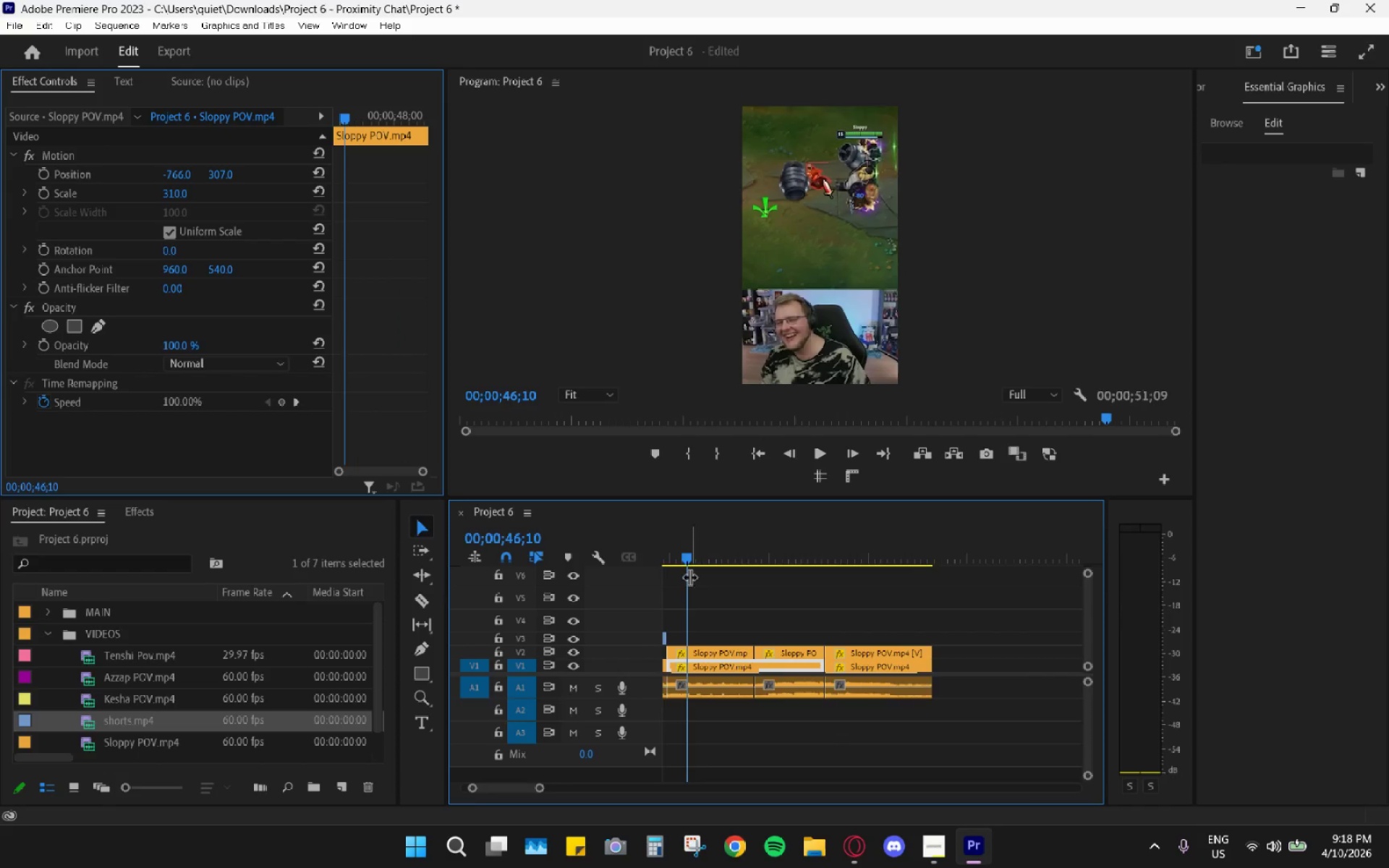 
scroll: coordinate [699, 596], scroll_direction: up, amount: 3.0
 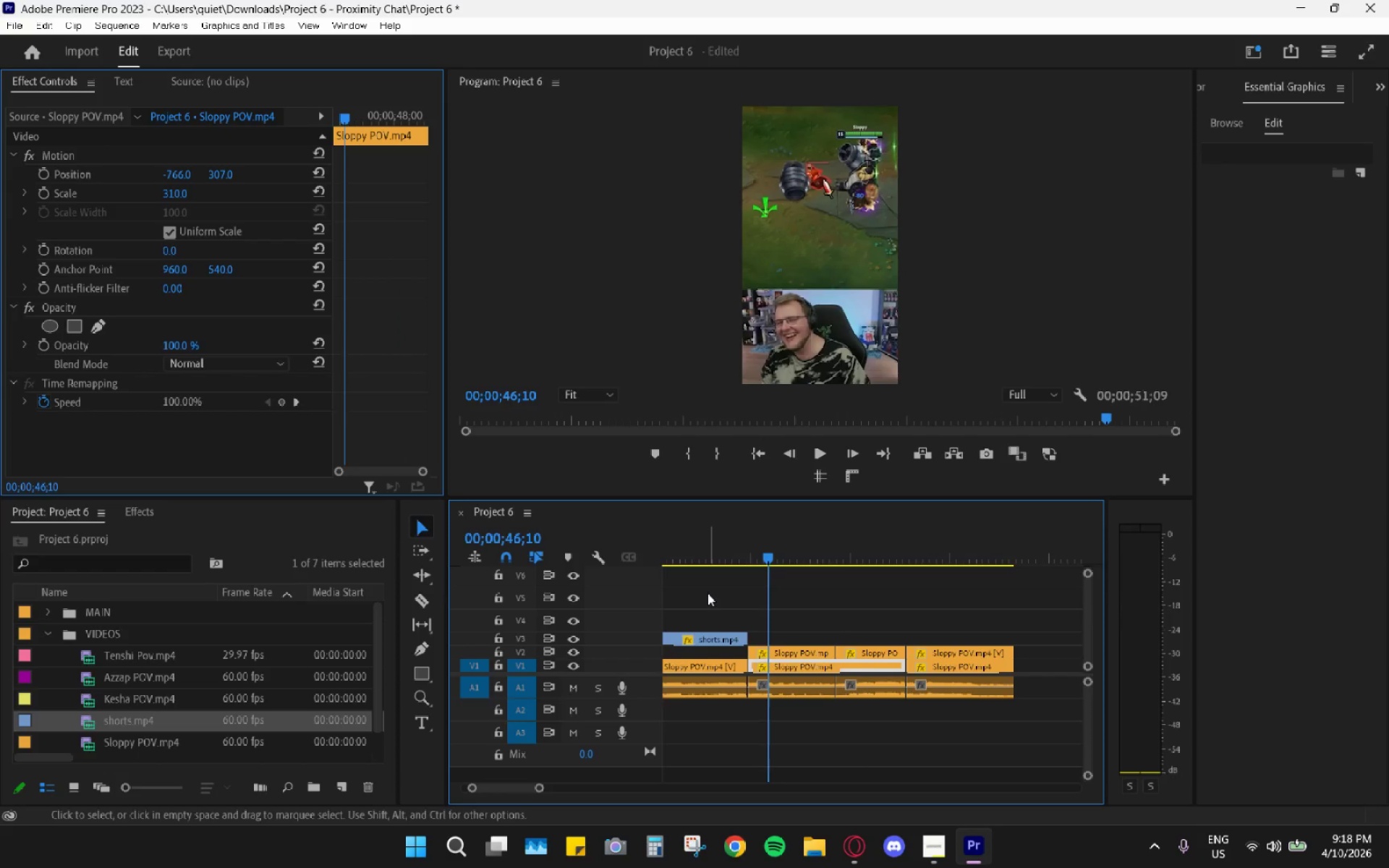 
hold_key(key=AltLeft, duration=0.78)
scroll: coordinate [721, 619], scroll_direction: down, amount: 4.0
 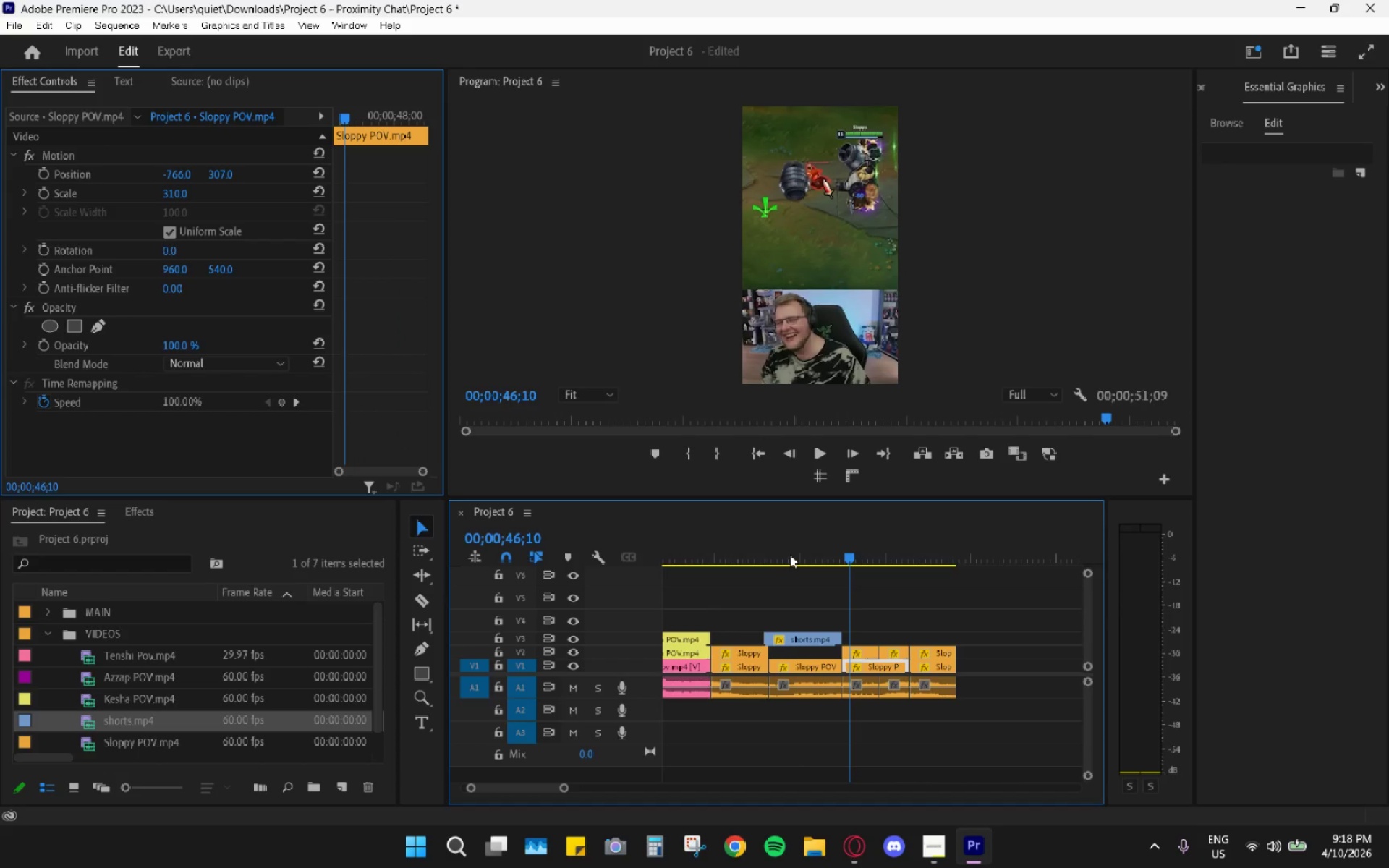 
left_click_drag(start_coordinate=[790, 553], to_coordinate=[760, 546])
 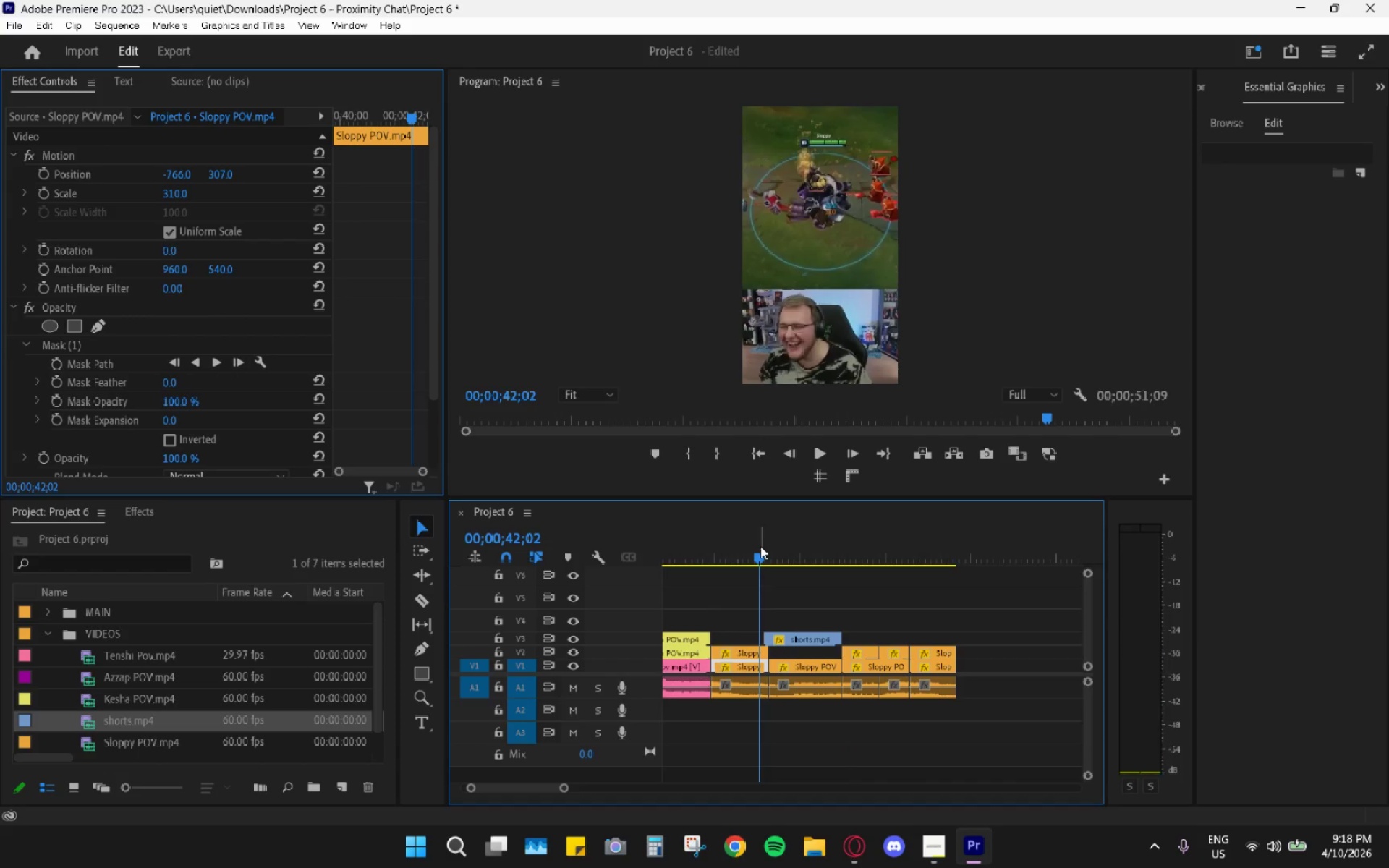 
key(Space)
 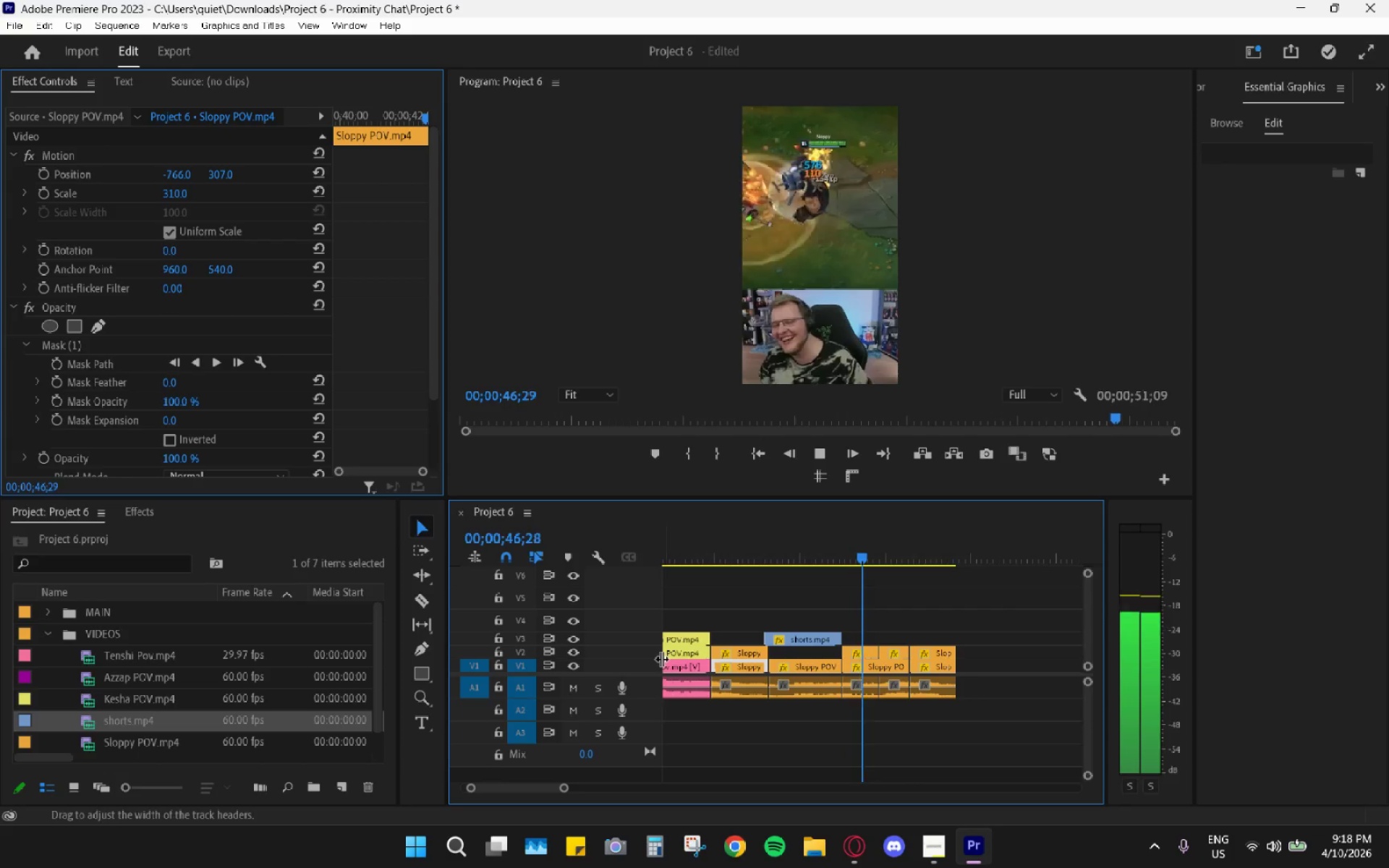 
wait(6.73)
 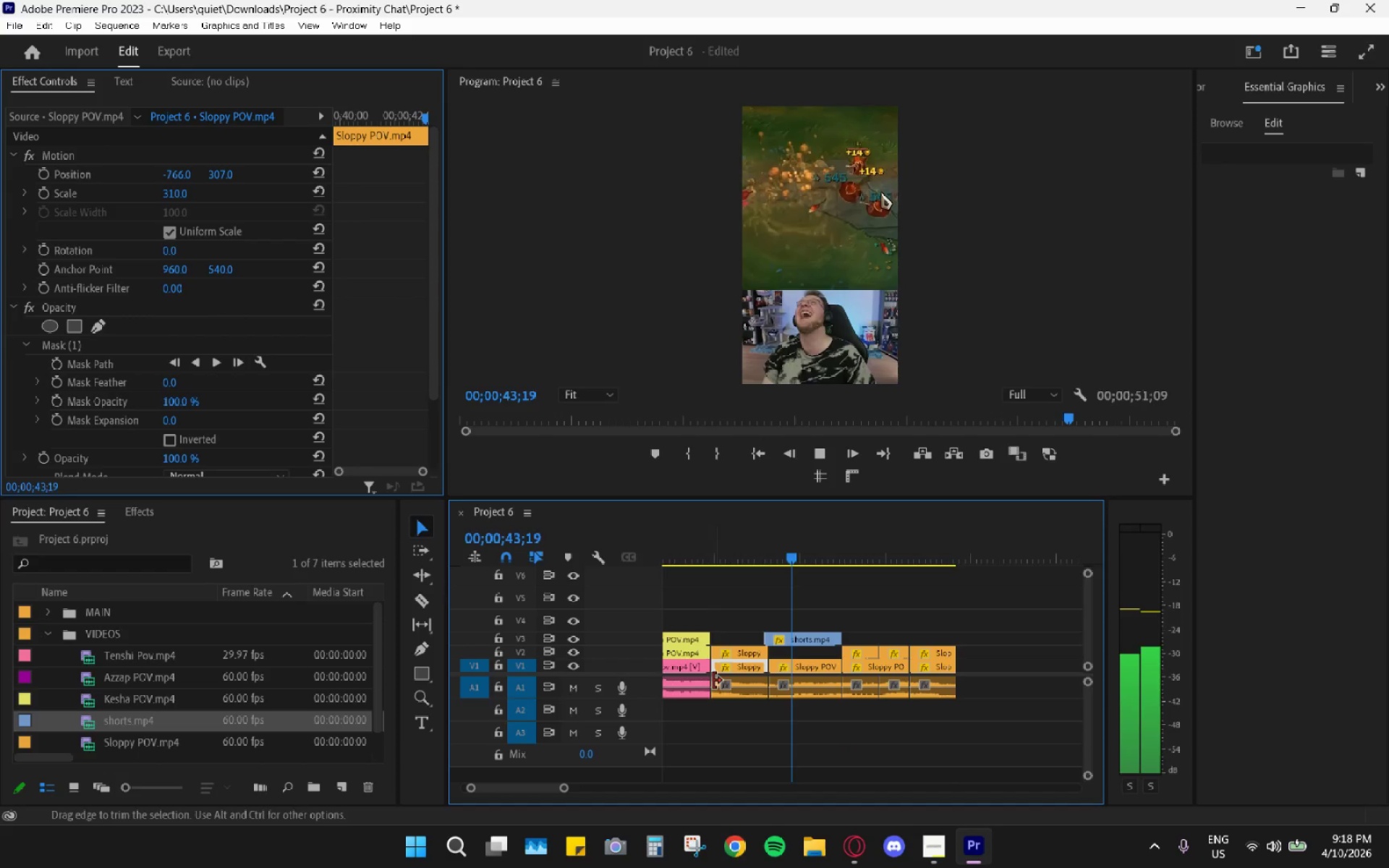 
key(Space)
 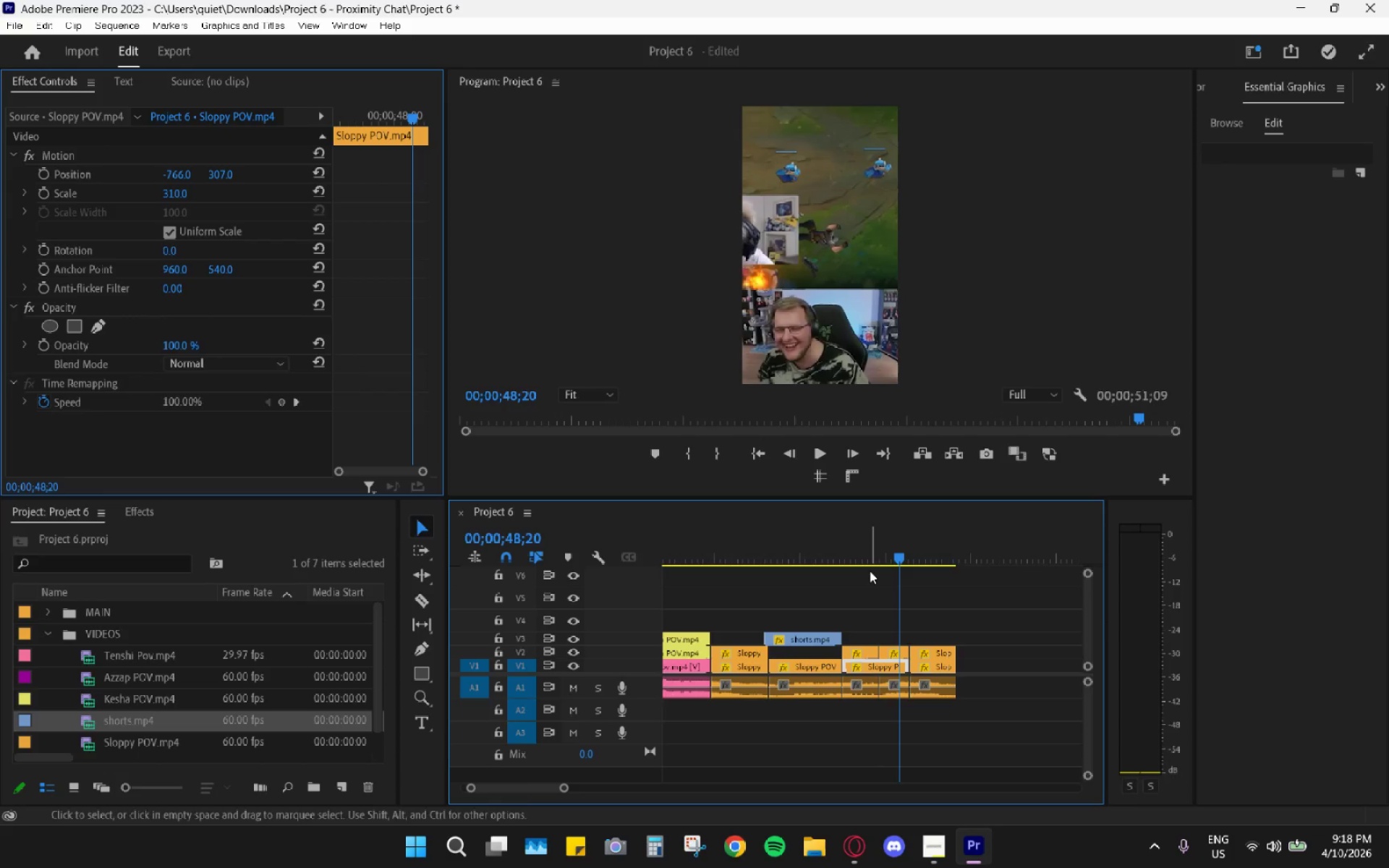 
left_click_drag(start_coordinate=[856, 557], to_coordinate=[817, 553])
 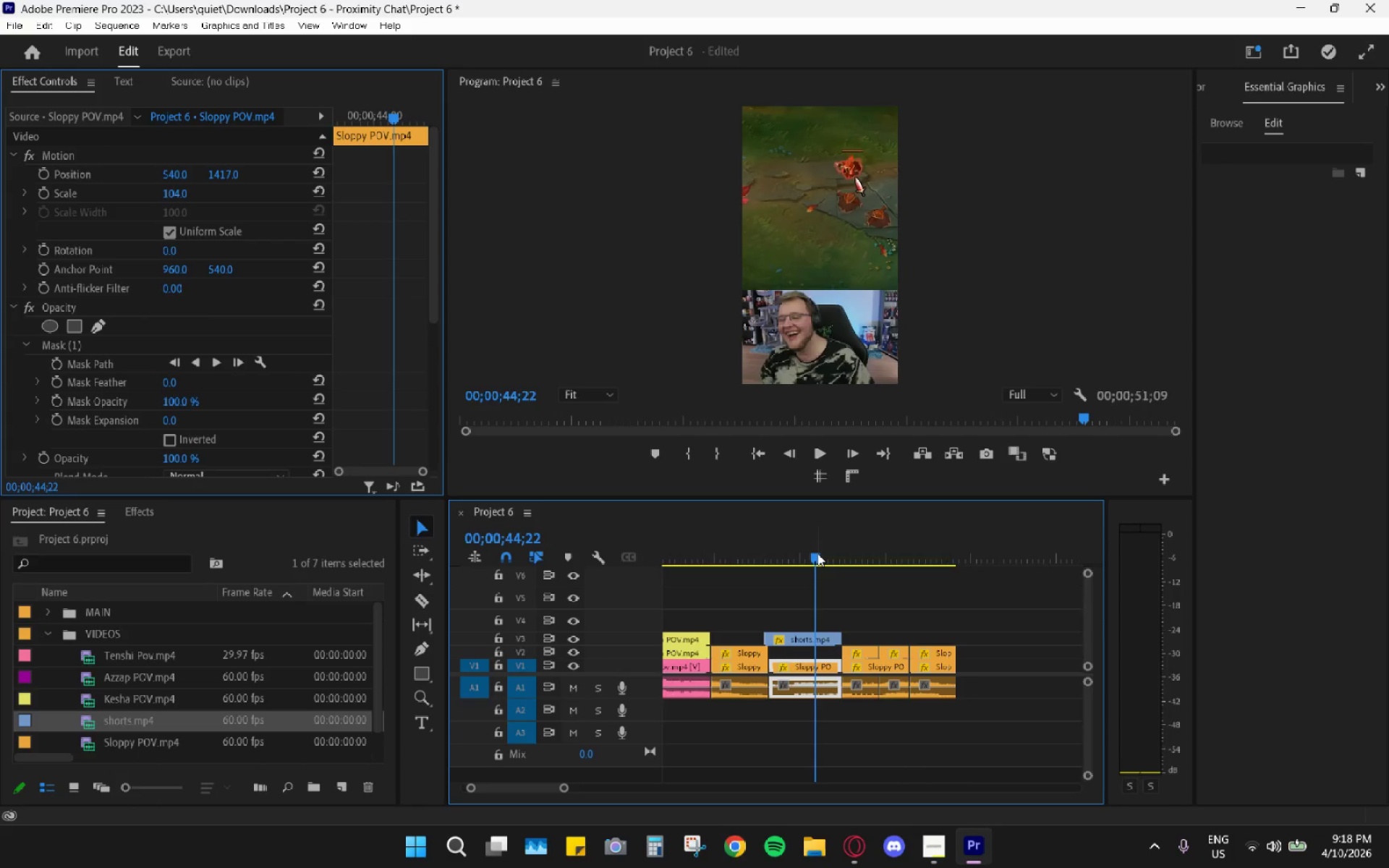 
key(Space)
 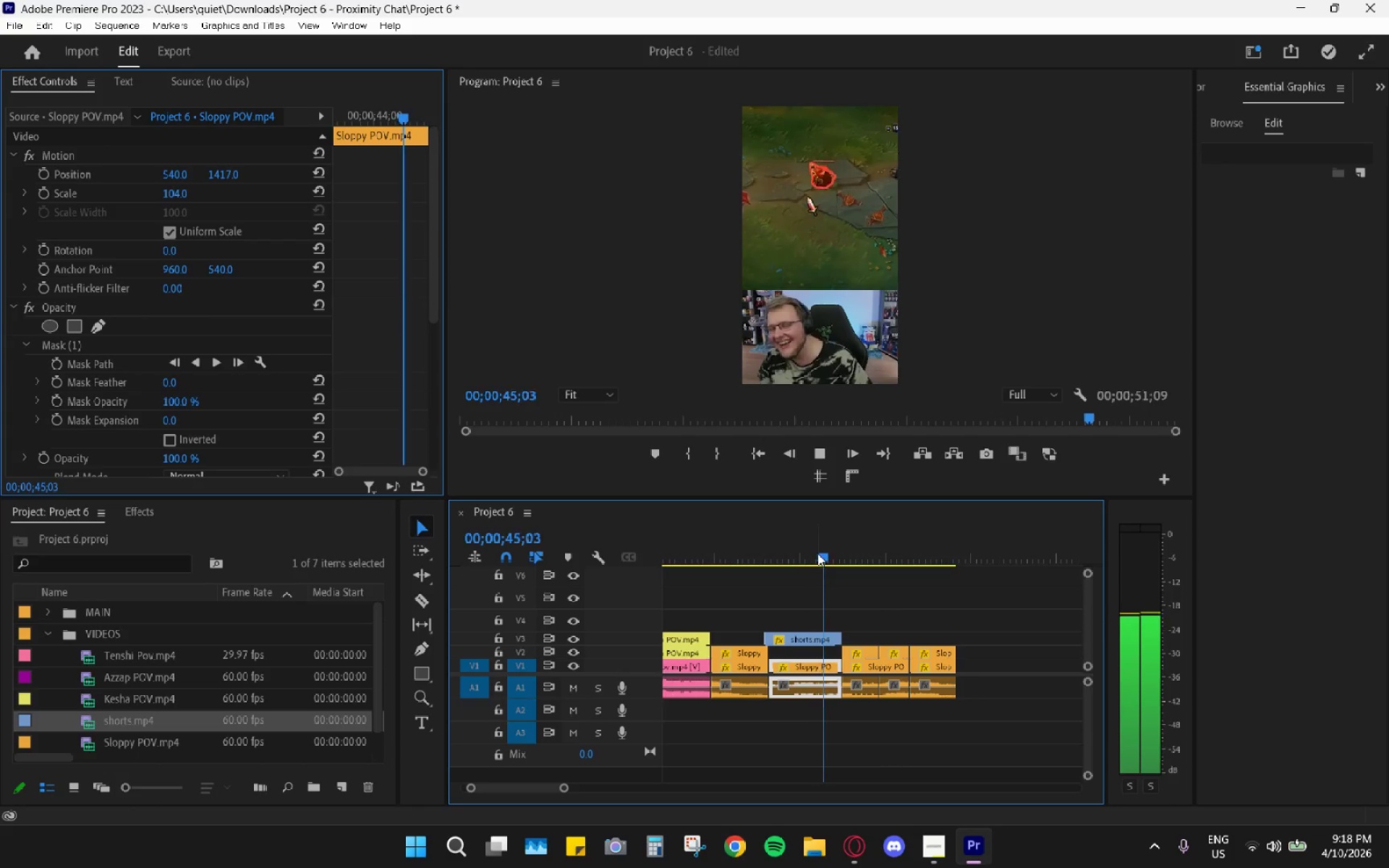 
left_click_drag(start_coordinate=[799, 545], to_coordinate=[769, 542])
 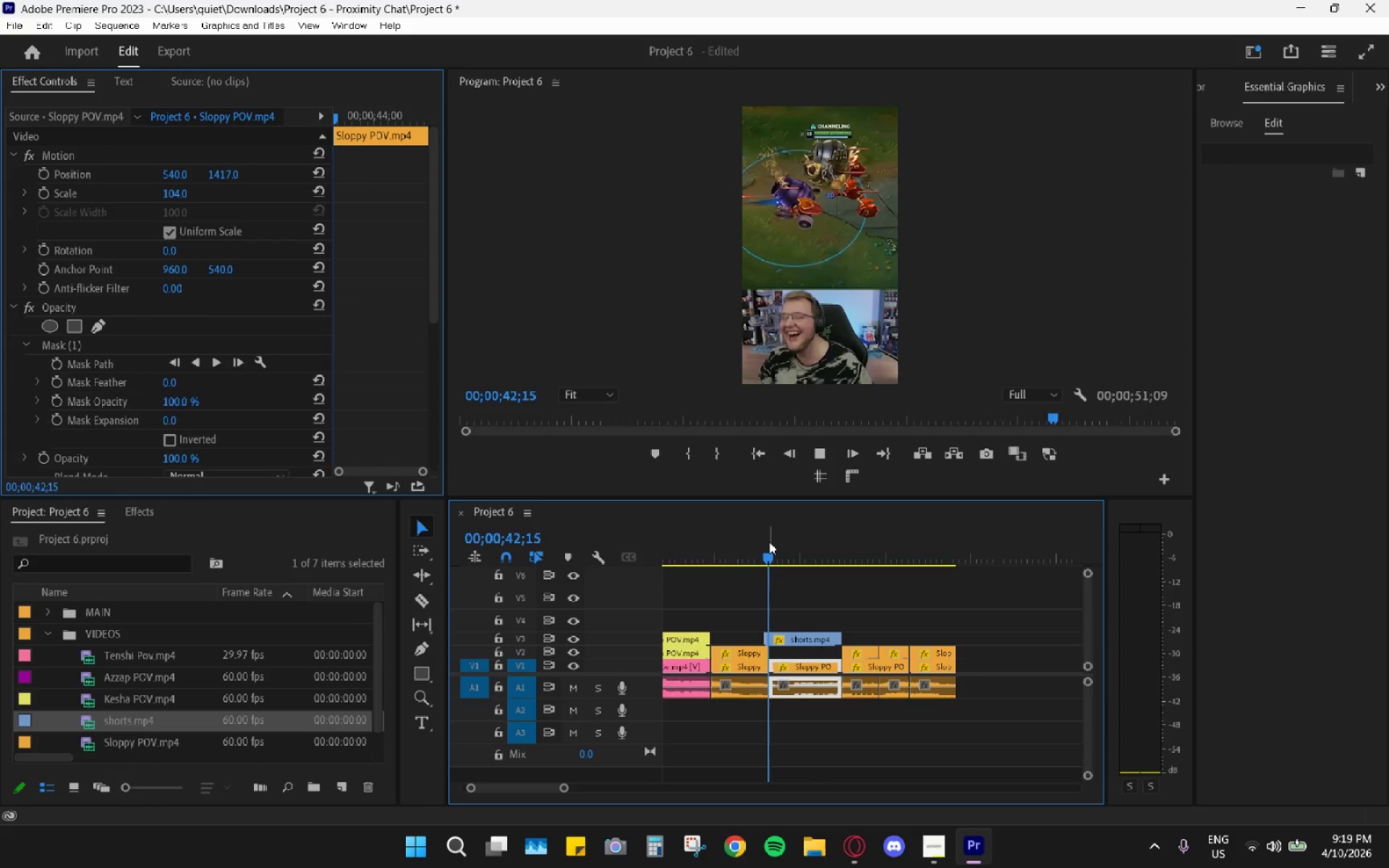 
key(Space)
 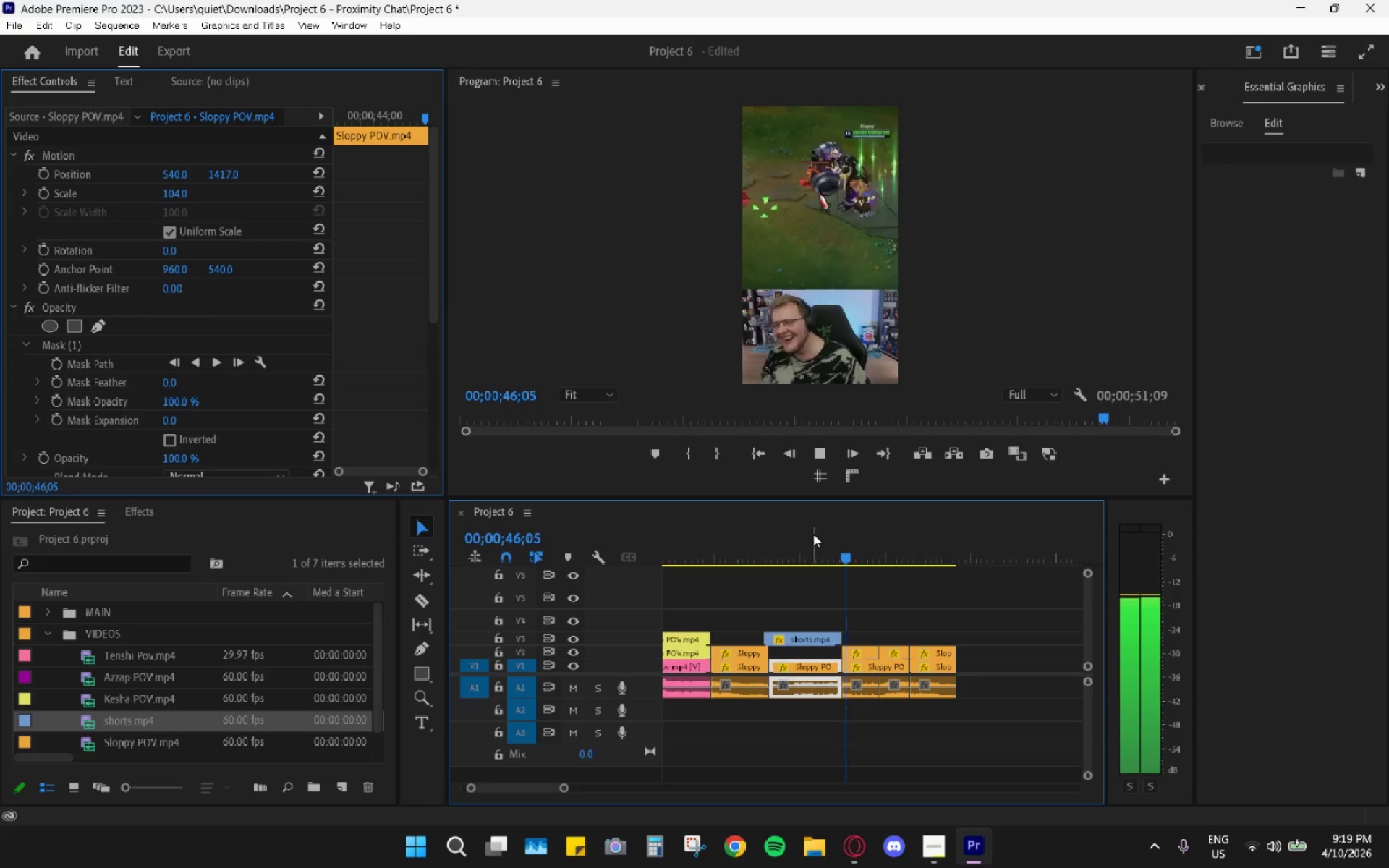 
wait(5.19)
 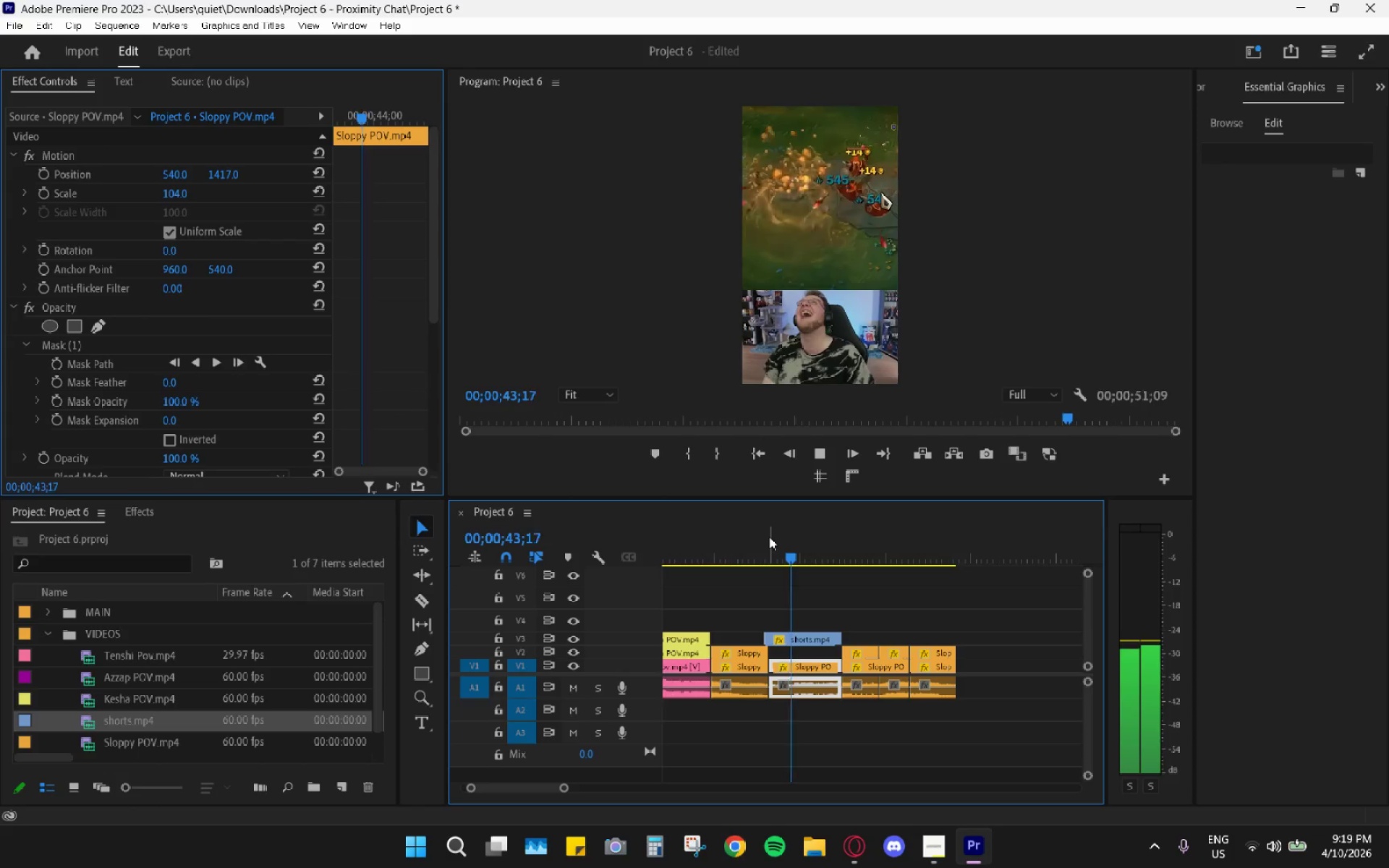 
key(Space)
 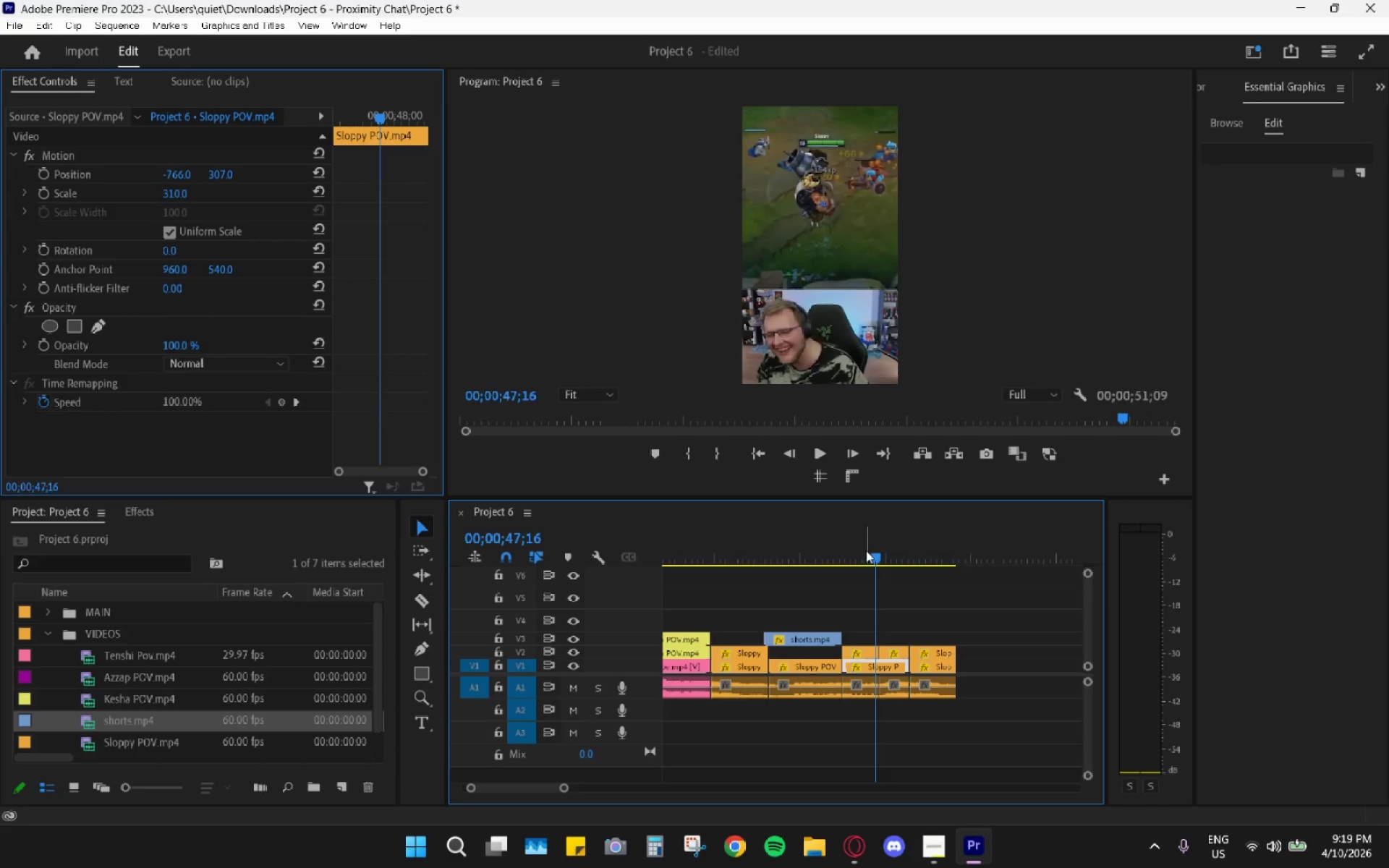 
key(Space)
 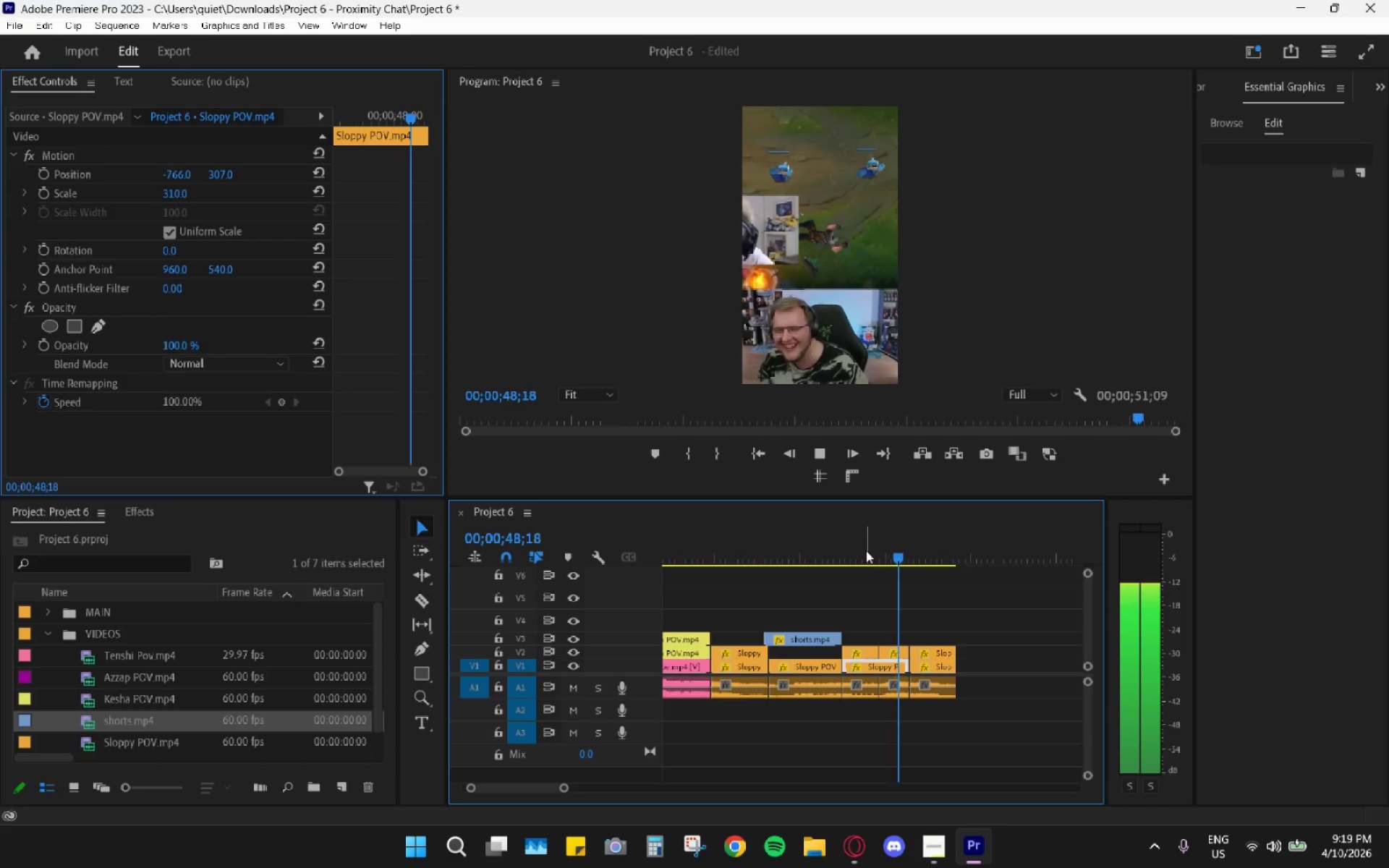 
key(Space)
 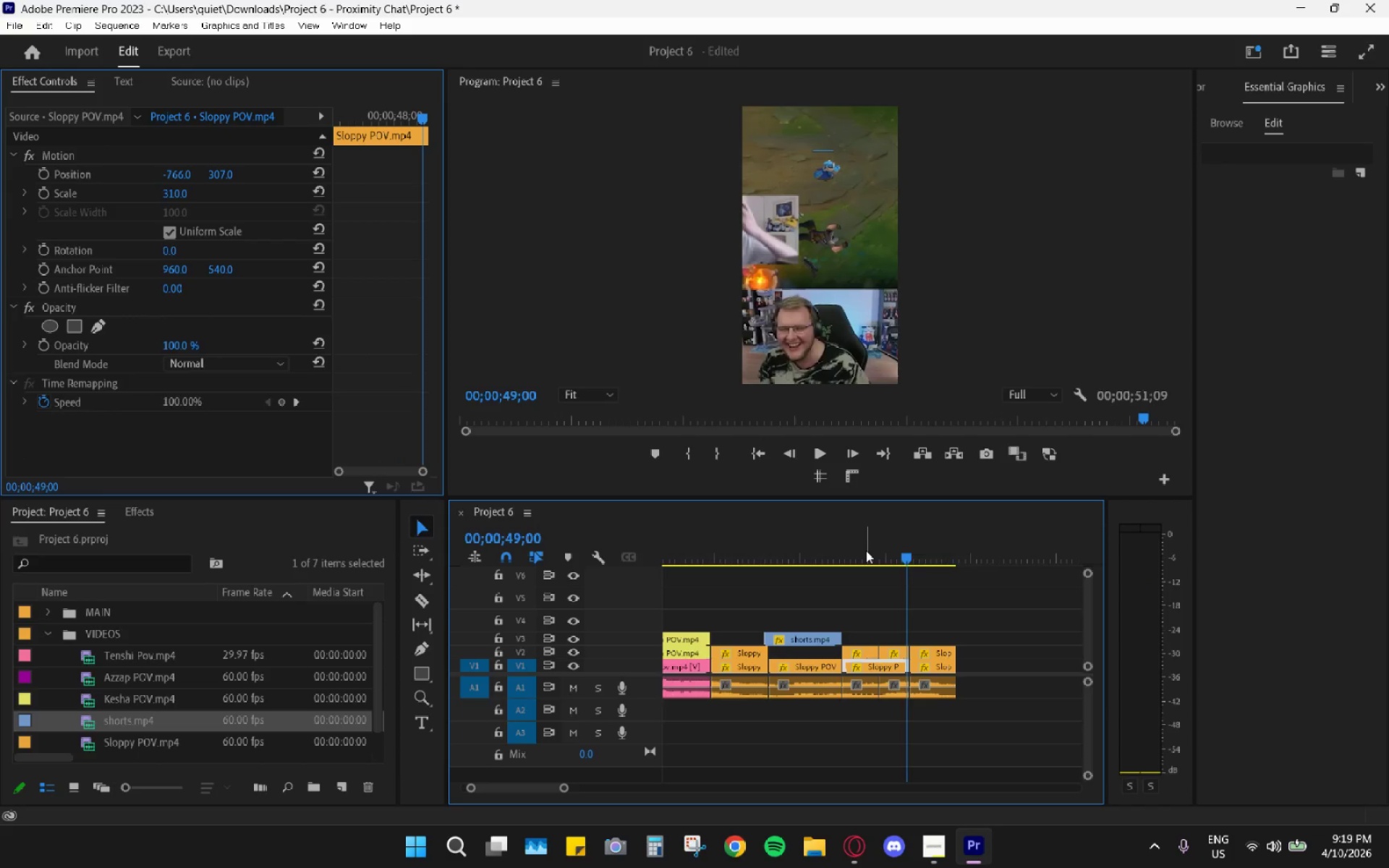 
key(Space)
 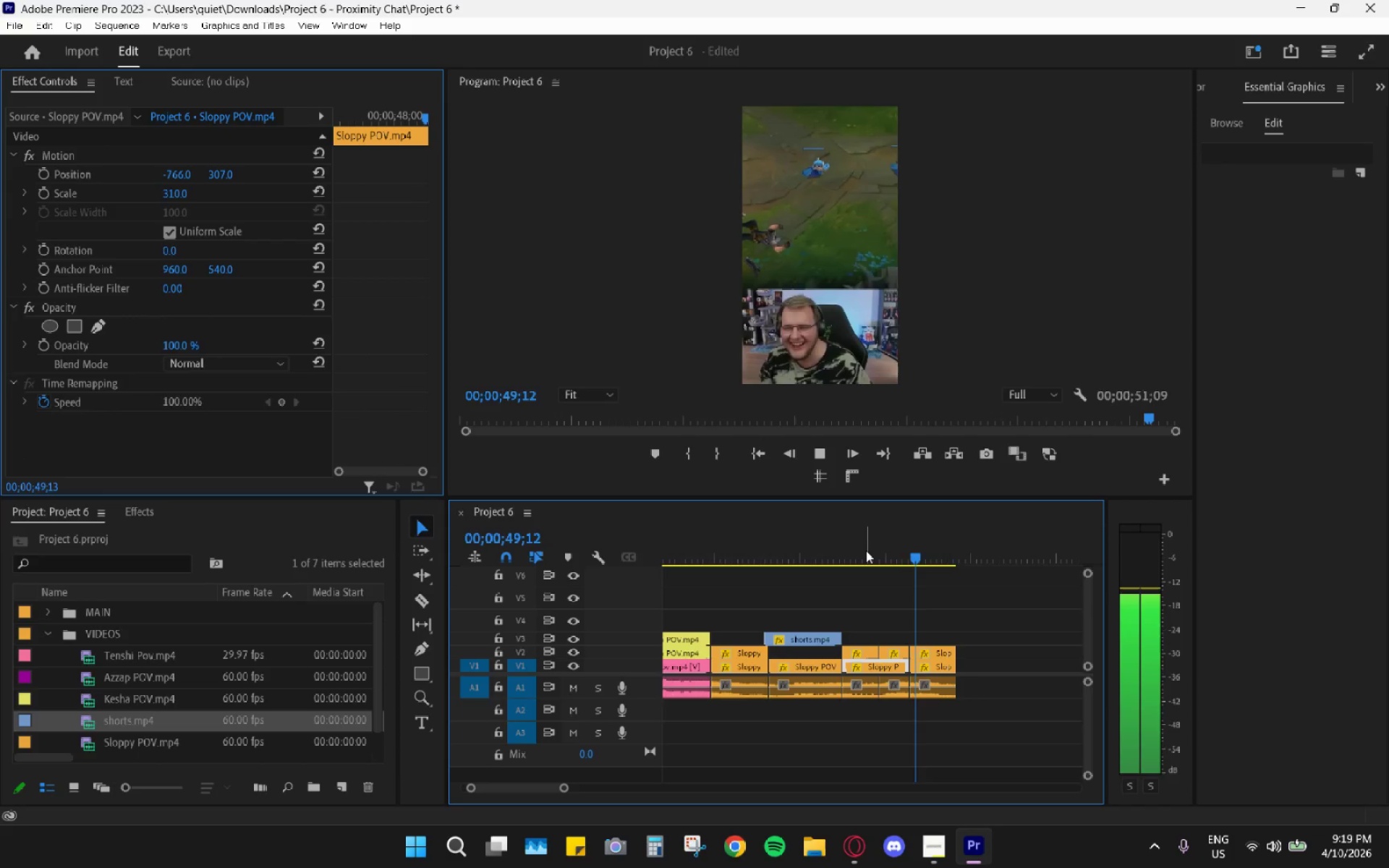 
key(Space)
 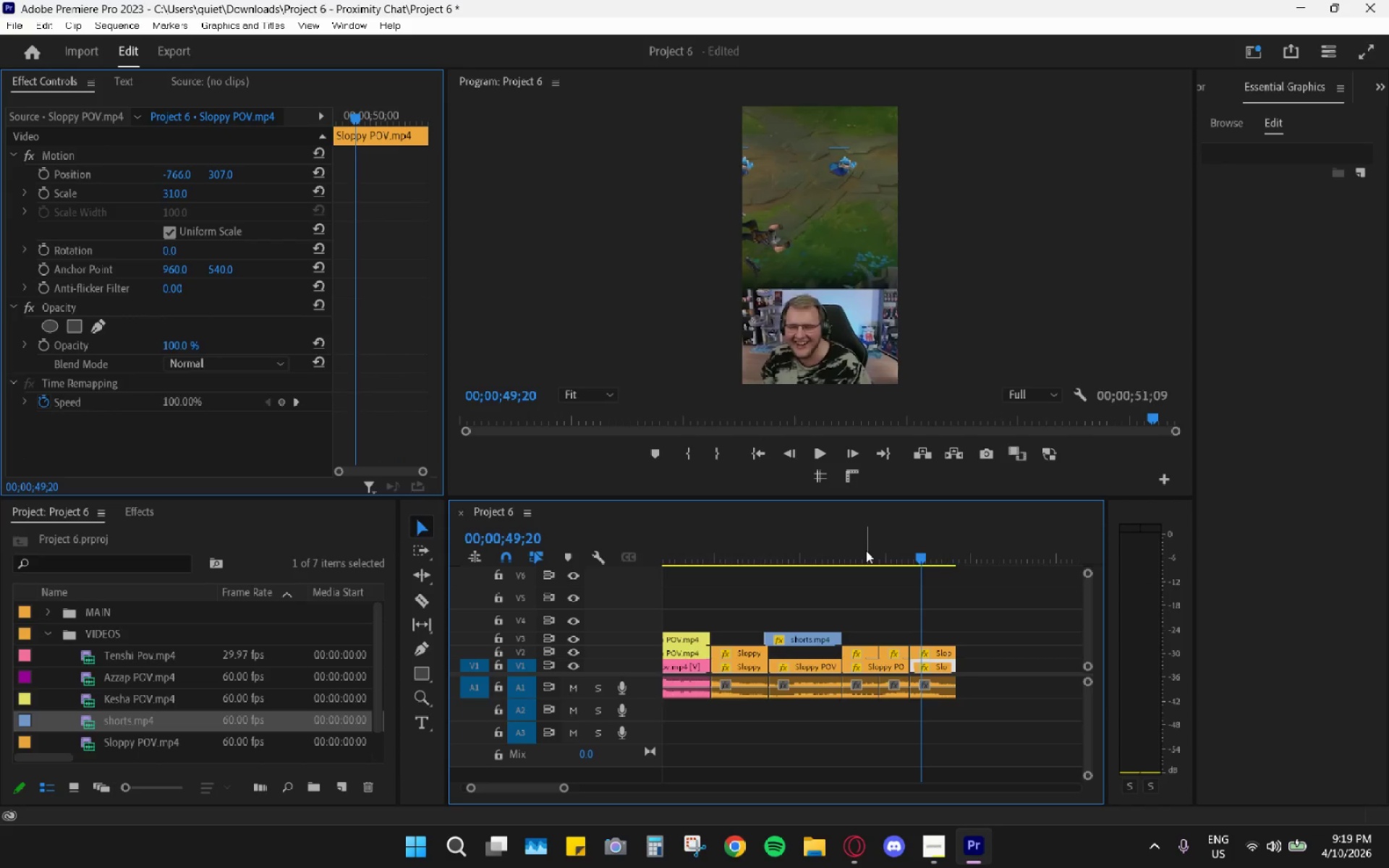 
key(Space)
 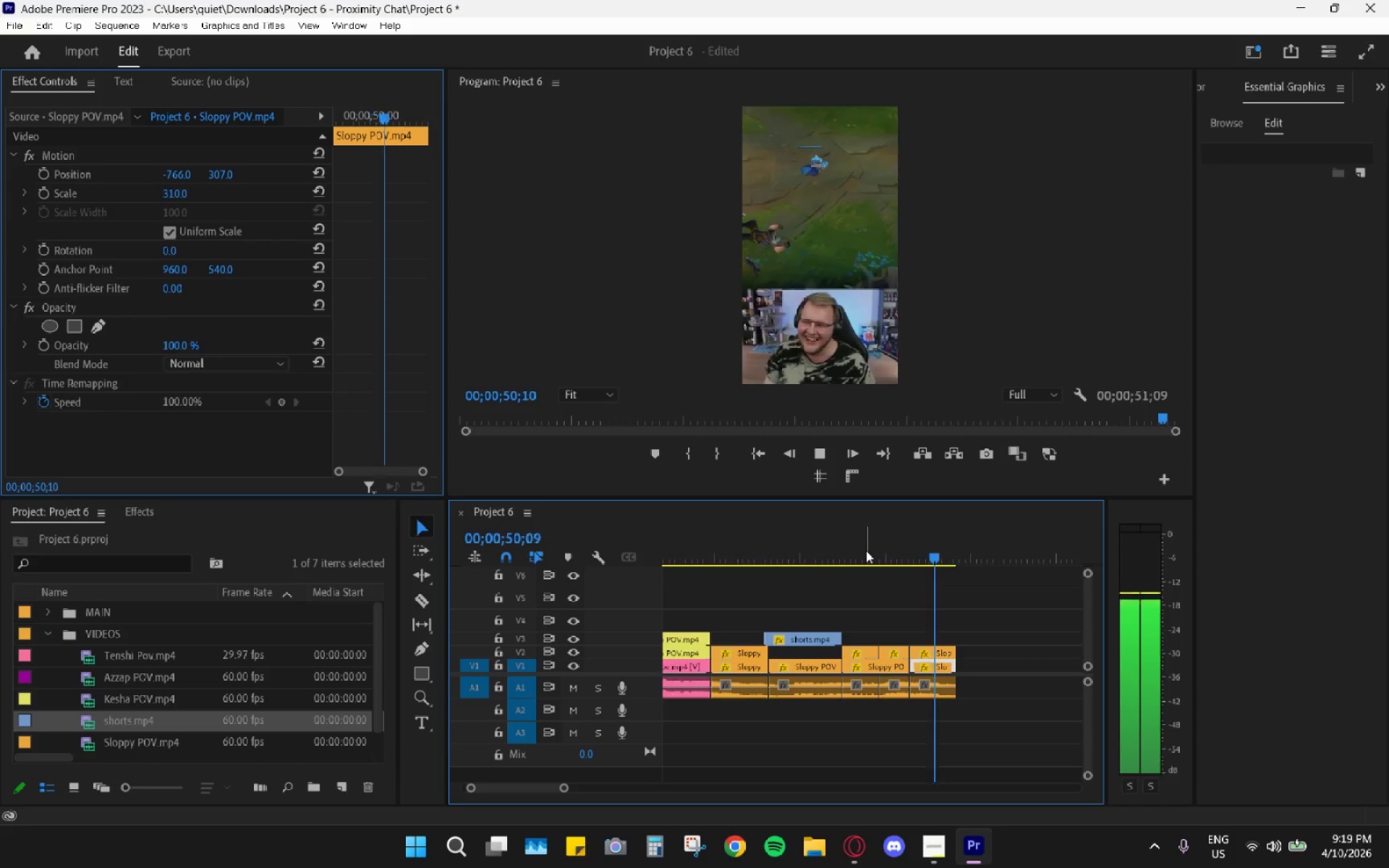 
key(Space)
 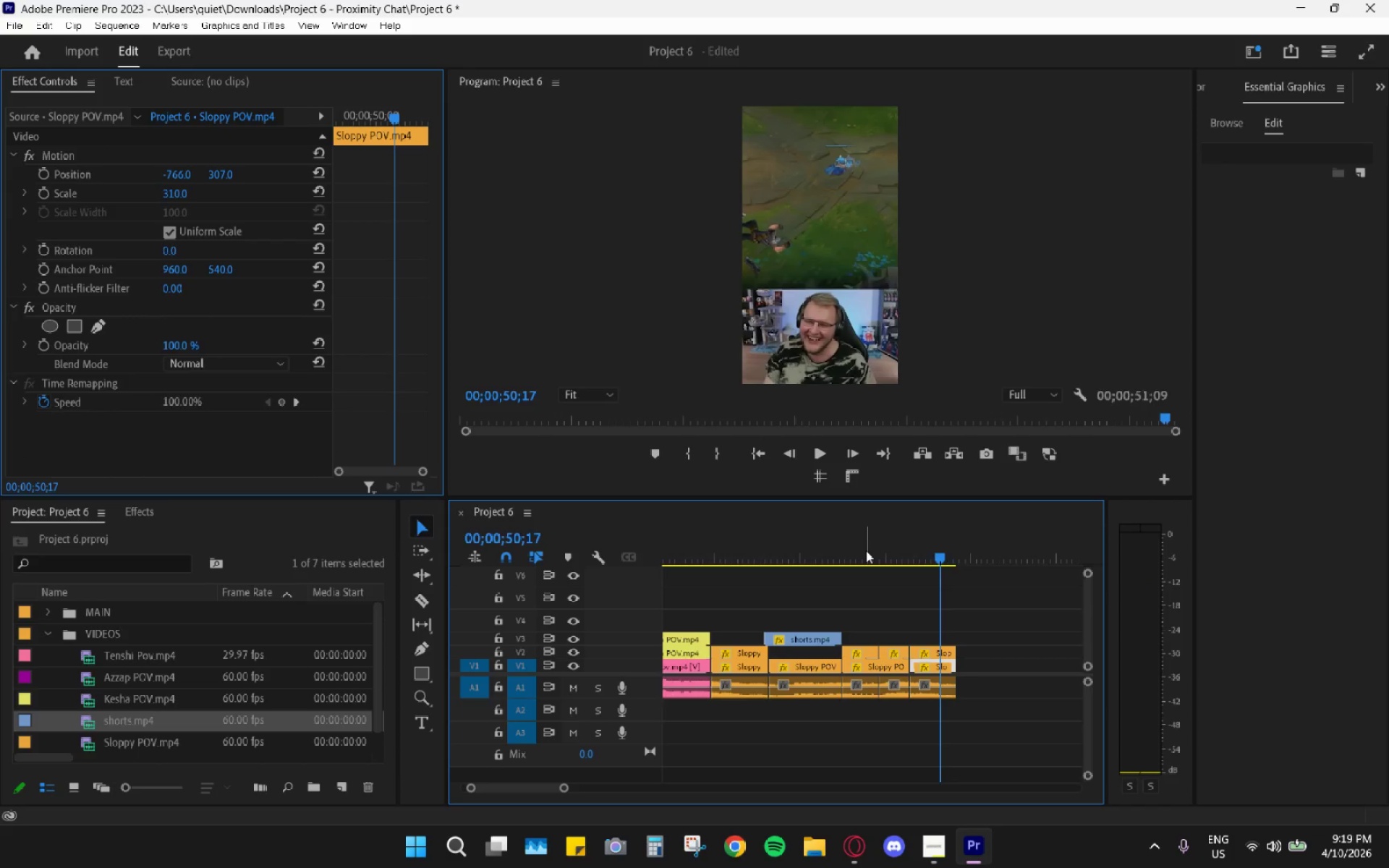 
hold_key(key=AltLeft, duration=0.66)
scroll: coordinate [862, 635], scroll_direction: down, amount: 3.0
 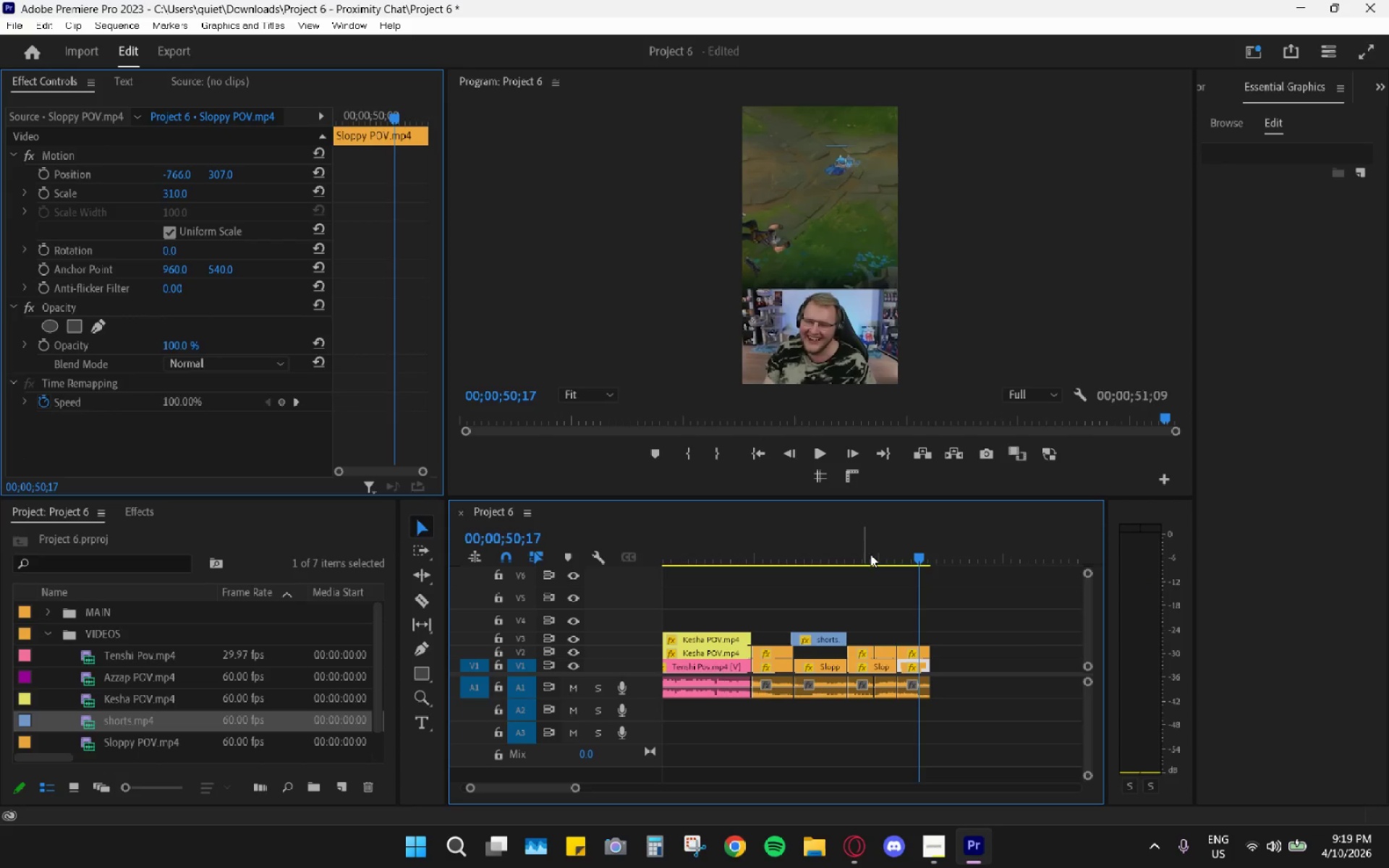 
left_click_drag(start_coordinate=[870, 553], to_coordinate=[860, 554])
 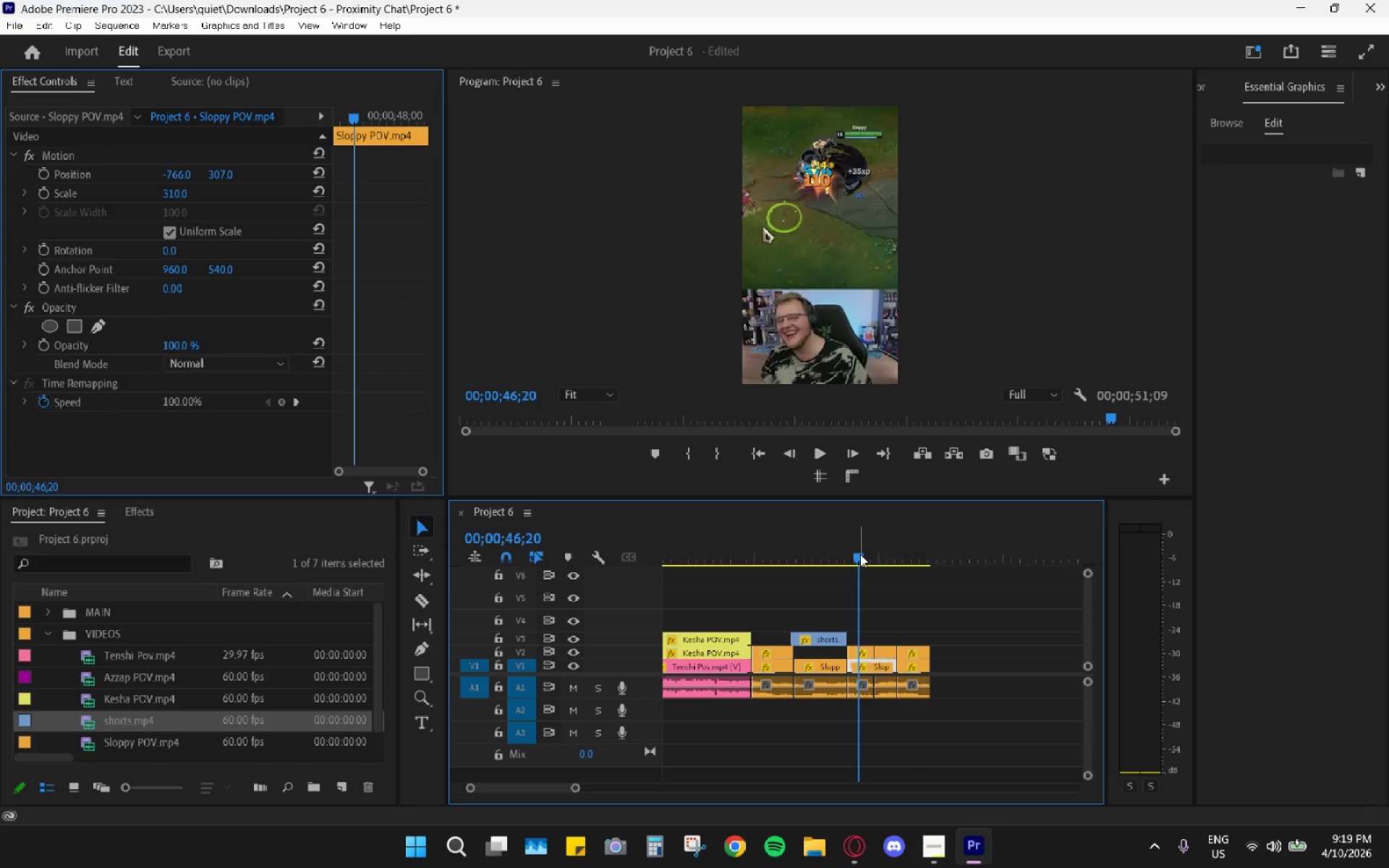 
key(Space)
 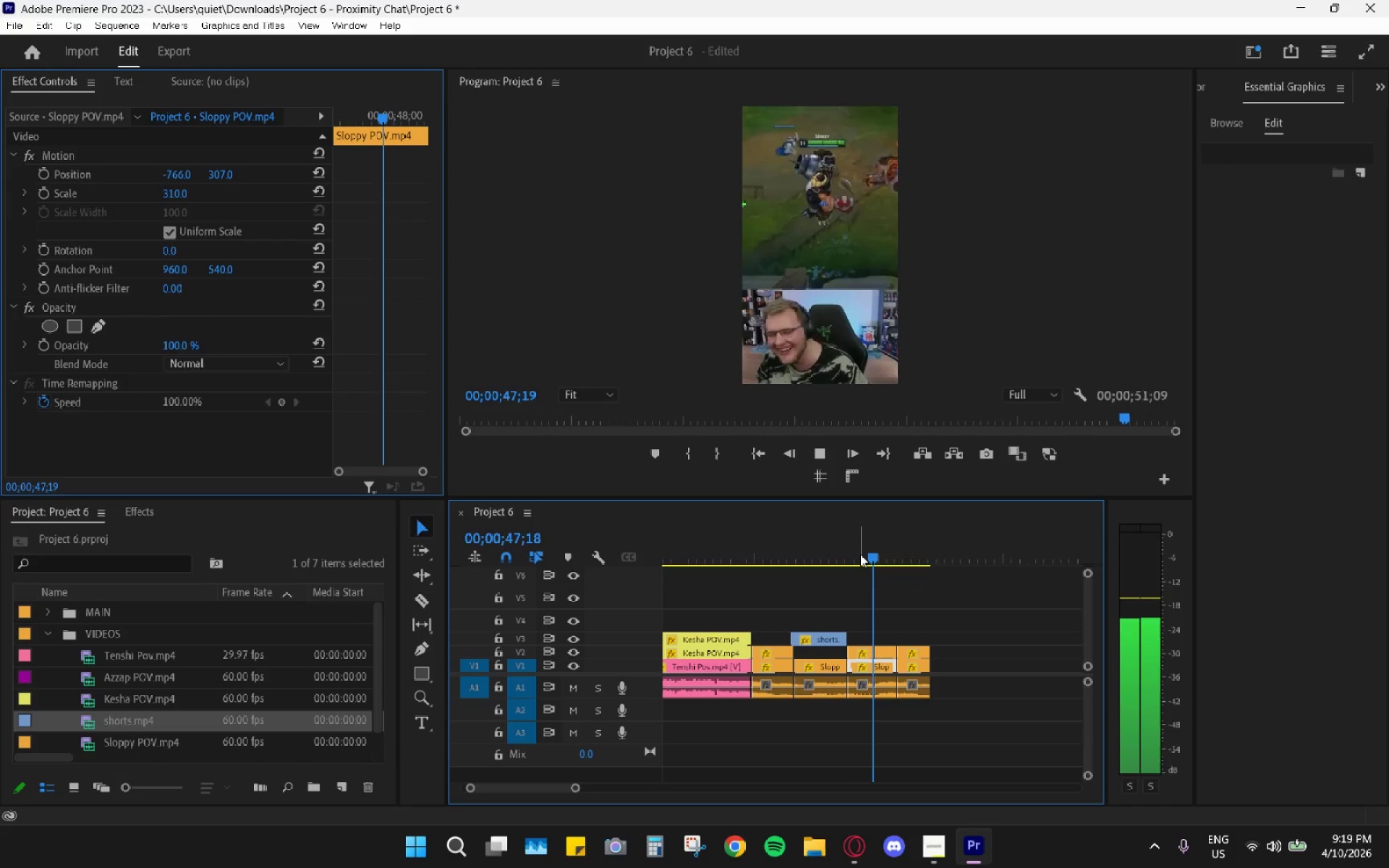 
key(Space)
 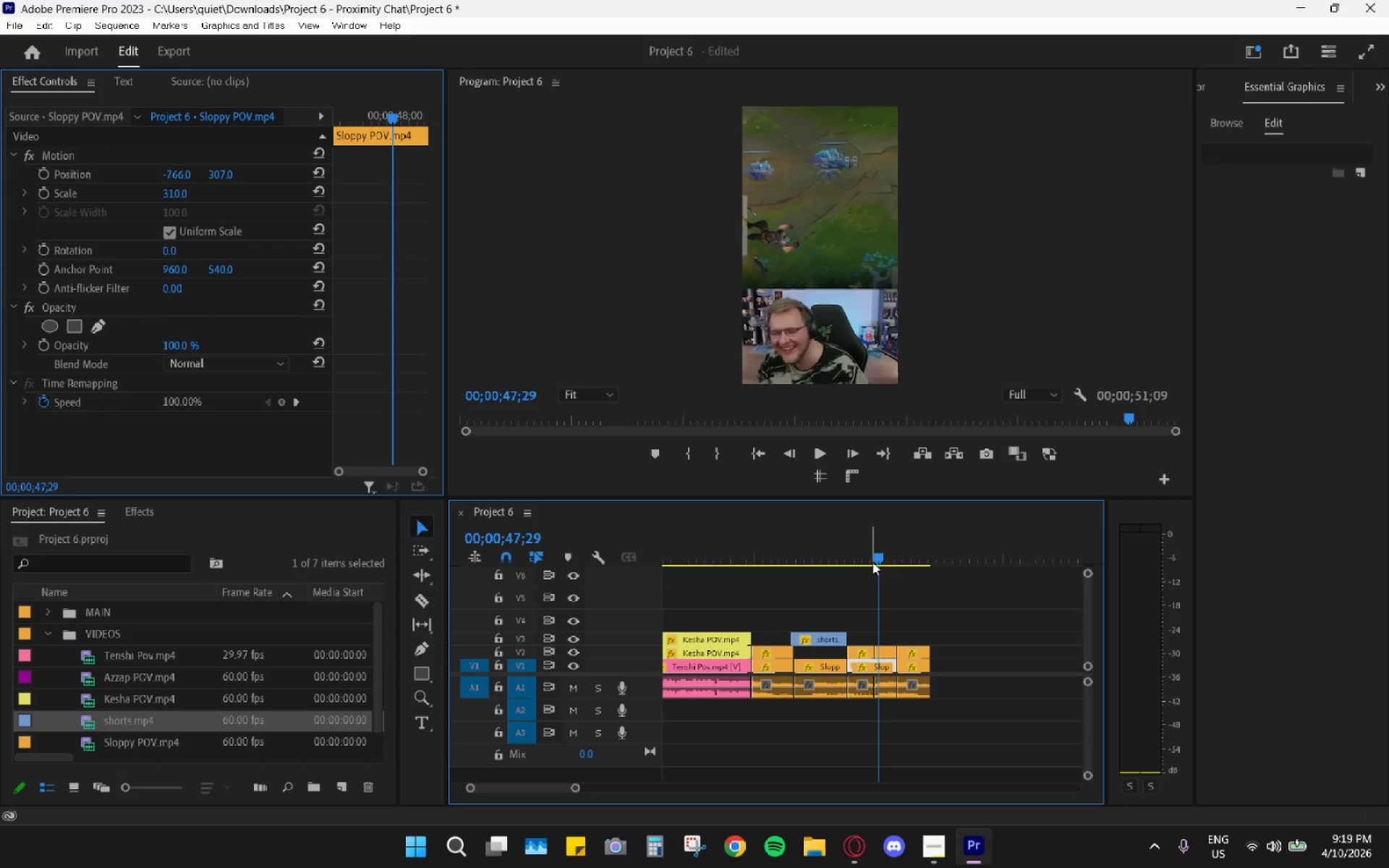 
left_click_drag(start_coordinate=[867, 535], to_coordinate=[861, 532])
 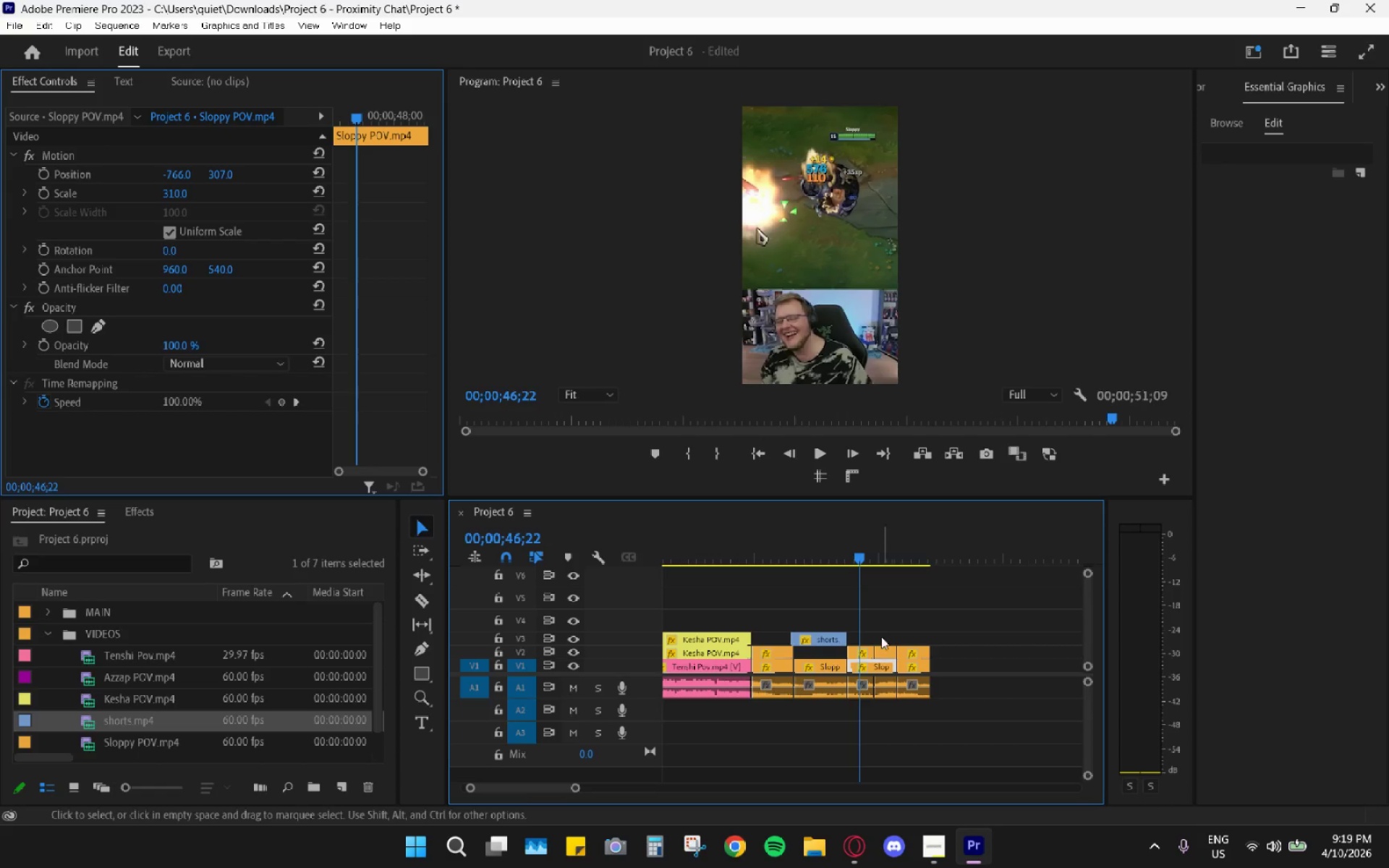 
type(xc)
 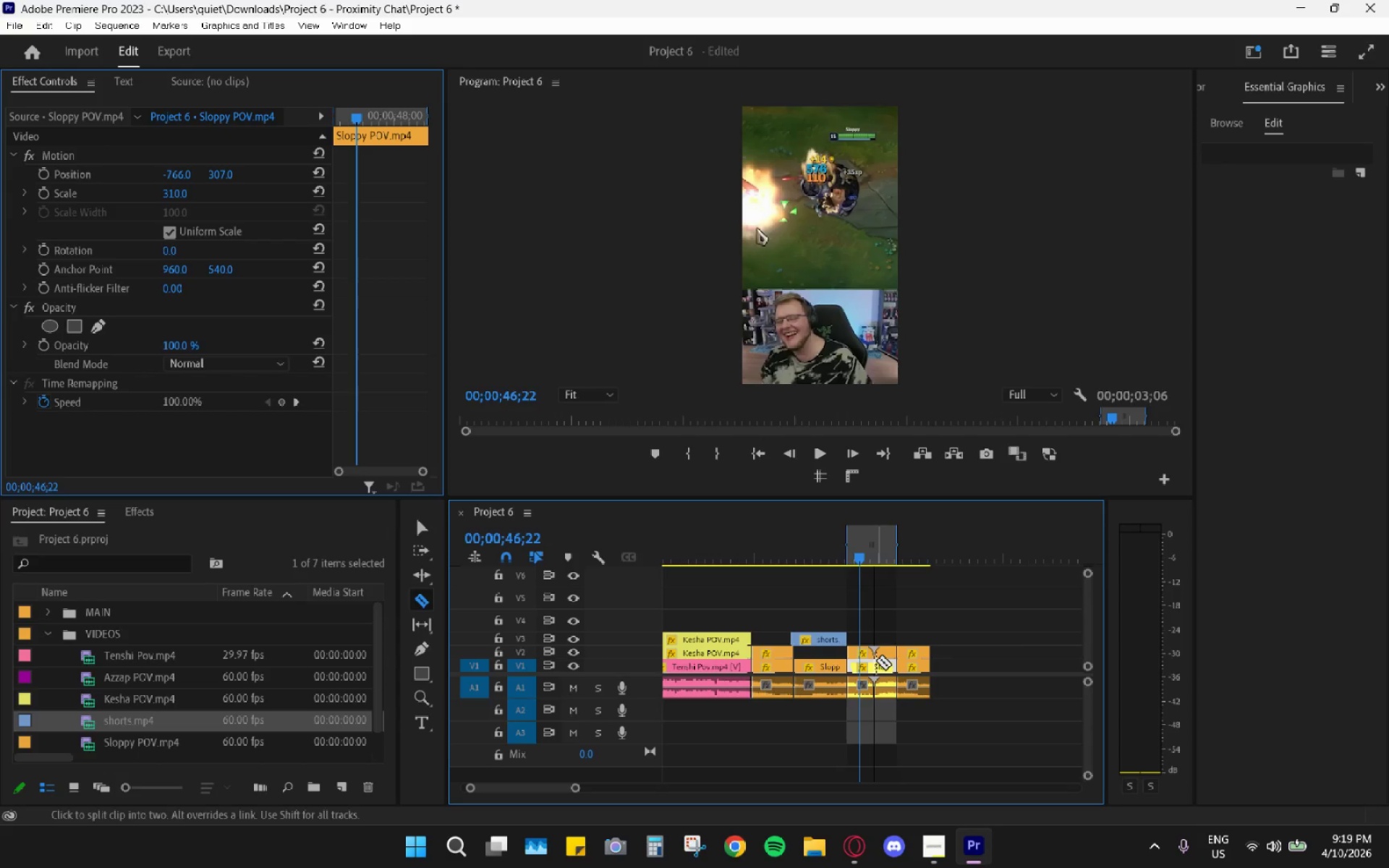 
left_click([876, 660])
 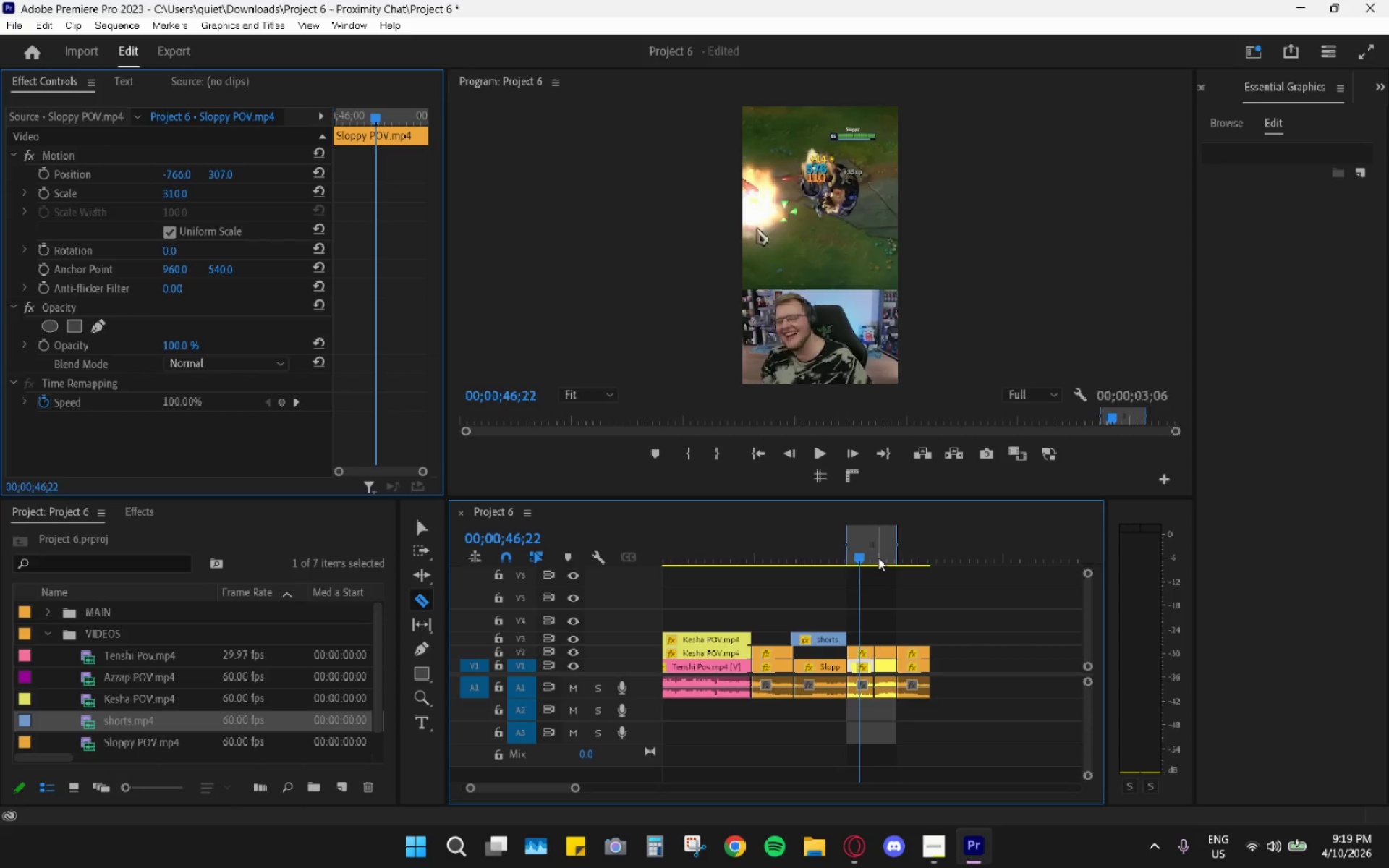 
right_click([878, 550])
 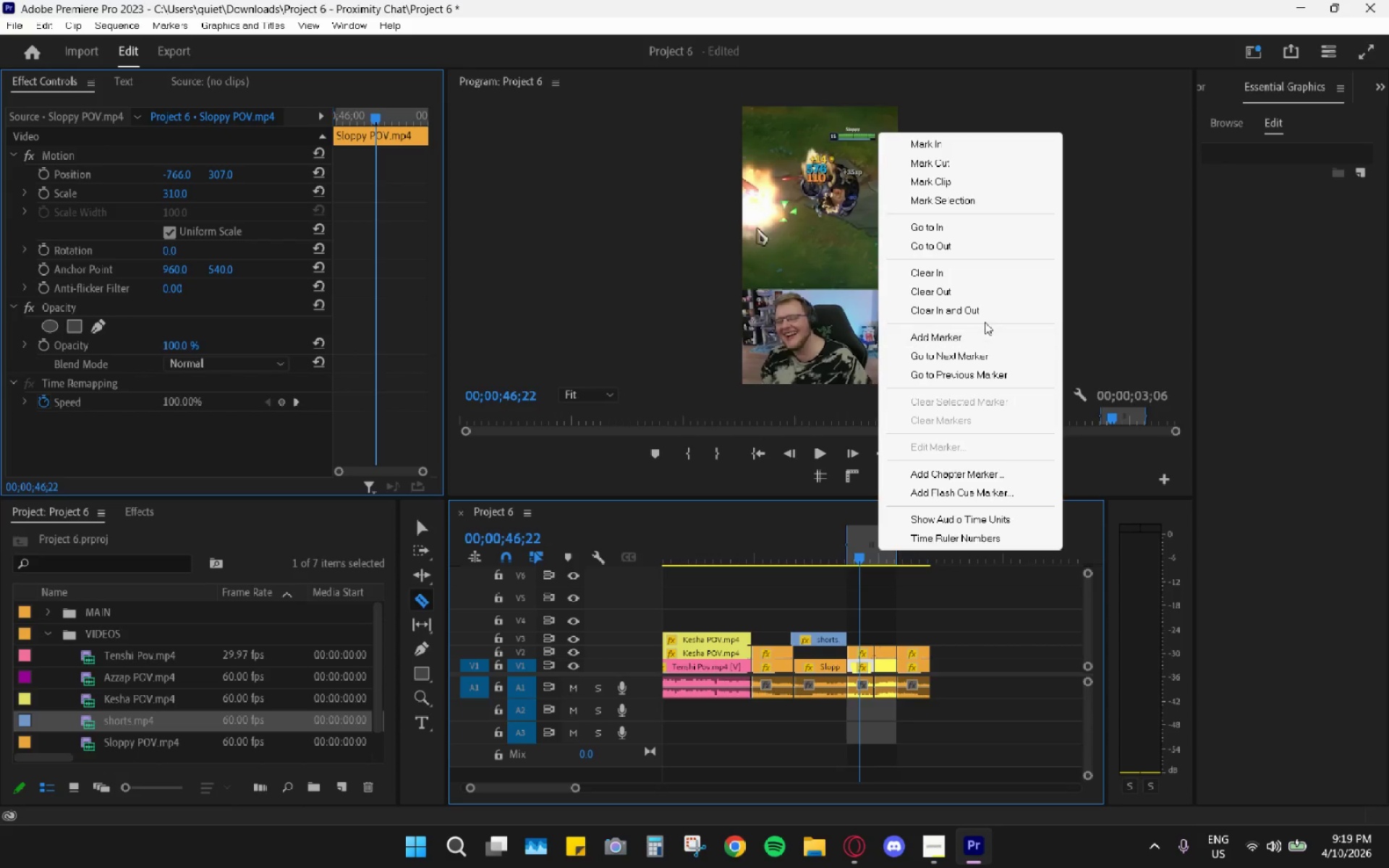 
left_click([985, 318])
 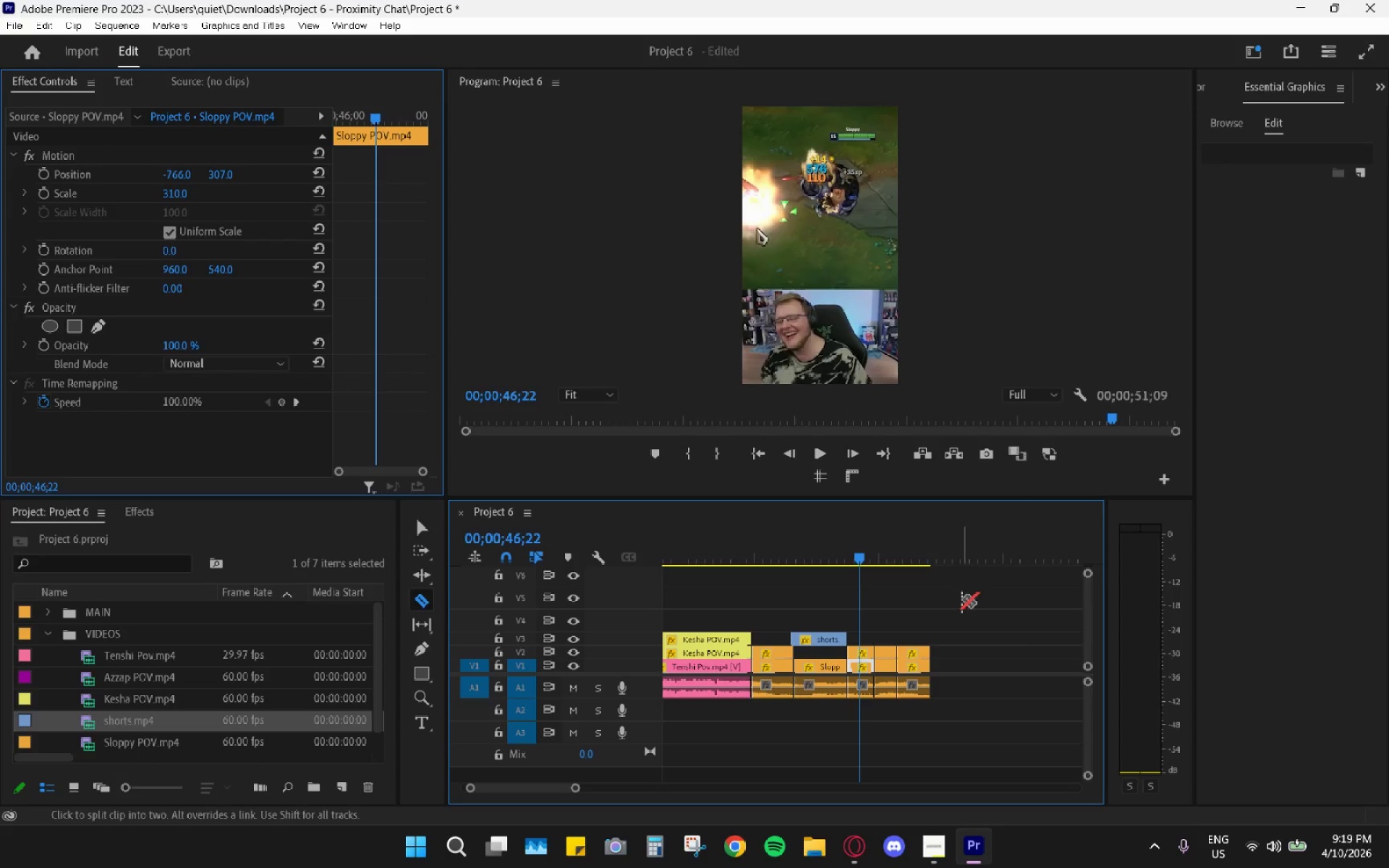 
left_click_drag(start_coordinate=[960, 607], to_coordinate=[912, 715])
 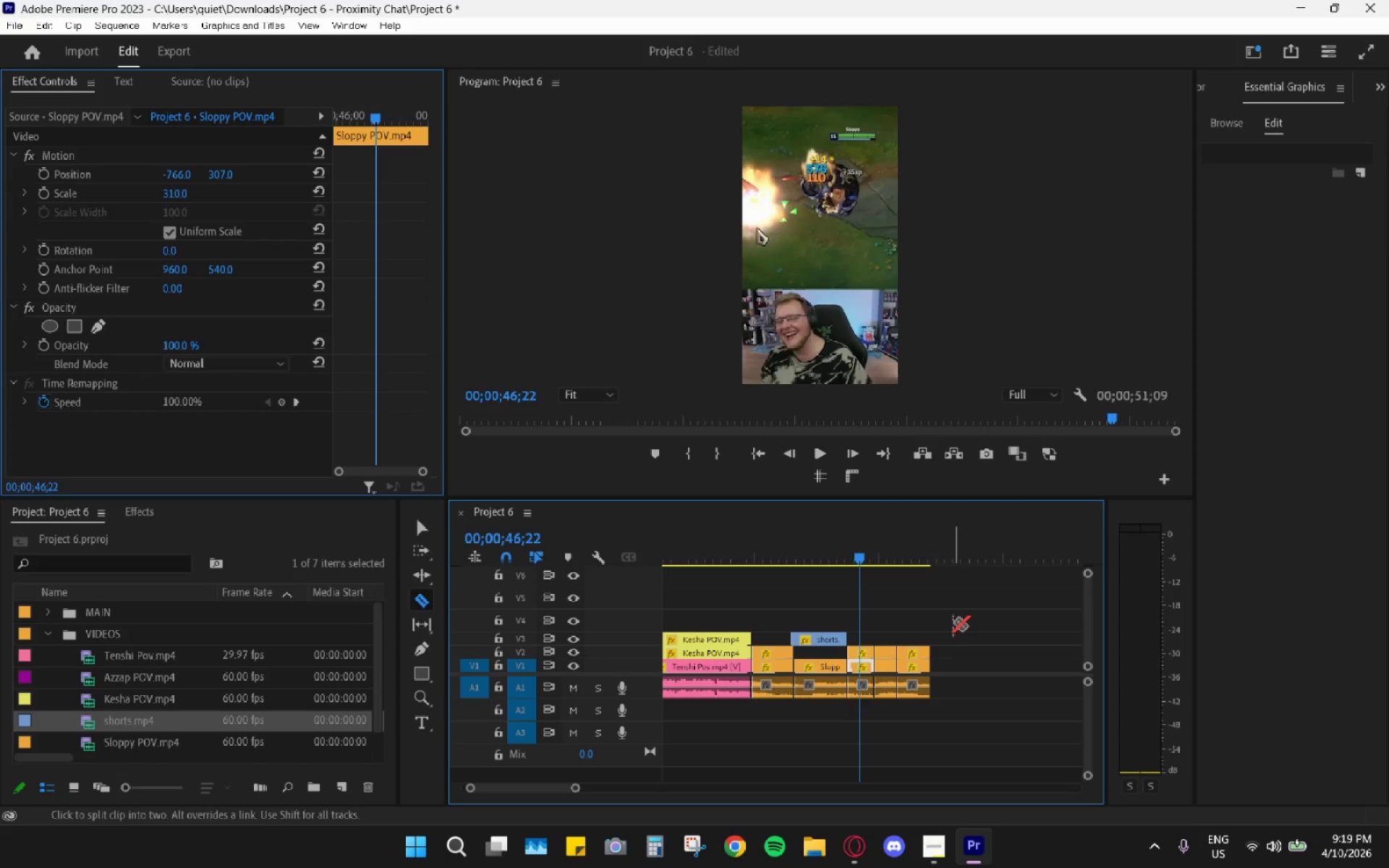 
left_click_drag(start_coordinate=[953, 623], to_coordinate=[938, 672])
 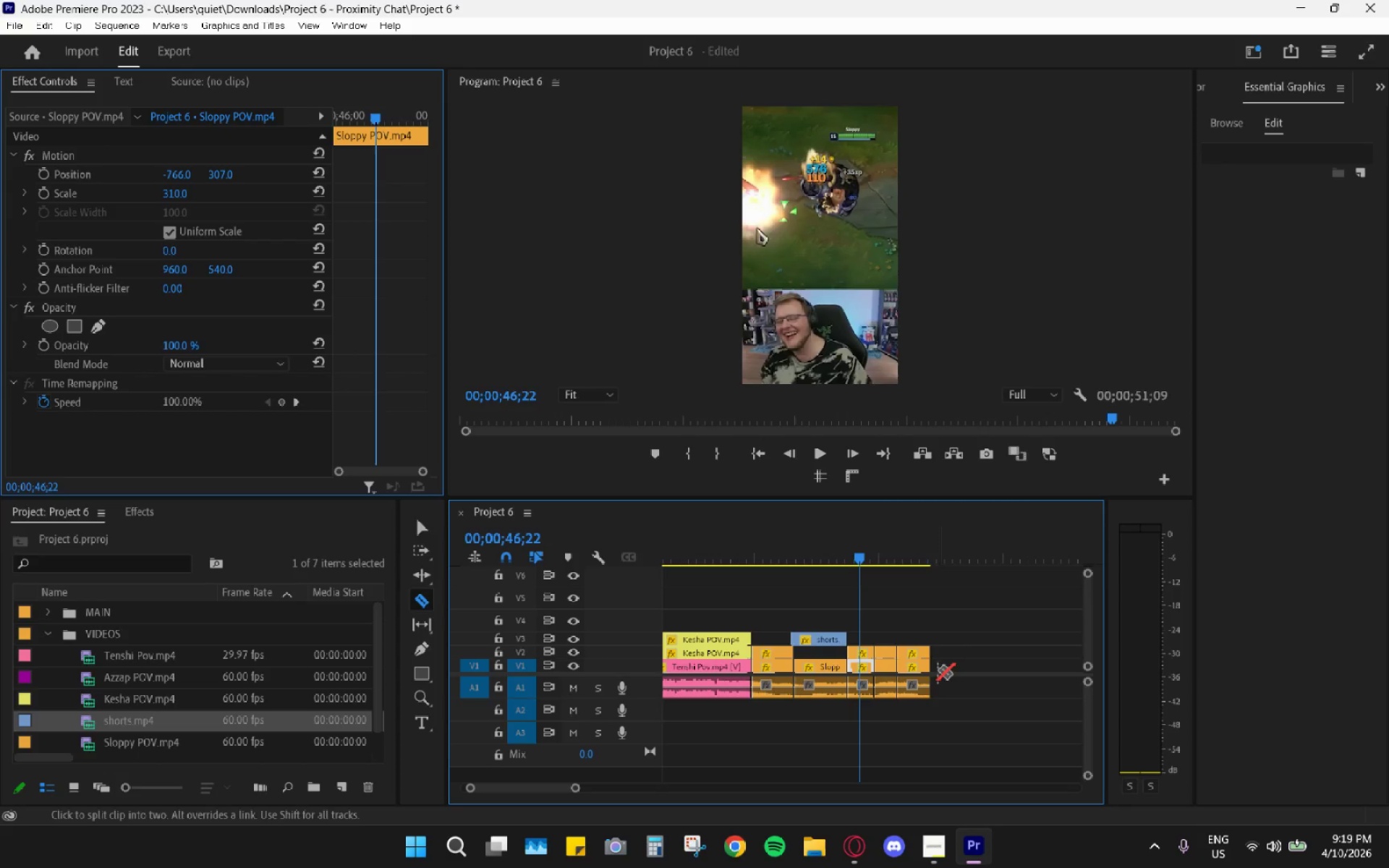 
key(V)
 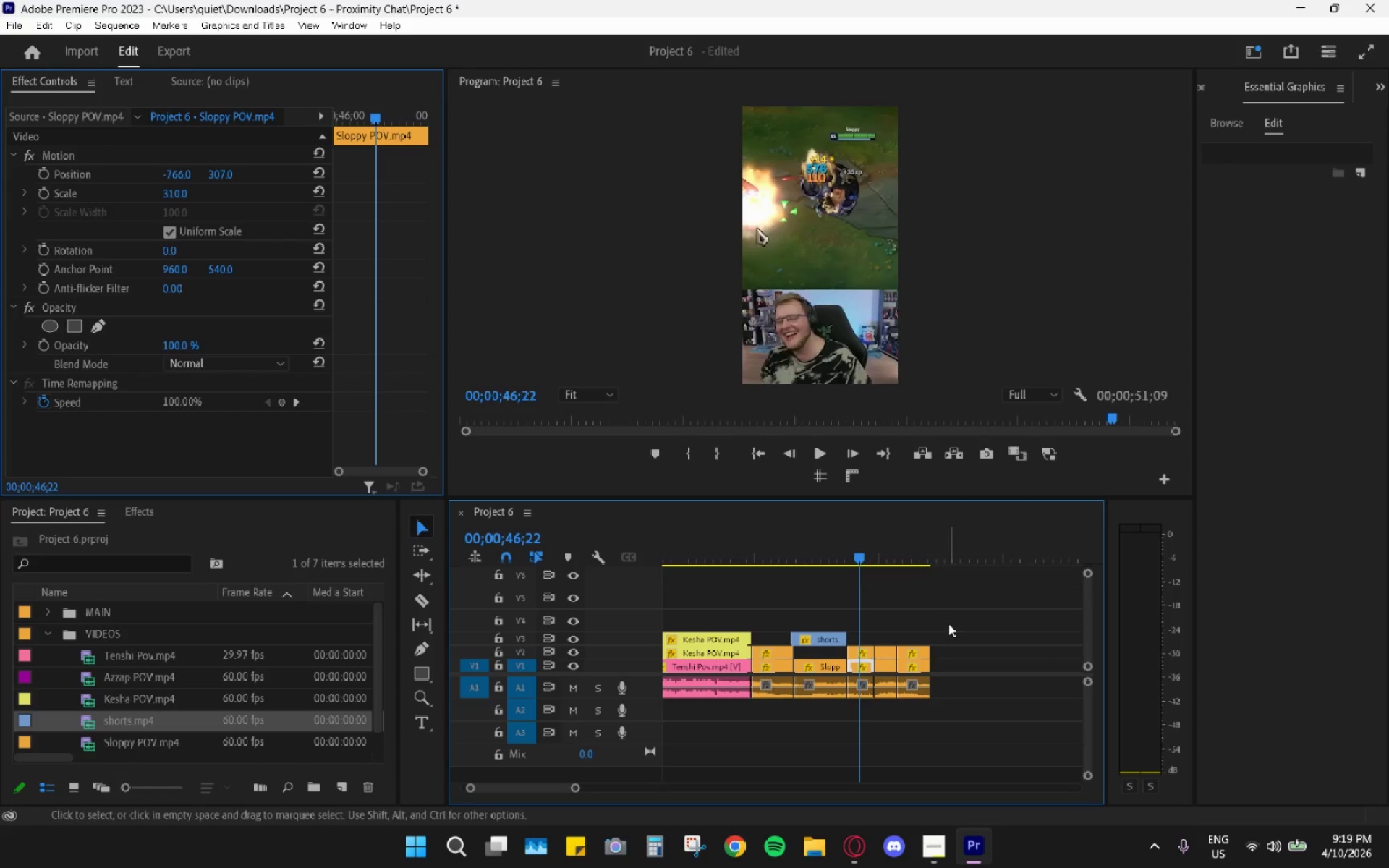 
left_click_drag(start_coordinate=[949, 625], to_coordinate=[889, 718])
 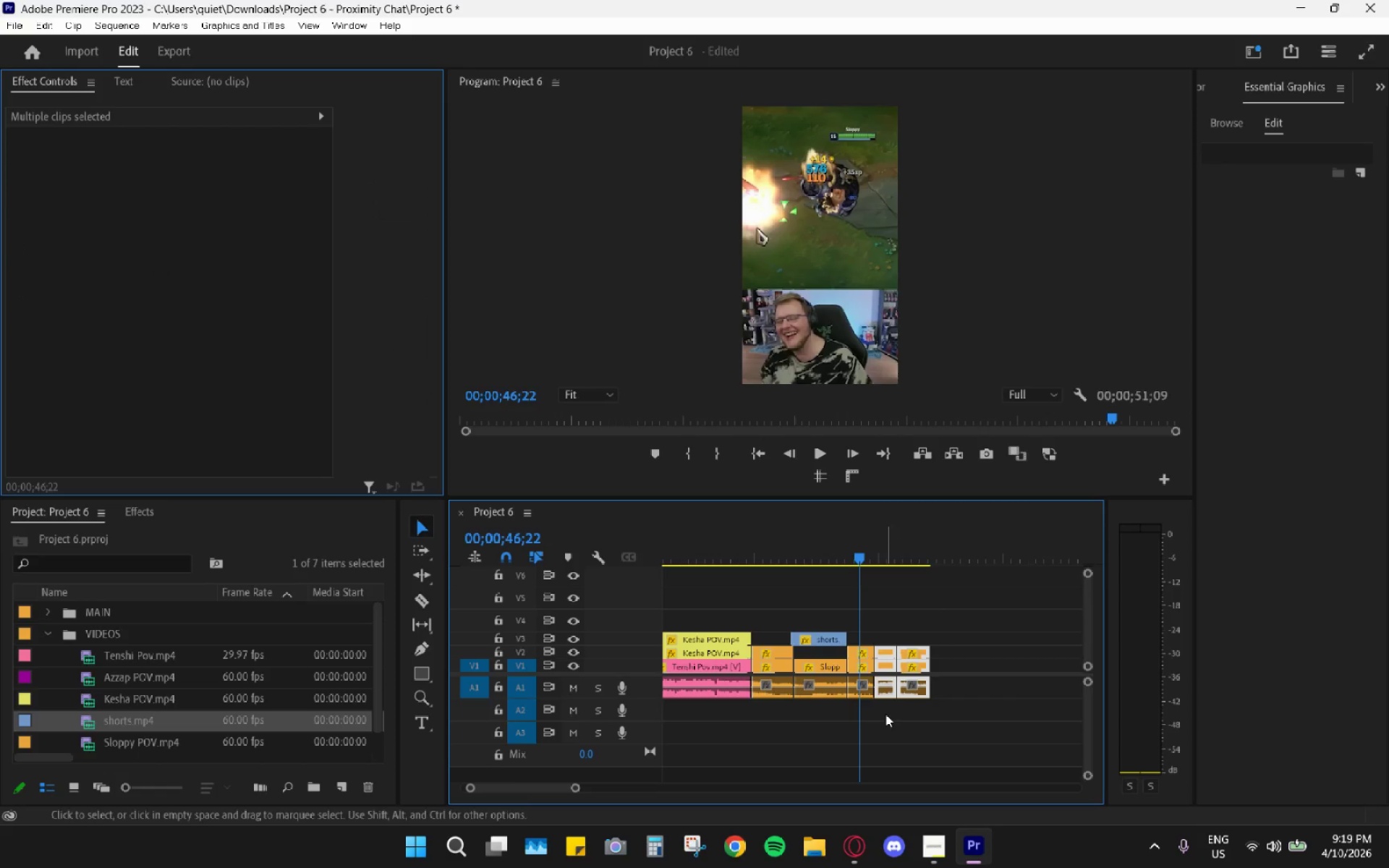 
key(Shift+ShiftLeft)
 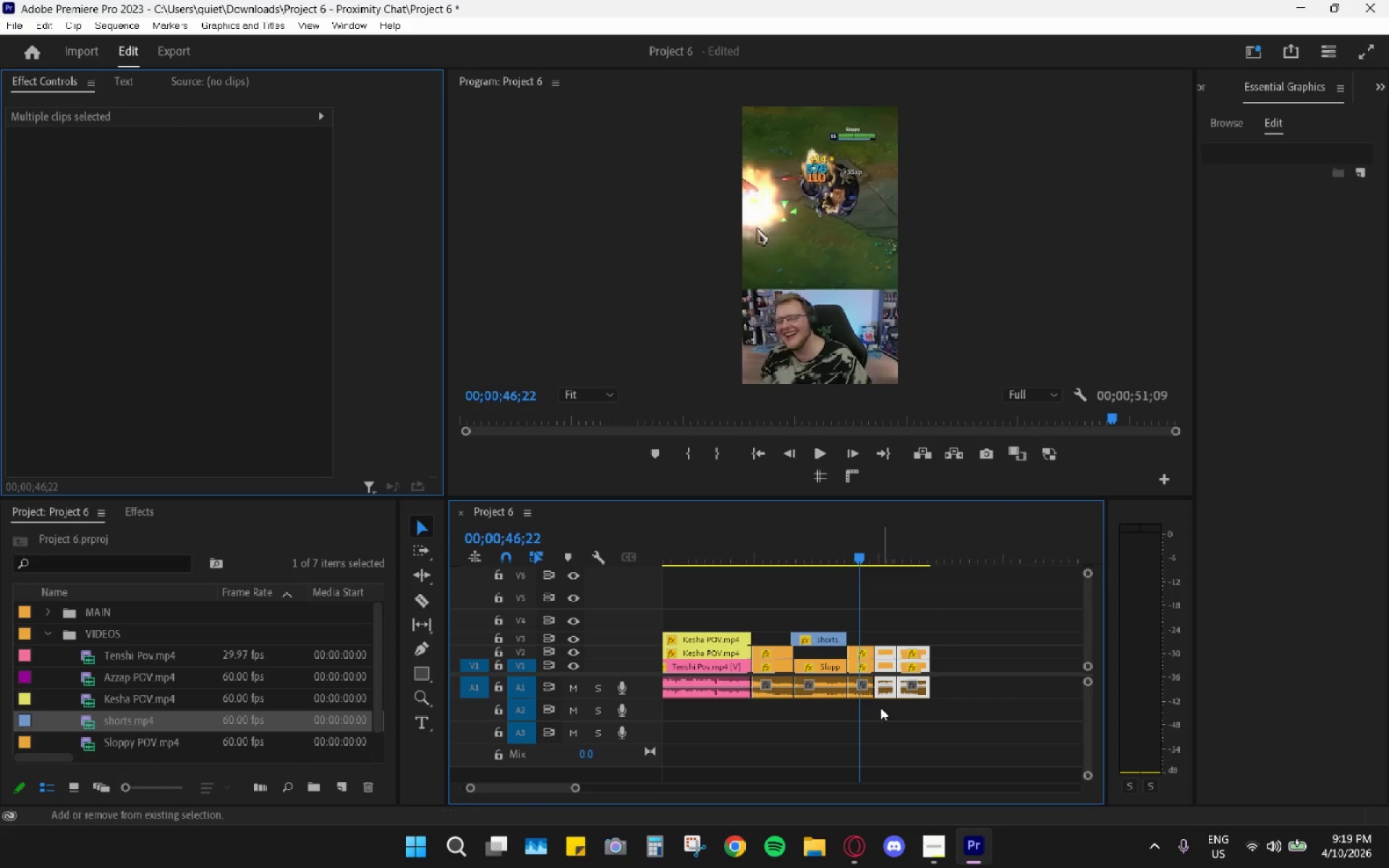 
key(Shift+E)
 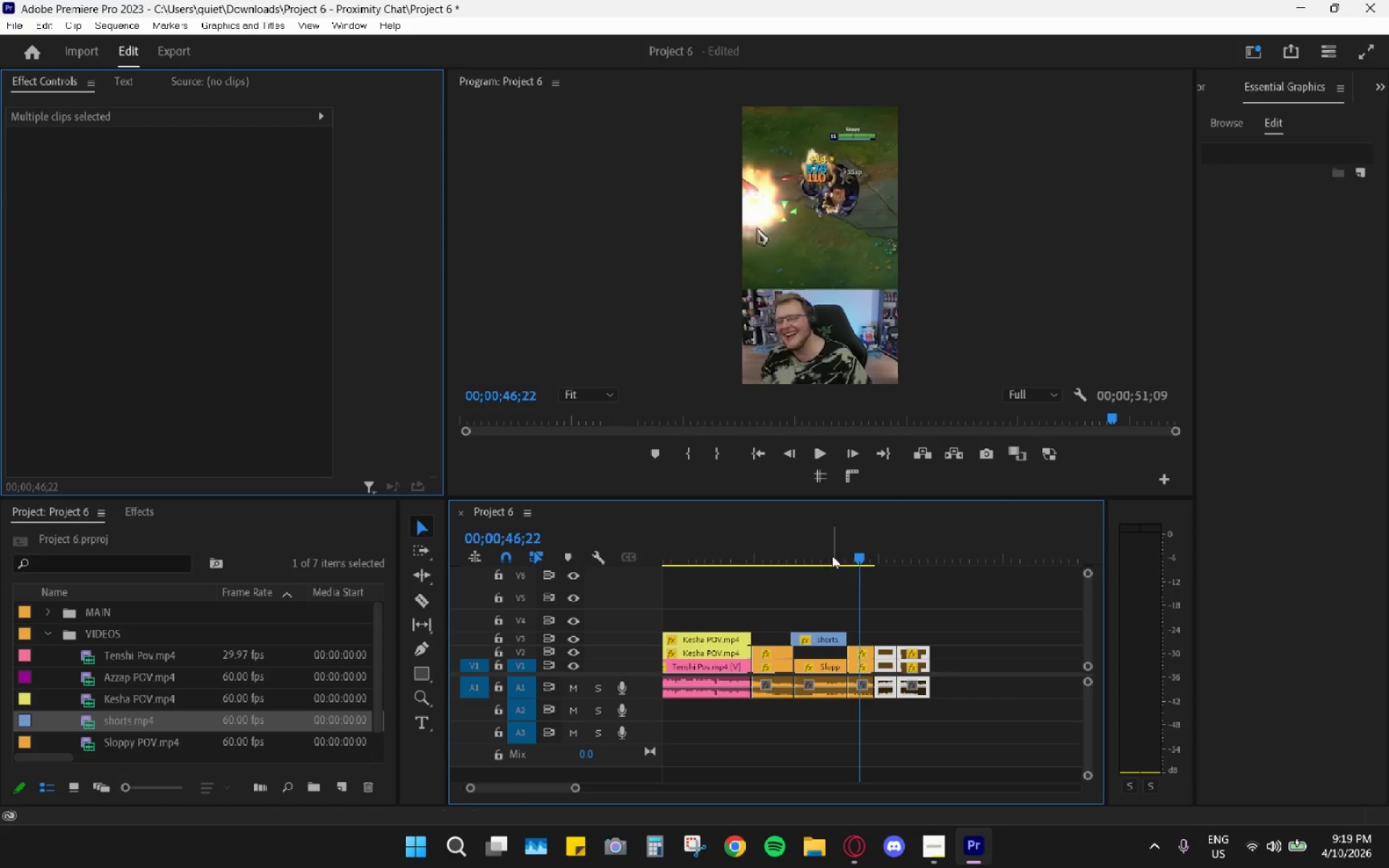 
left_click_drag(start_coordinate=[822, 539], to_coordinate=[733, 541])
 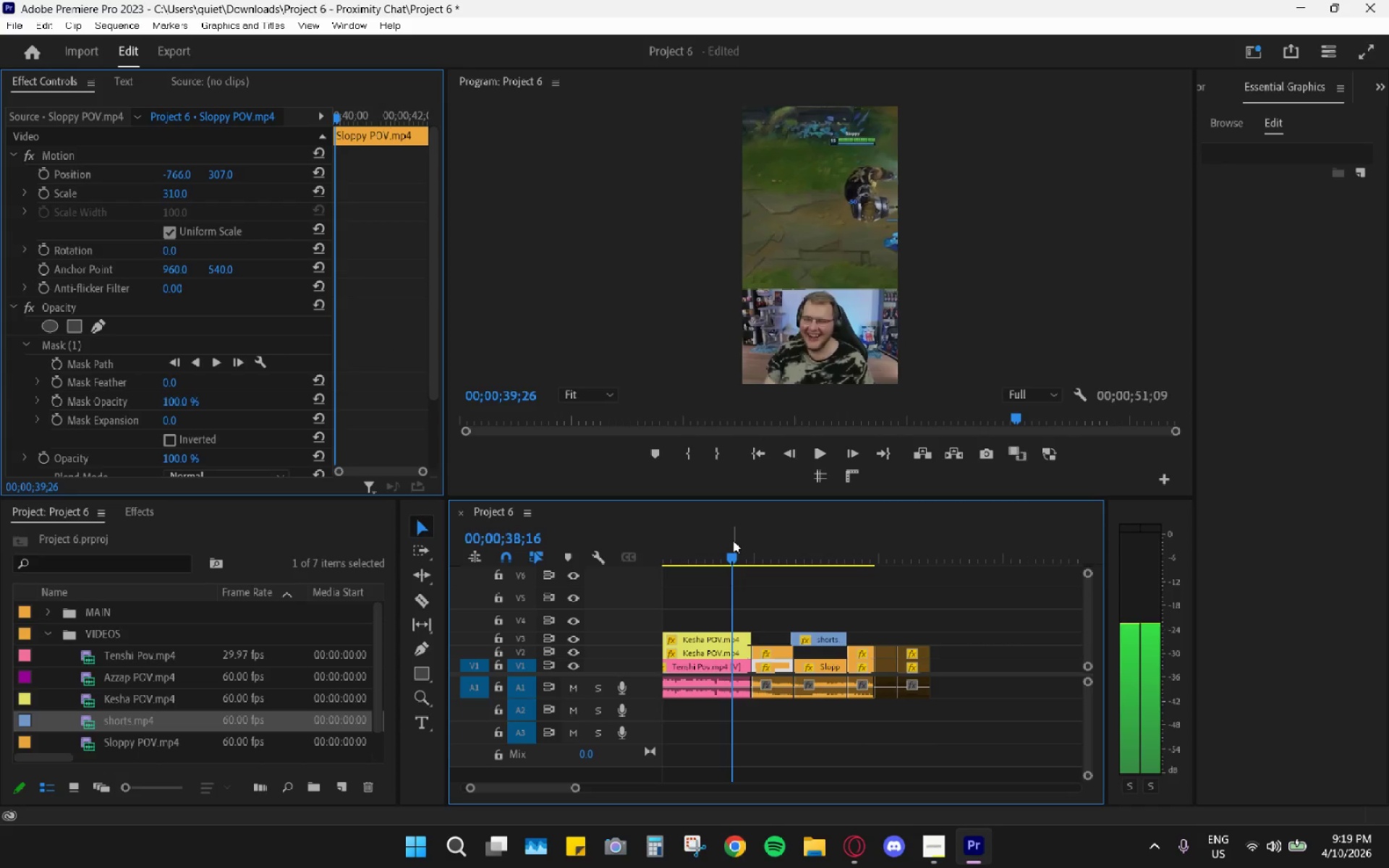 
key(Space)
 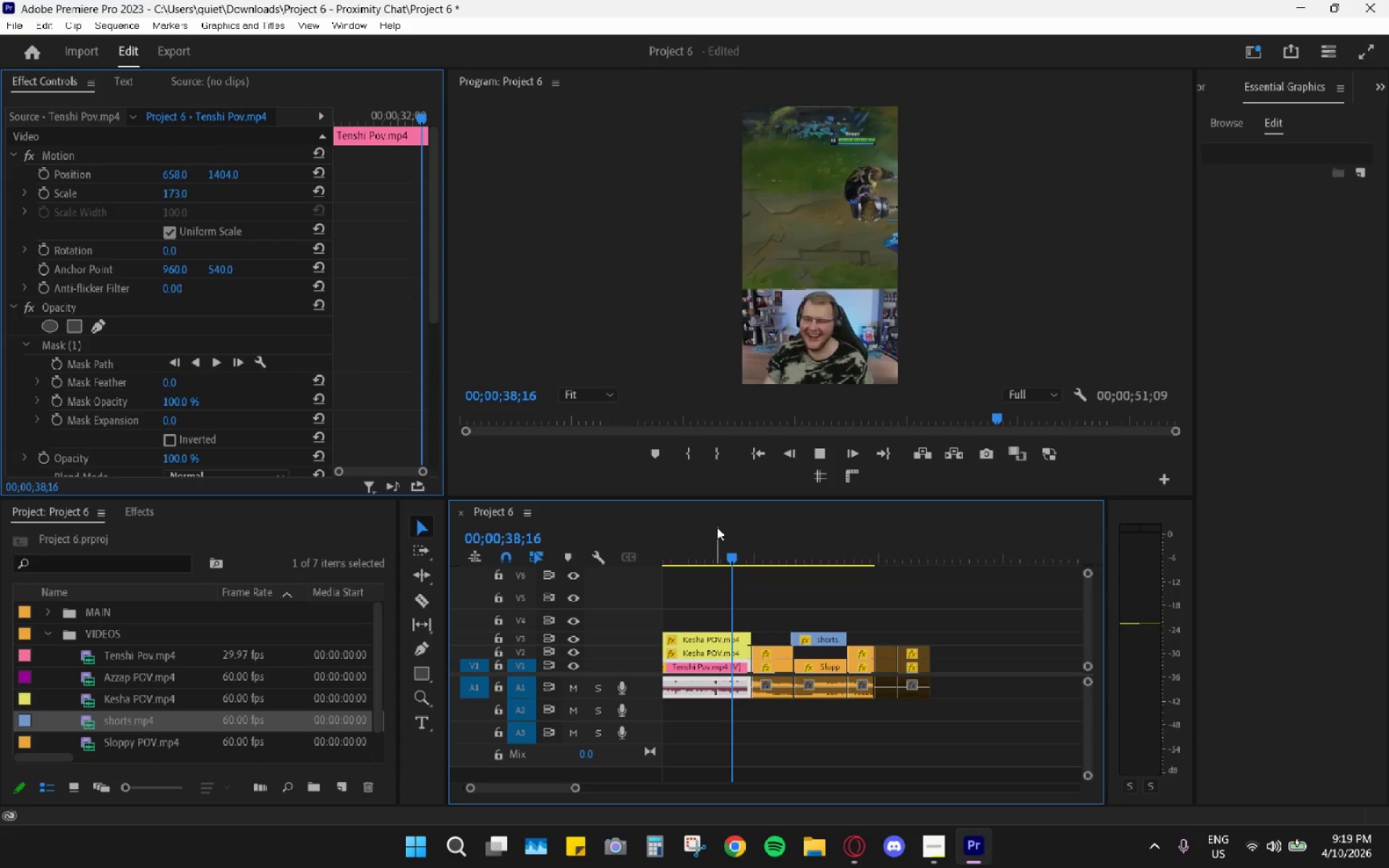 
key(Space)
 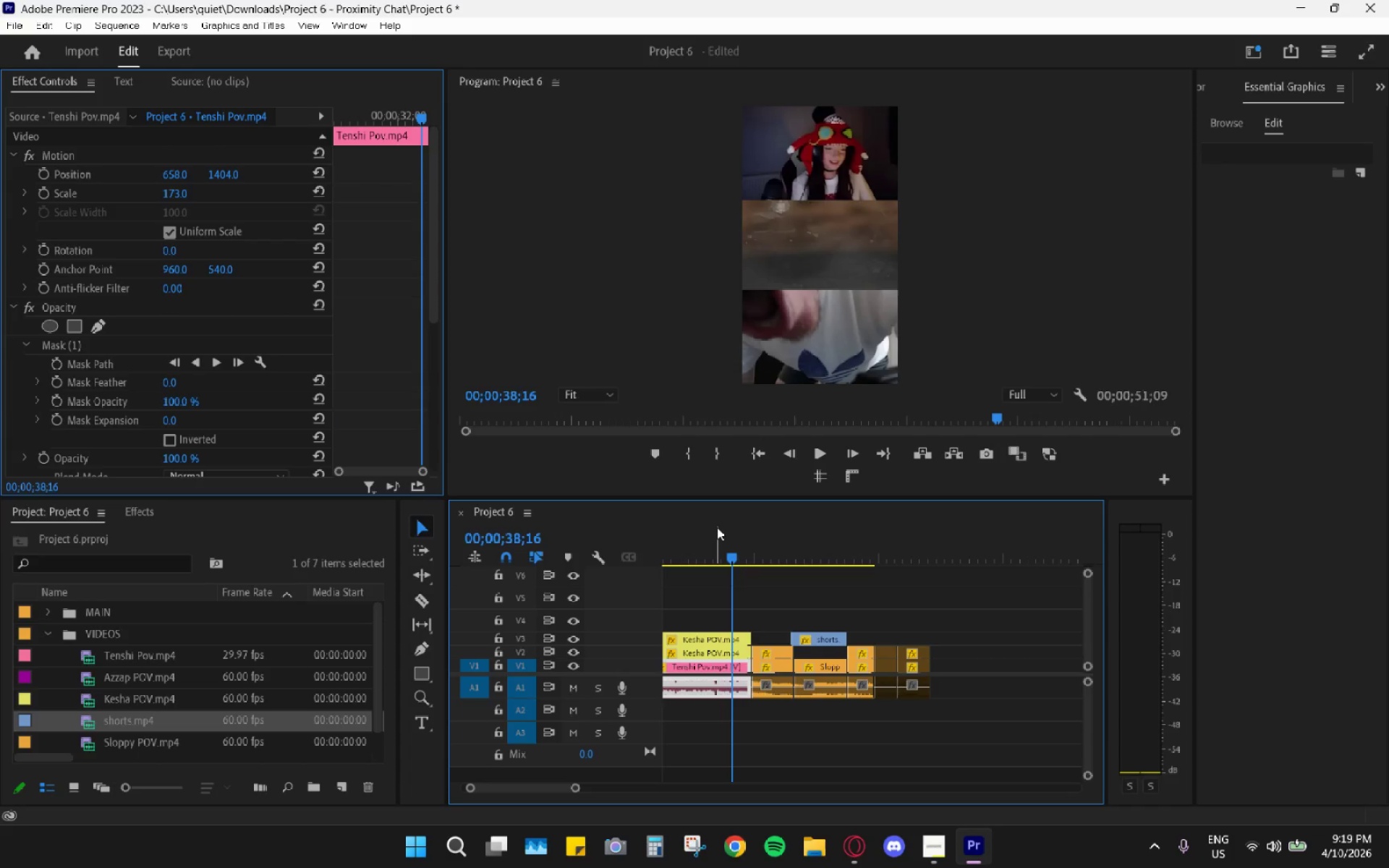 
key(Space)
 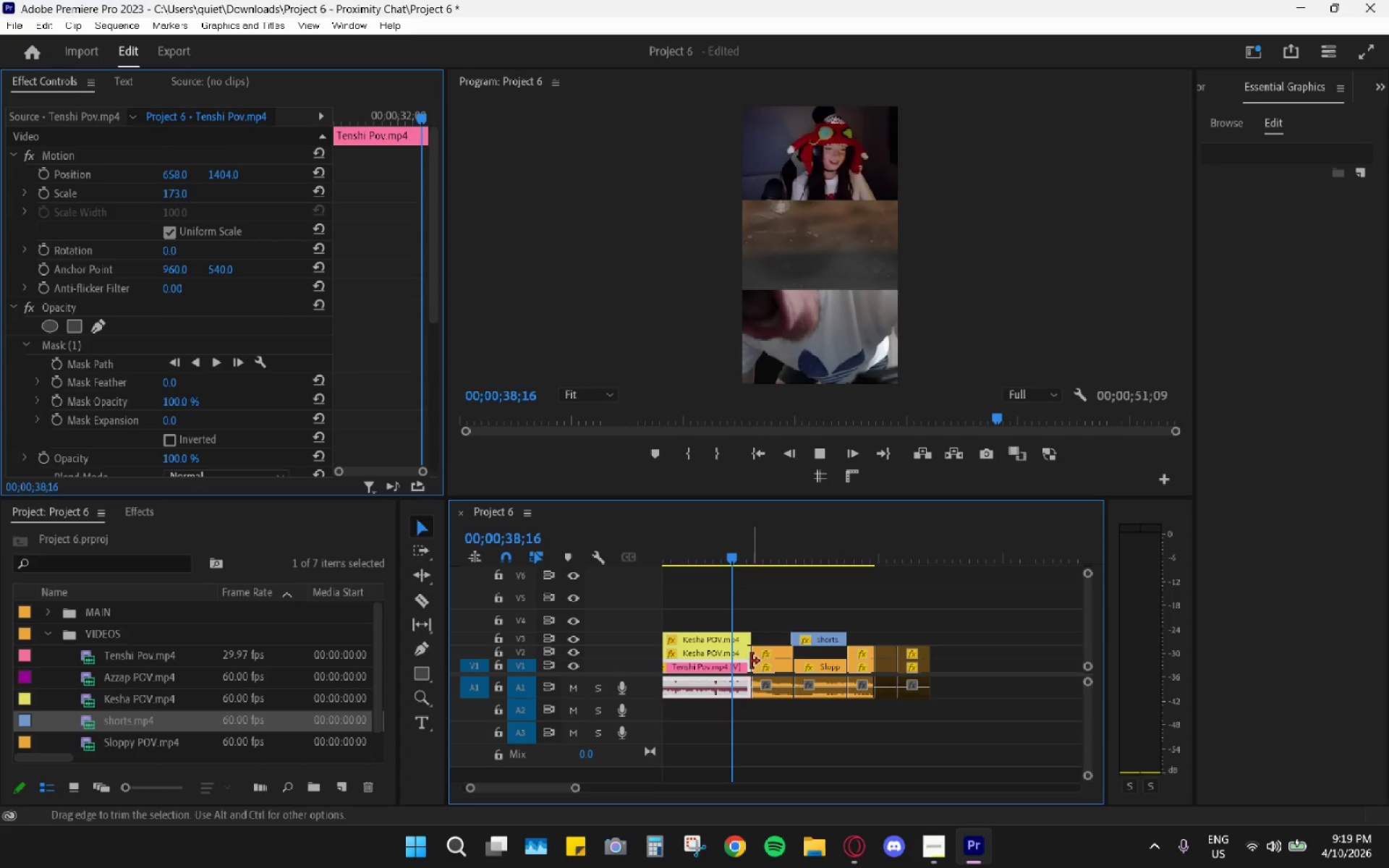 
hold_key(key=AltLeft, duration=0.66)
 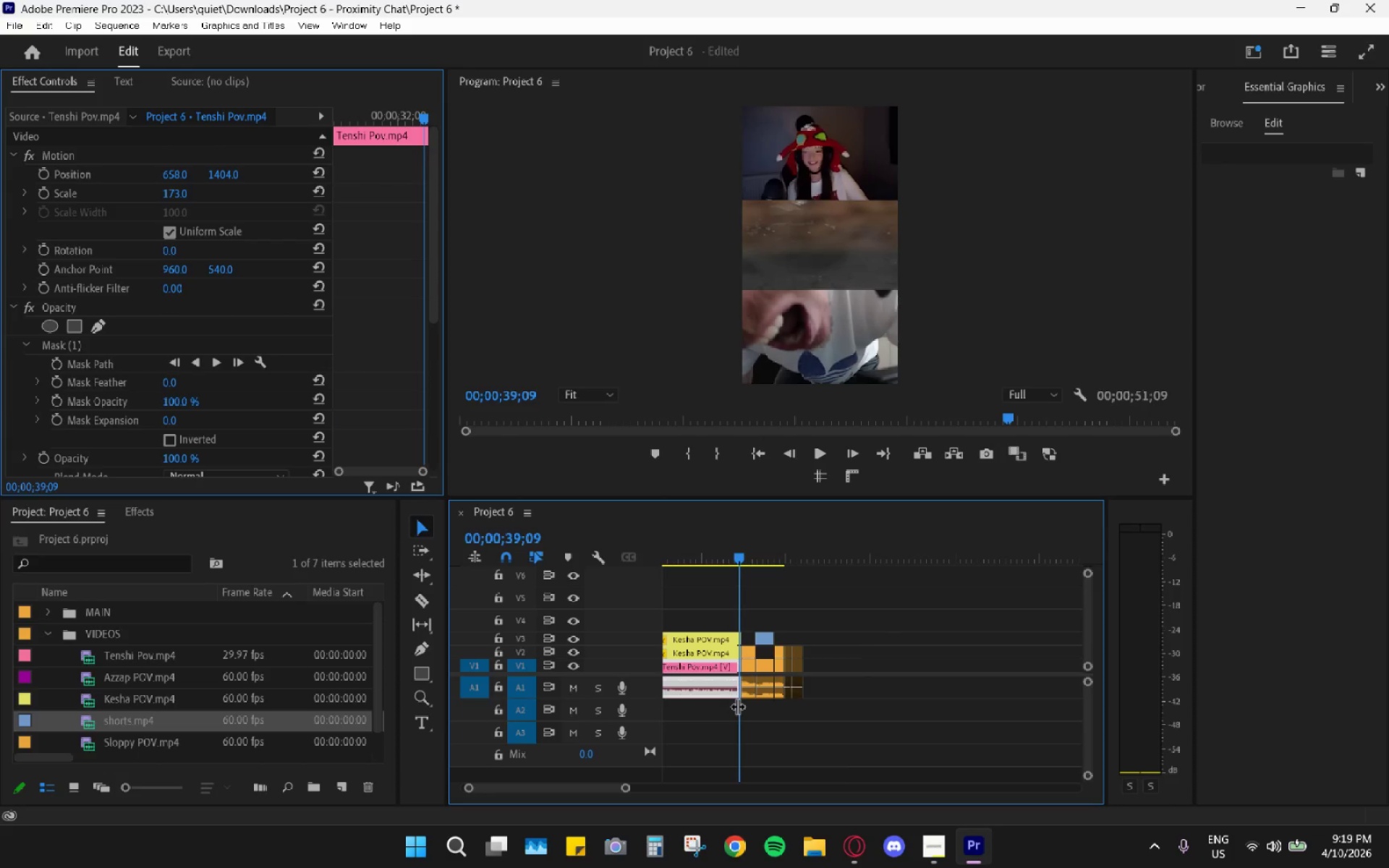 
key(Space)
 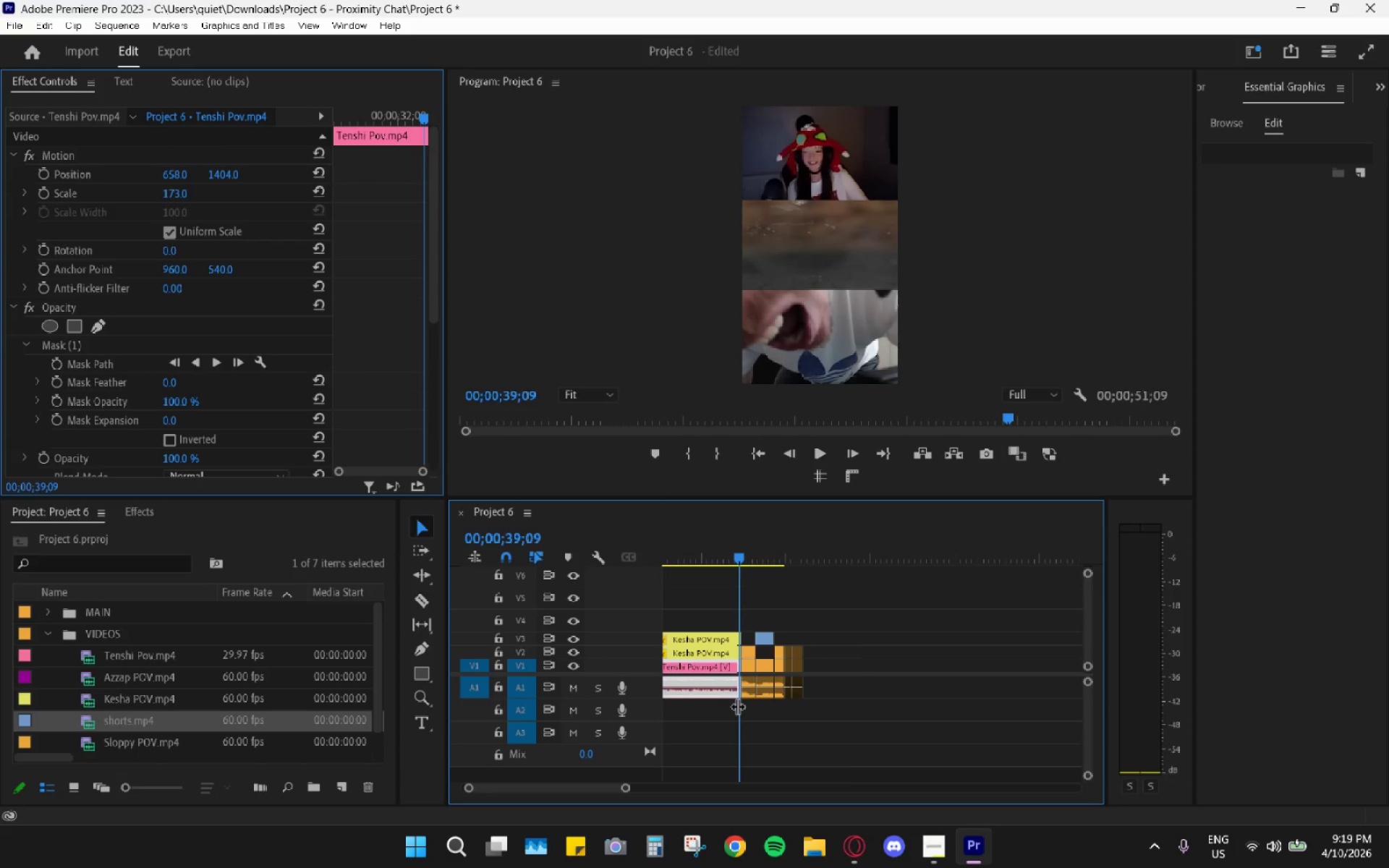 
scroll: coordinate [736, 715], scroll_direction: down, amount: 10.0
 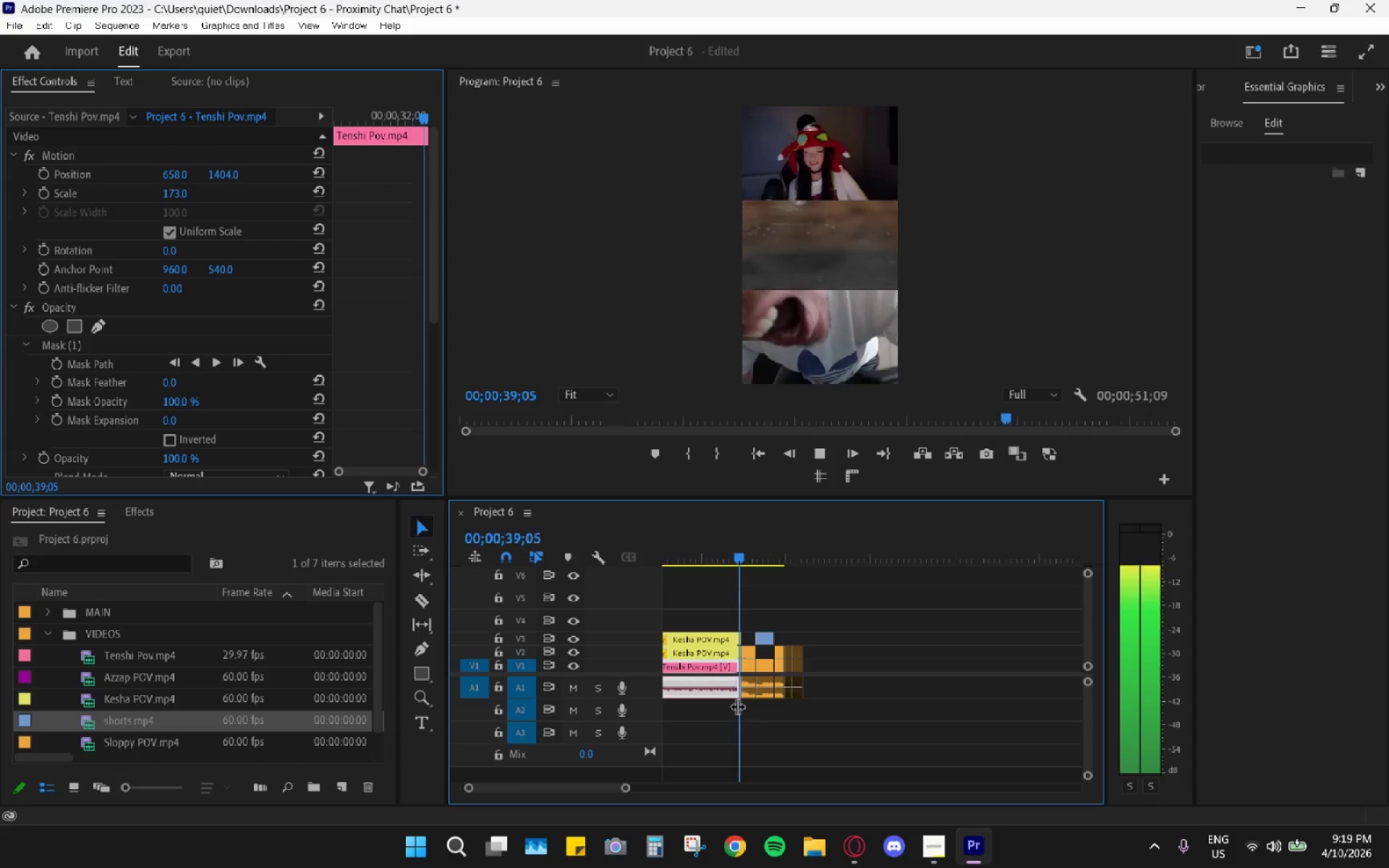 
scroll: coordinate [737, 707], scroll_direction: up, amount: 10.0
 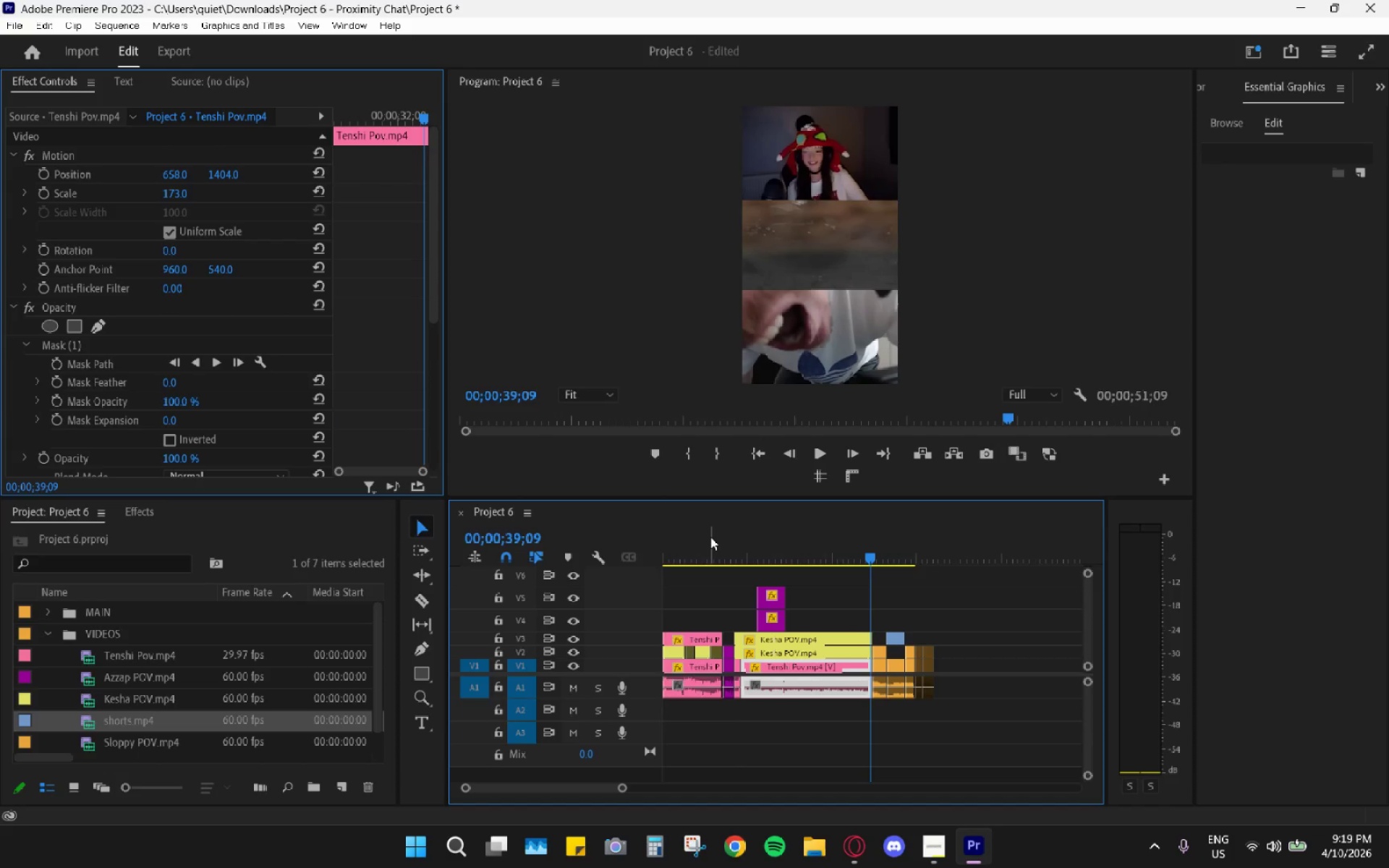 
left_click_drag(start_coordinate=[710, 541], to_coordinate=[608, 559])
 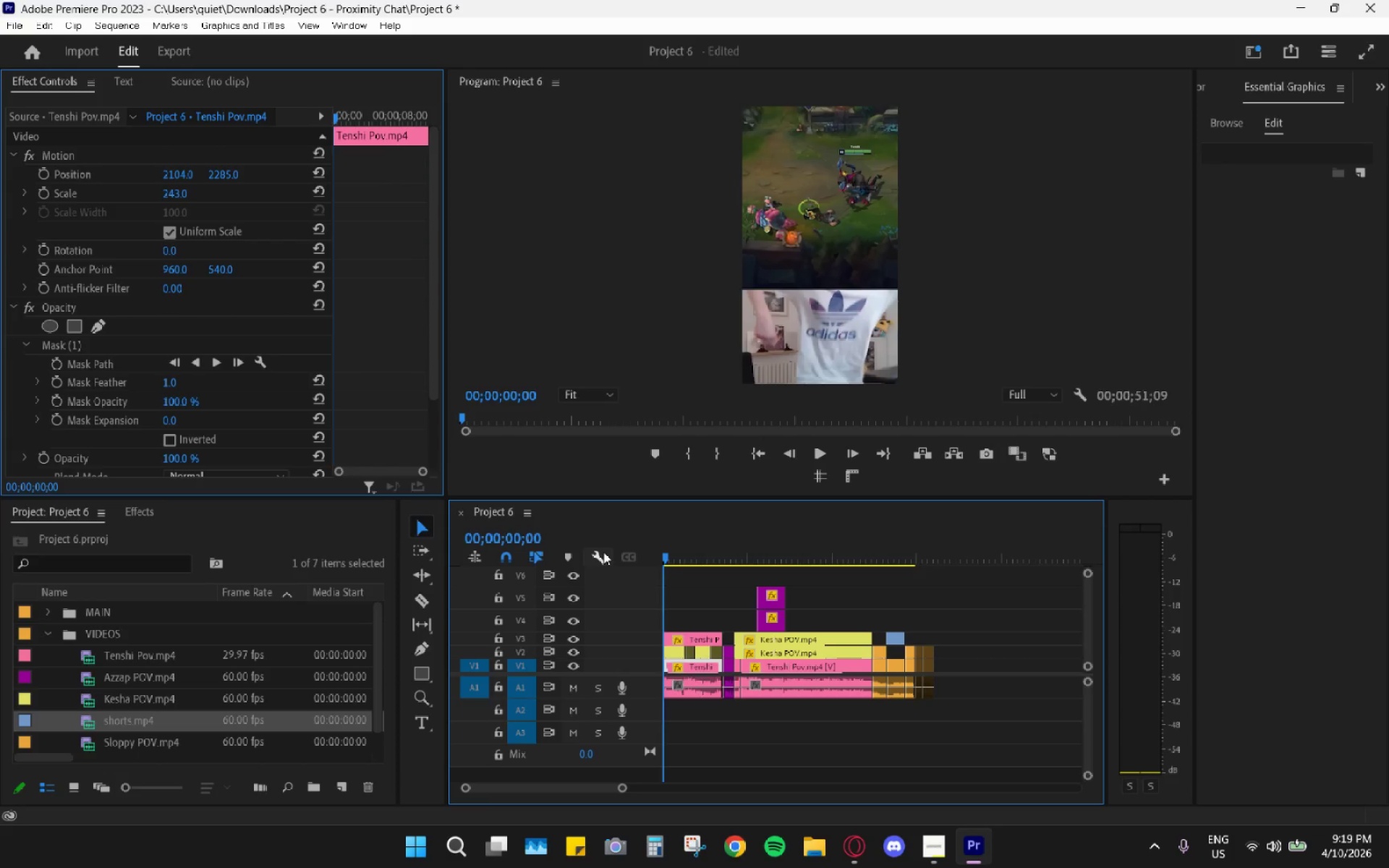 
key(Space)
 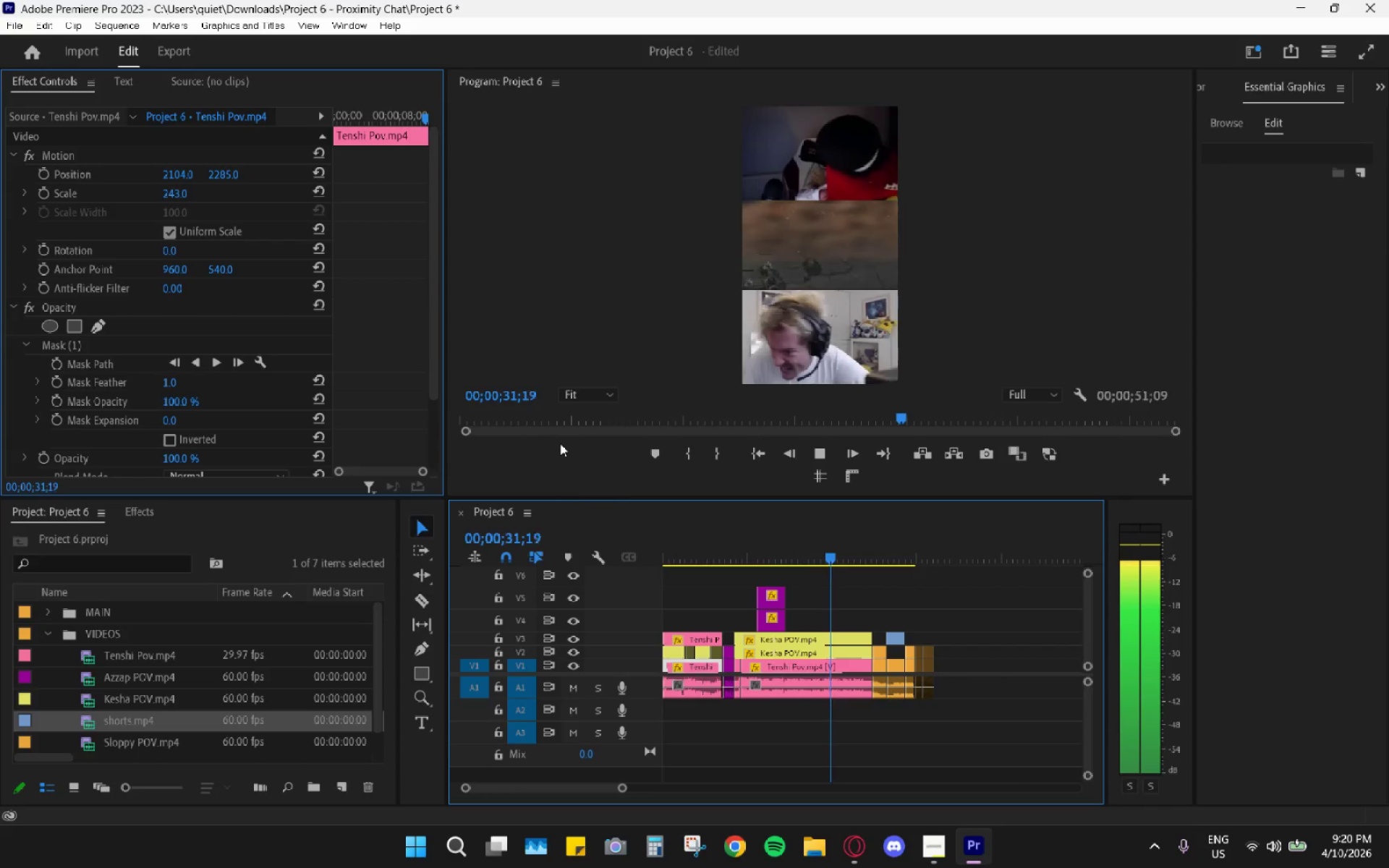 
wait(36.72)
 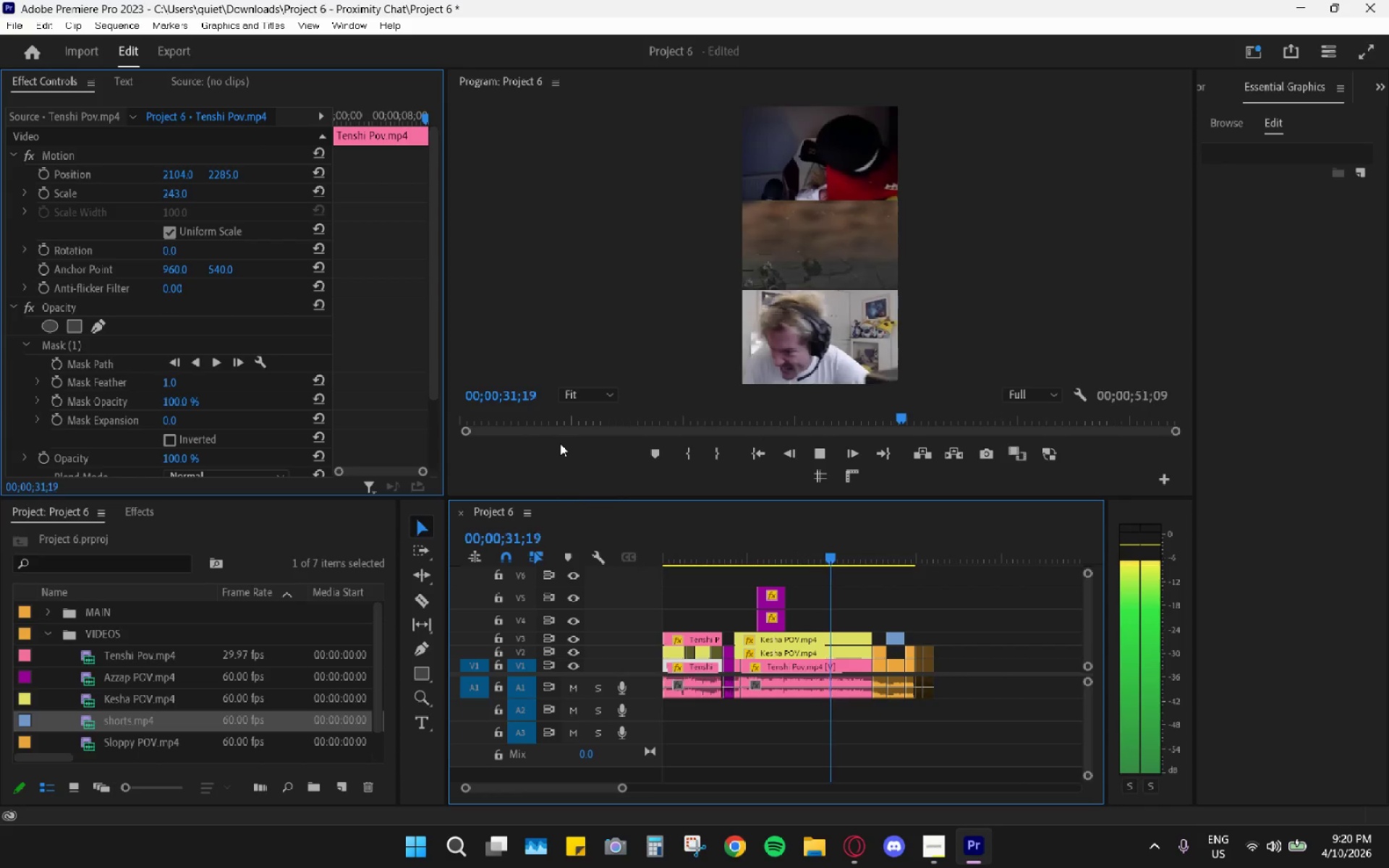 
left_click([48, 637])
 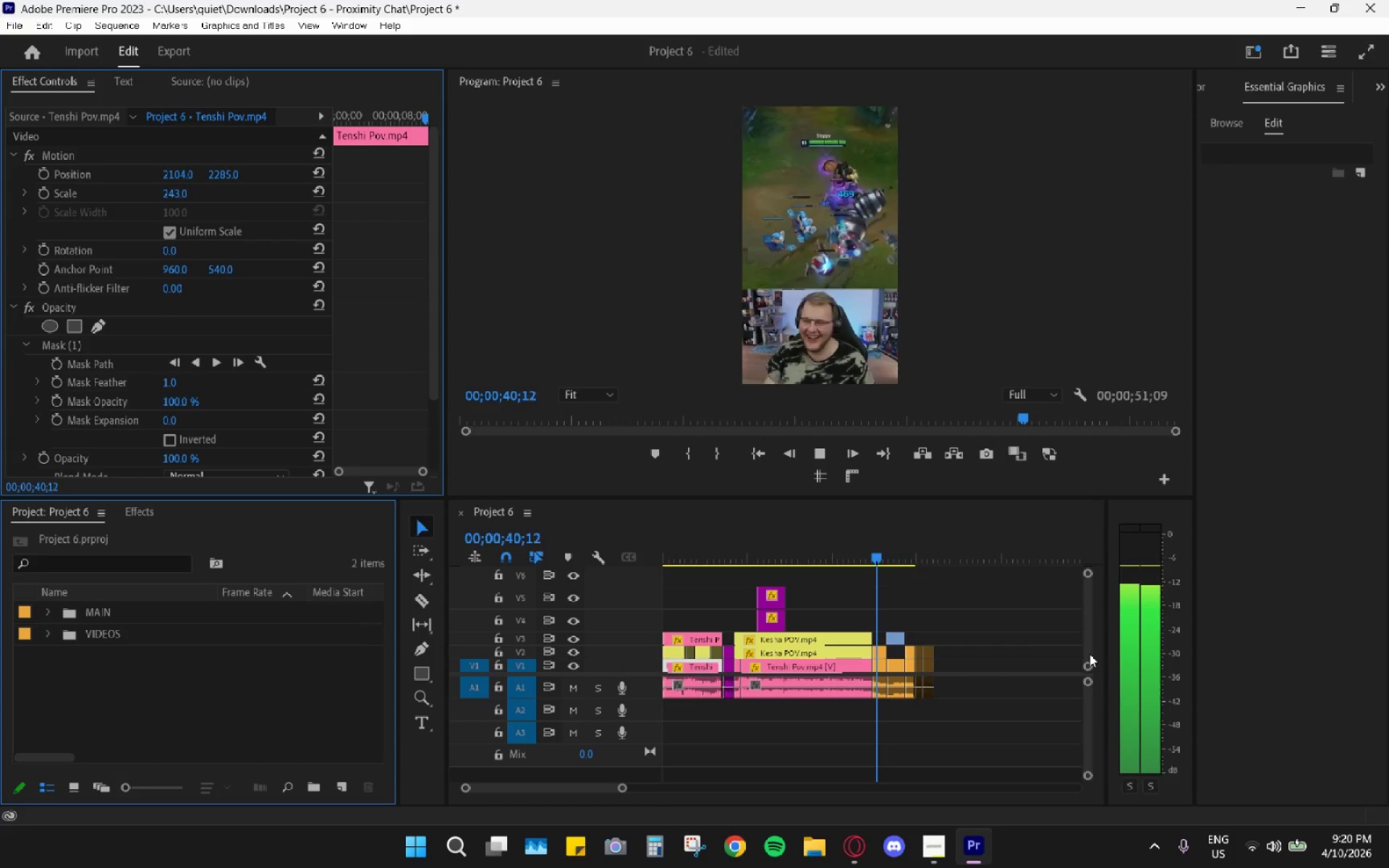 
wait(8.76)
 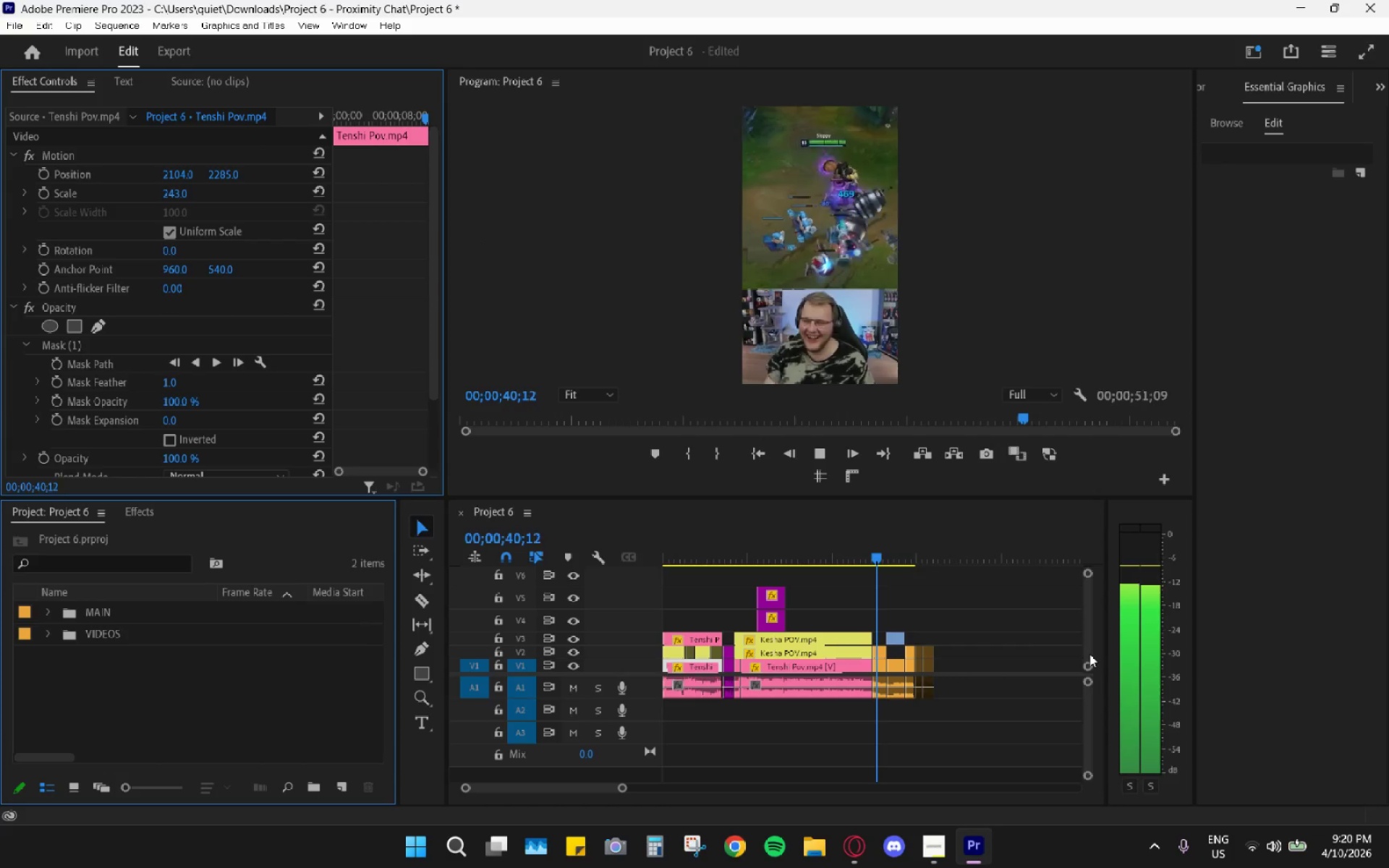 
left_click_drag(start_coordinate=[883, 549], to_coordinate=[881, 542])
 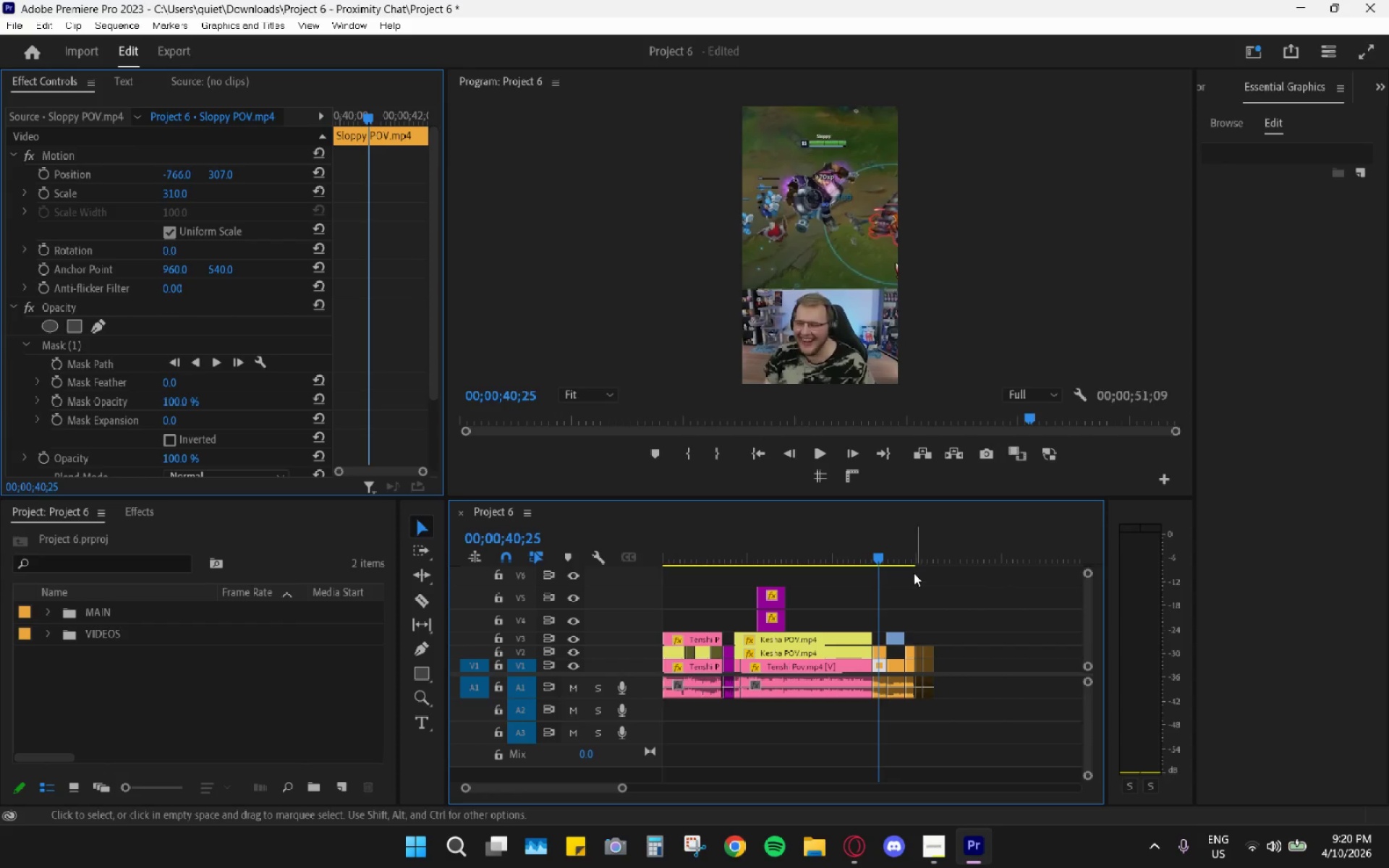 
left_click_drag(start_coordinate=[879, 548], to_coordinate=[870, 544])
 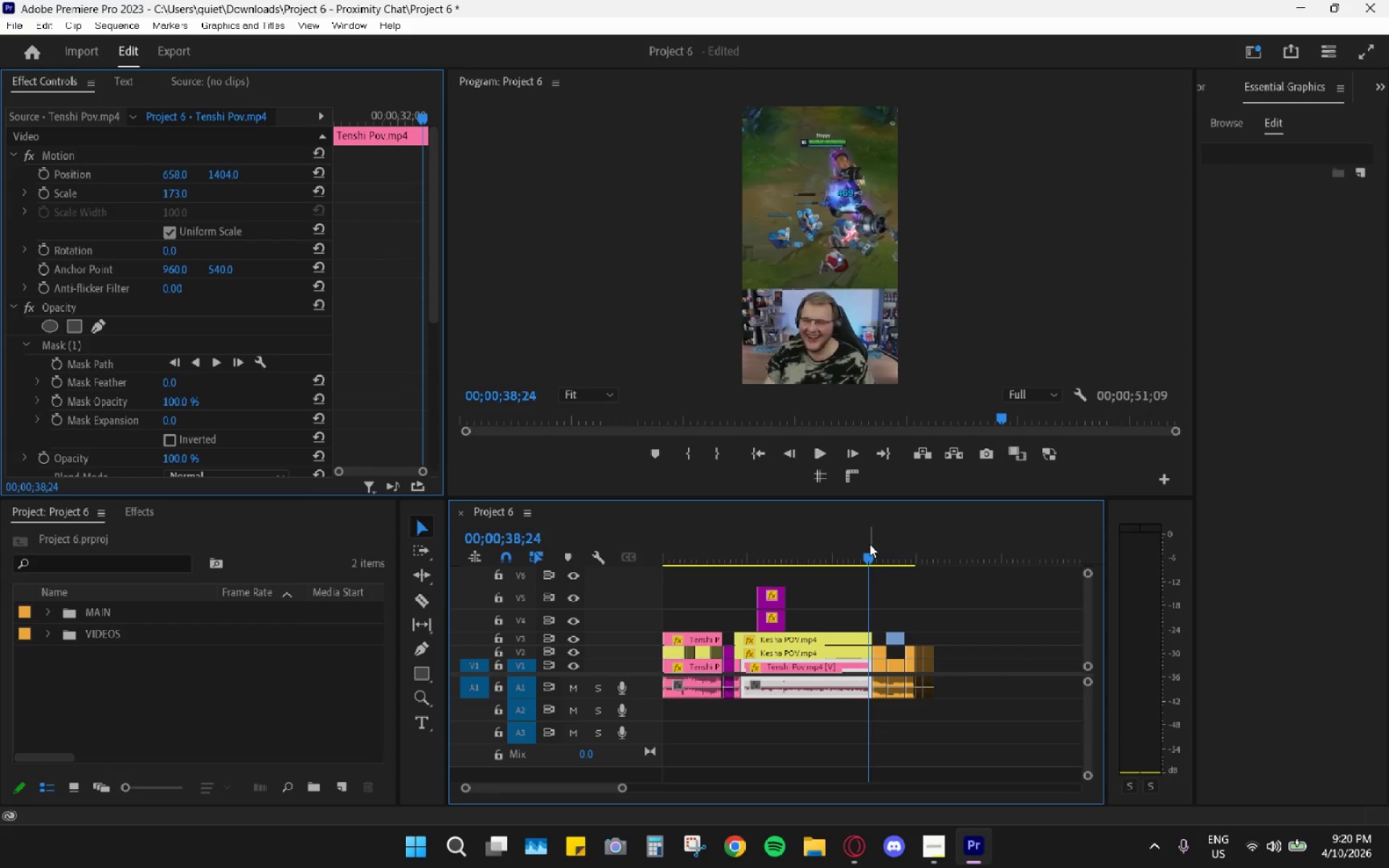 
key(Space)
 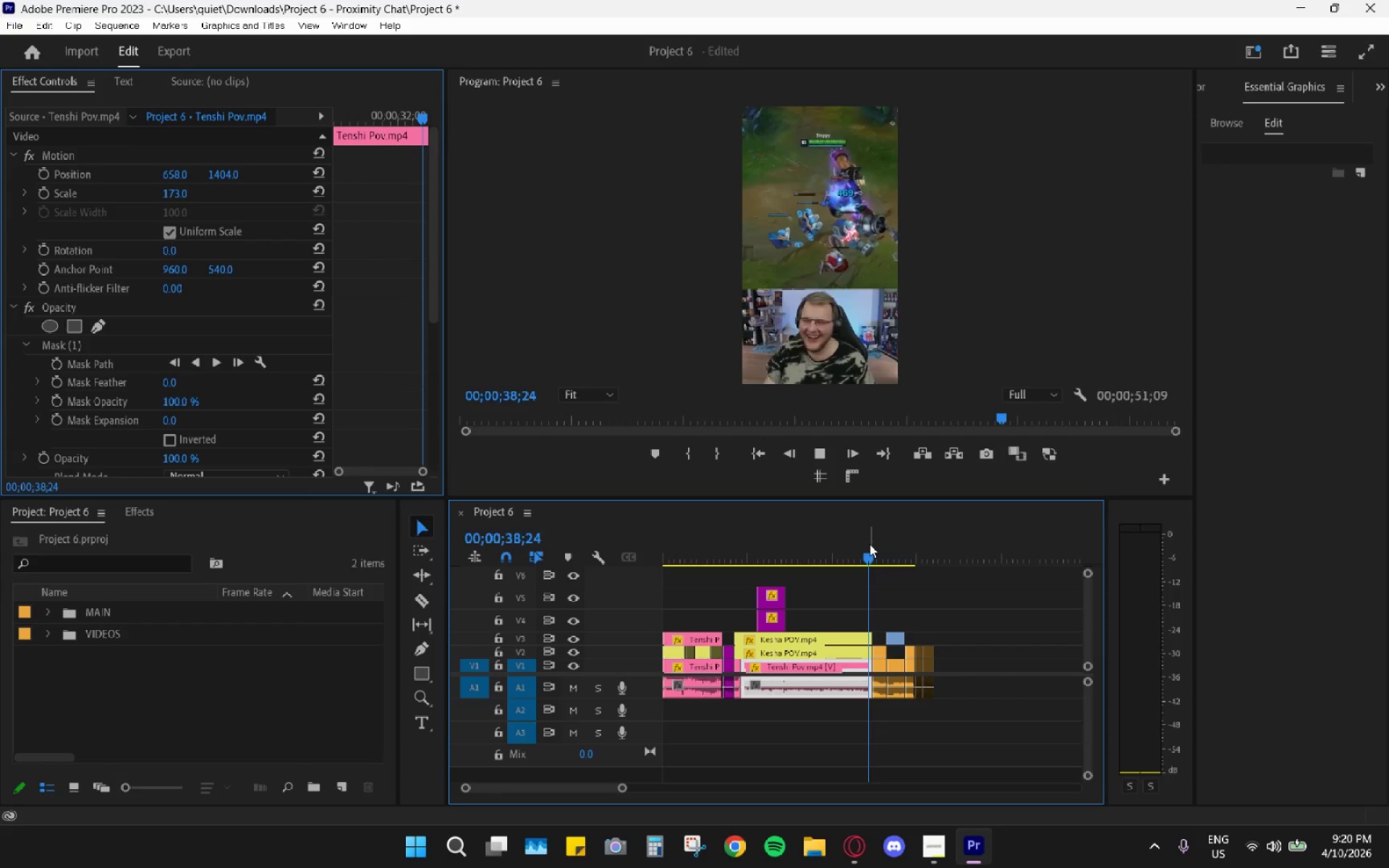 
key(Space)
 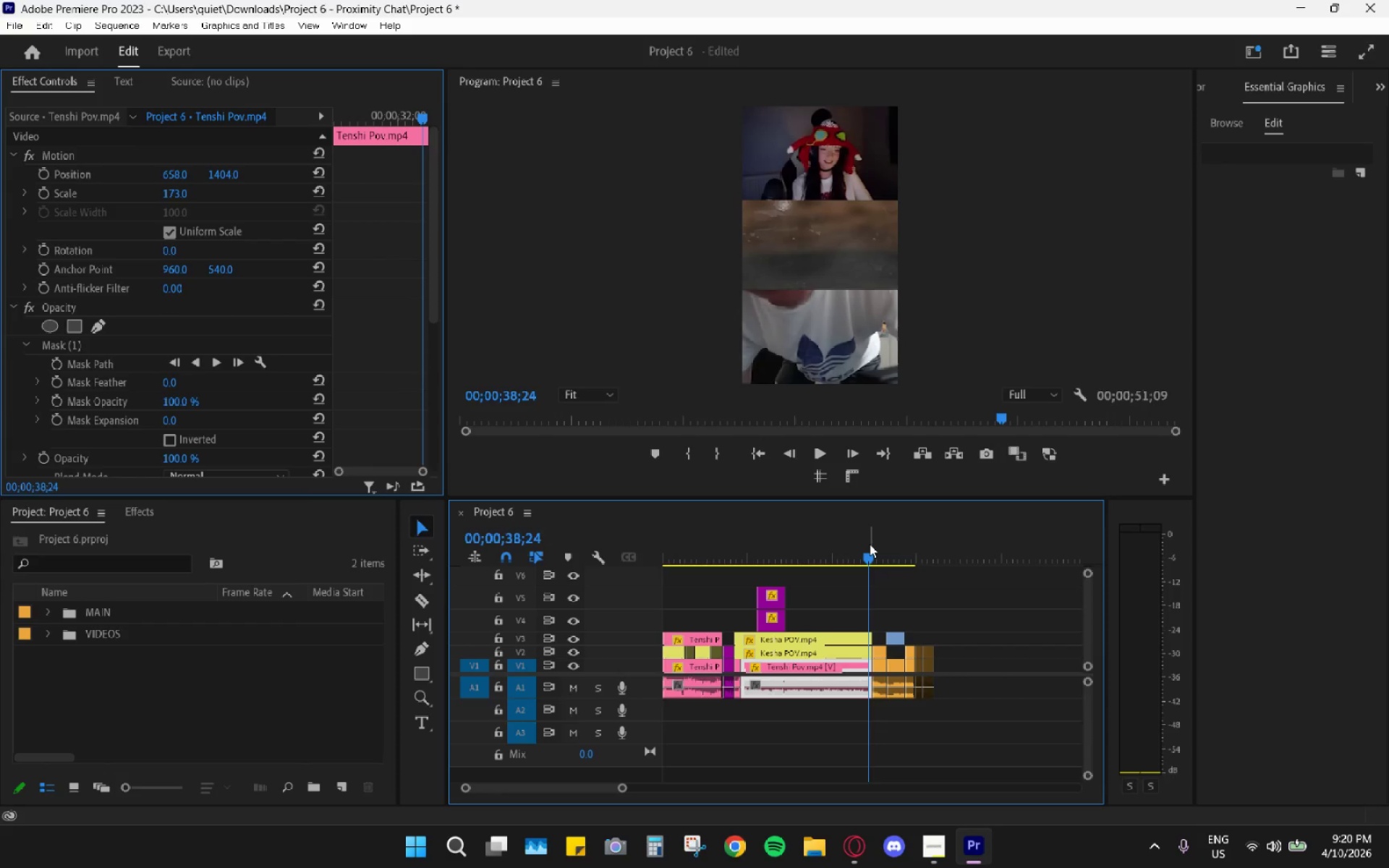 
key(Space)
 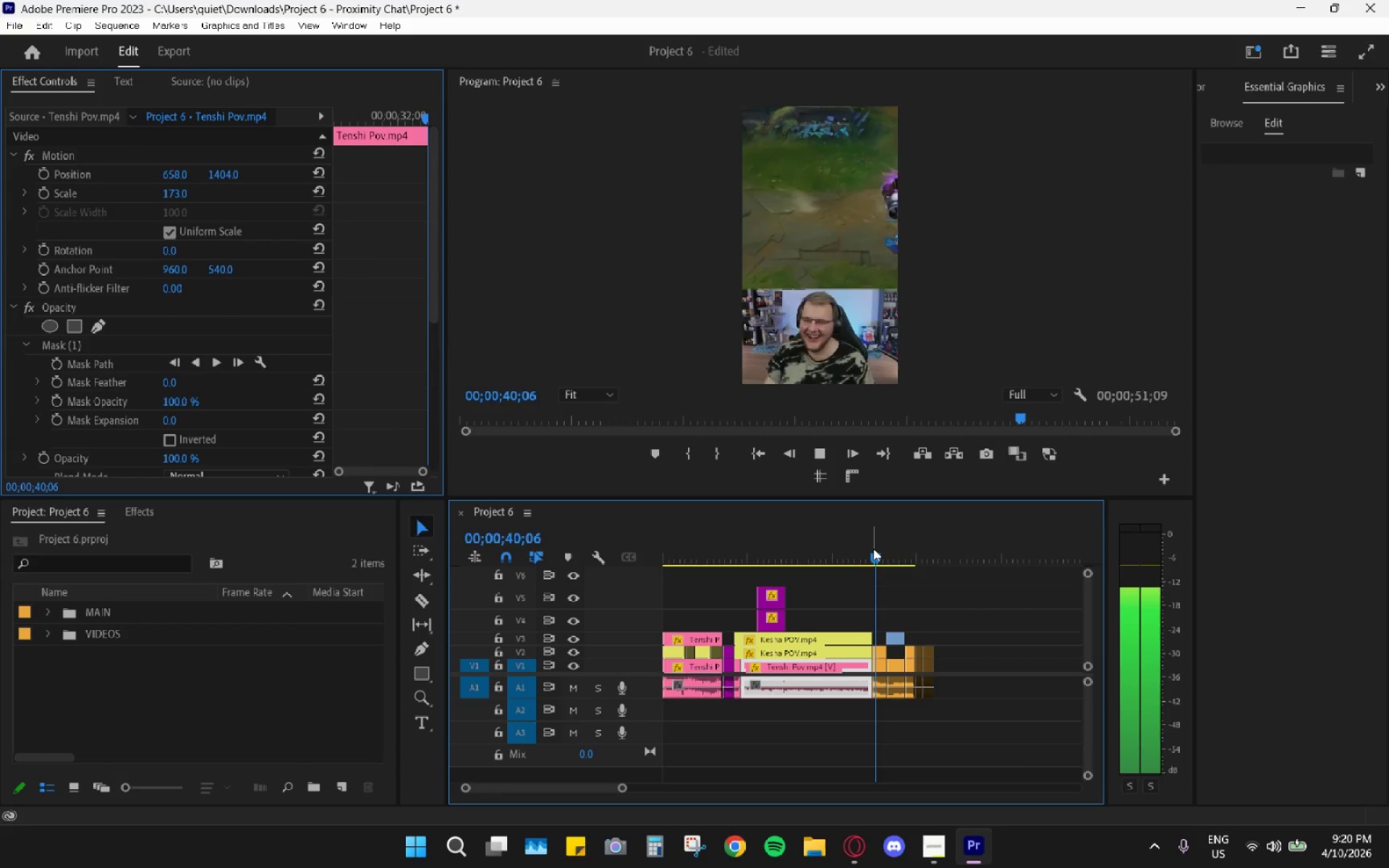 
key(Space)
 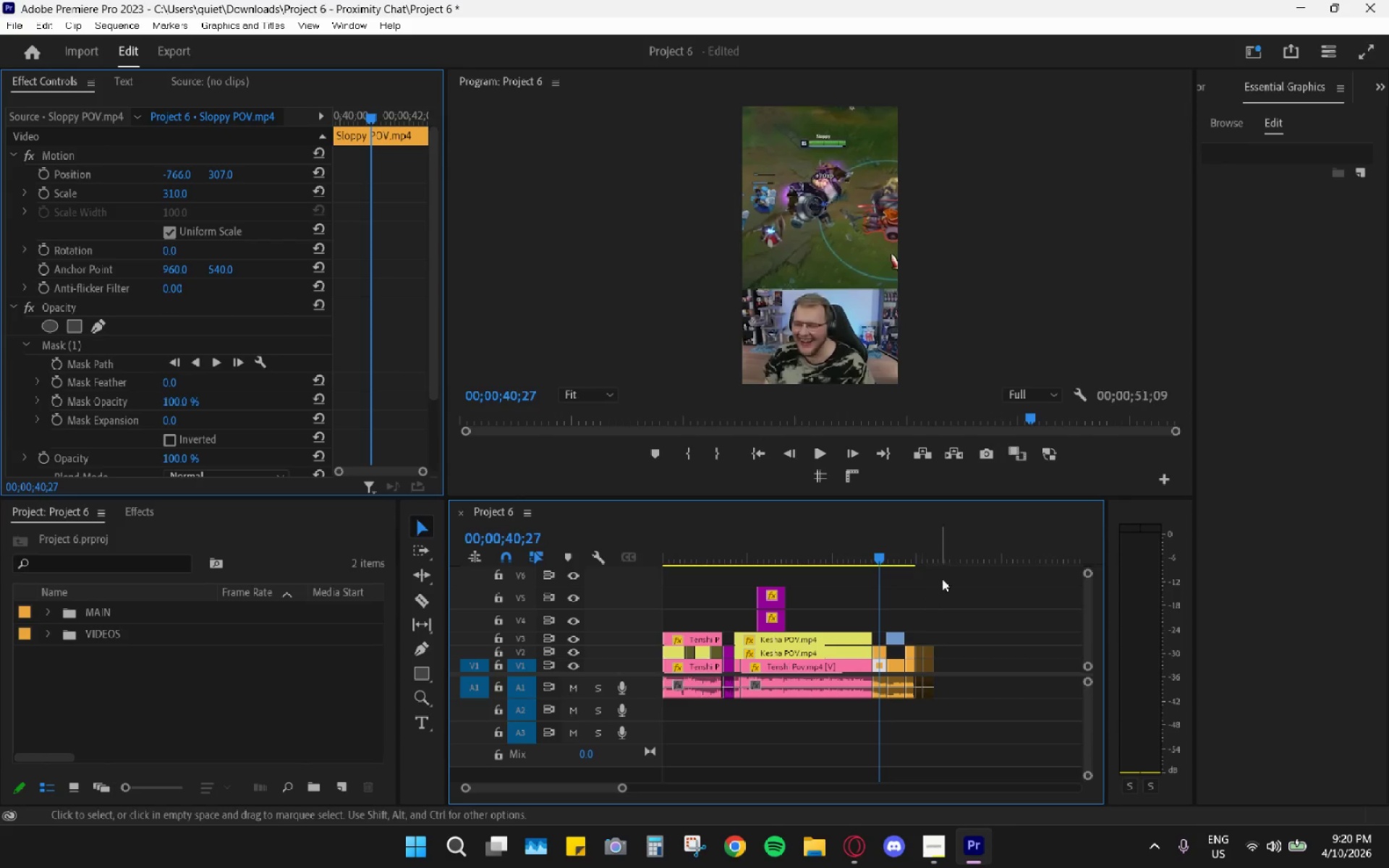 
left_click_drag(start_coordinate=[948, 582], to_coordinate=[882, 733])
 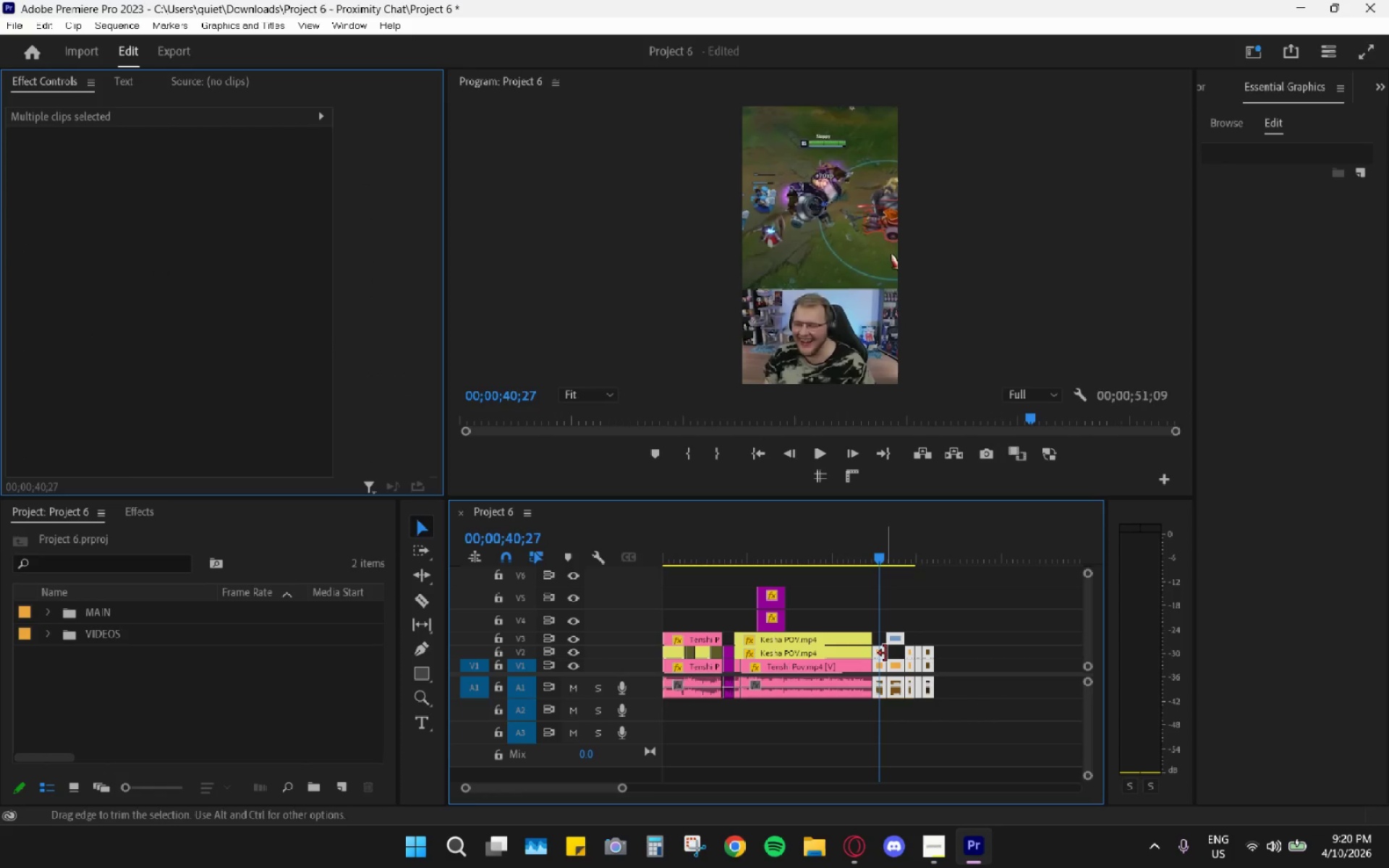 
left_click_drag(start_coordinate=[880, 651], to_coordinate=[906, 653])
 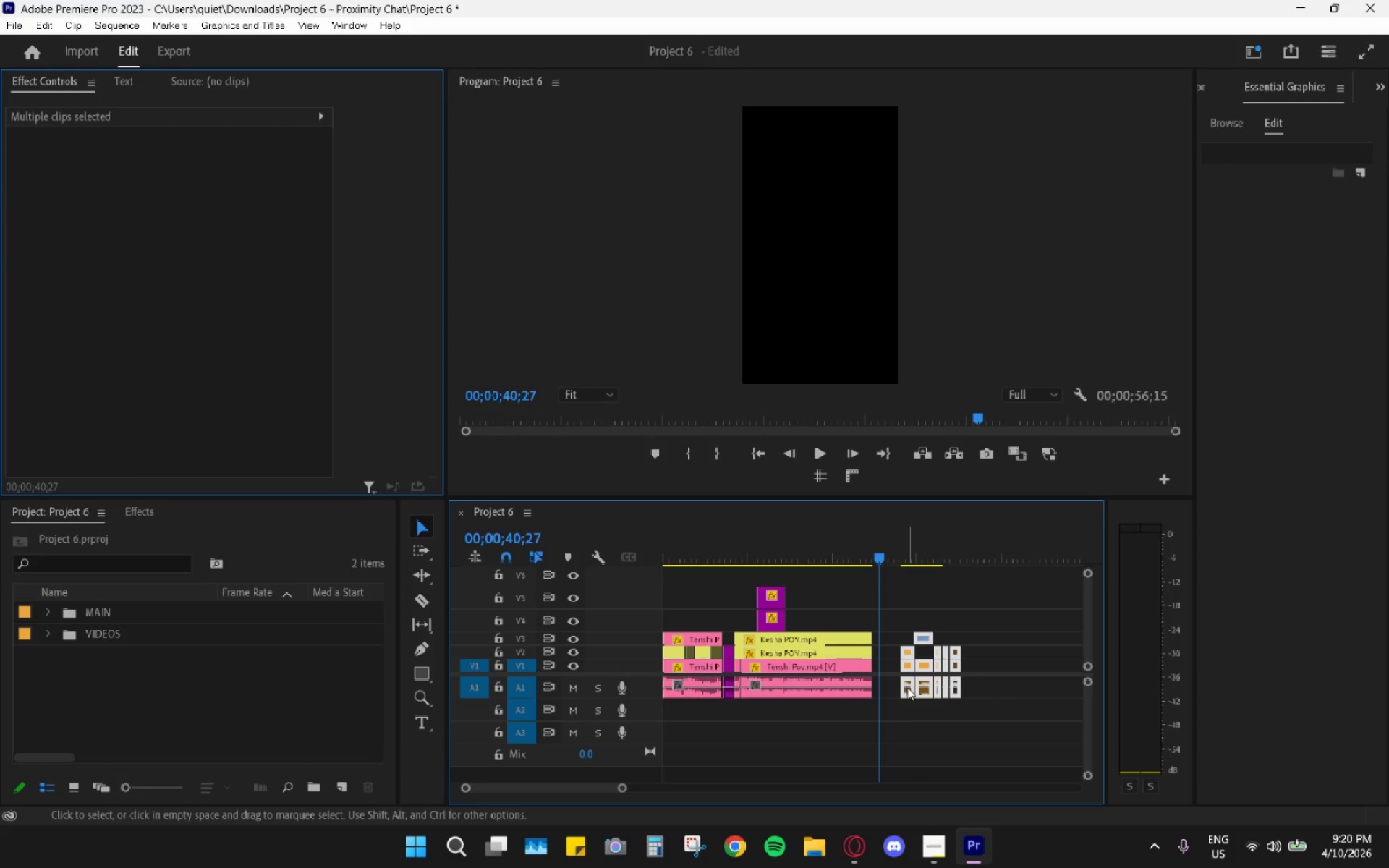 
hold_key(key=AltLeft, duration=0.8)
scroll: coordinate [910, 690], scroll_direction: up, amount: 10.0
 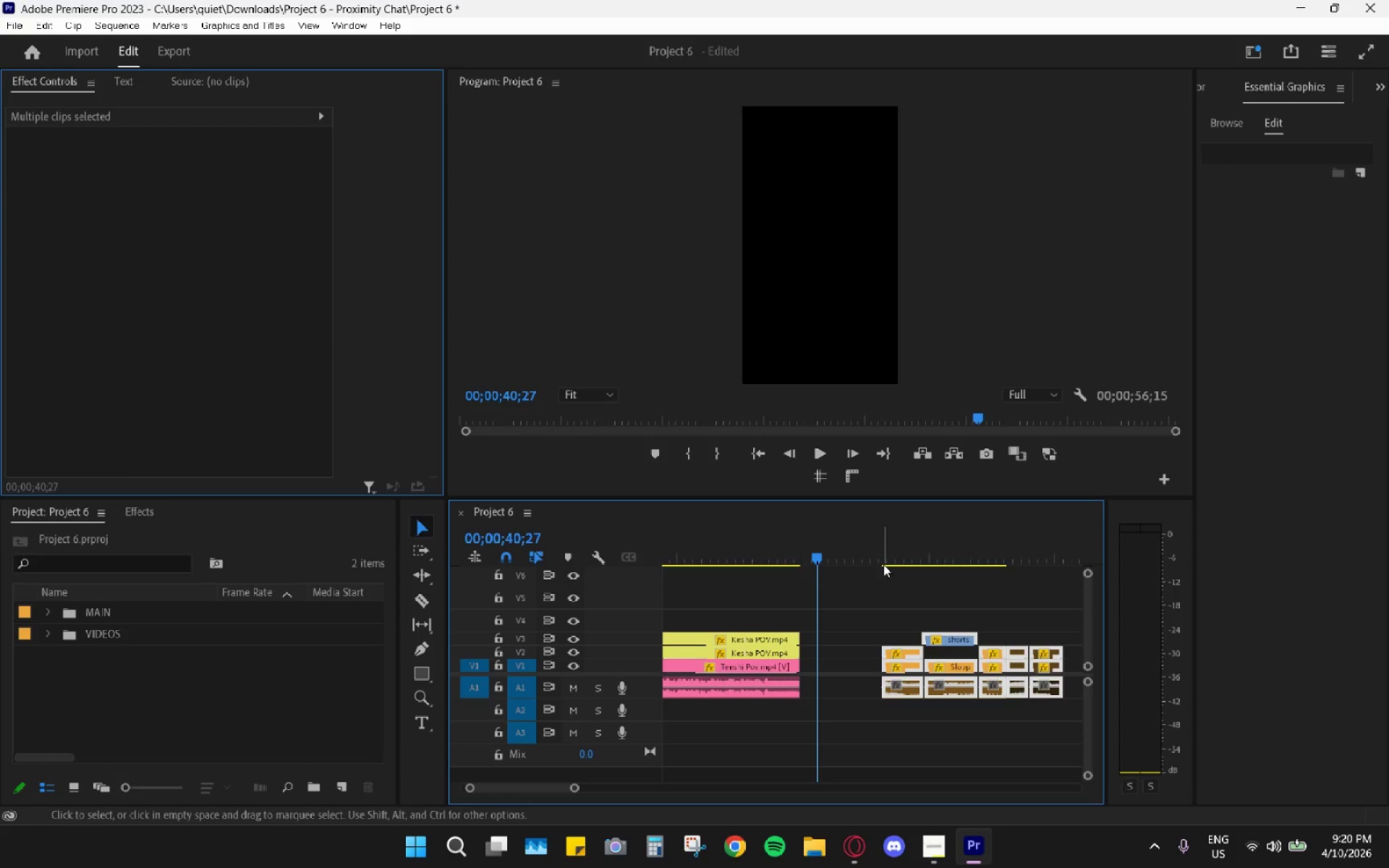 
left_click([885, 557])
 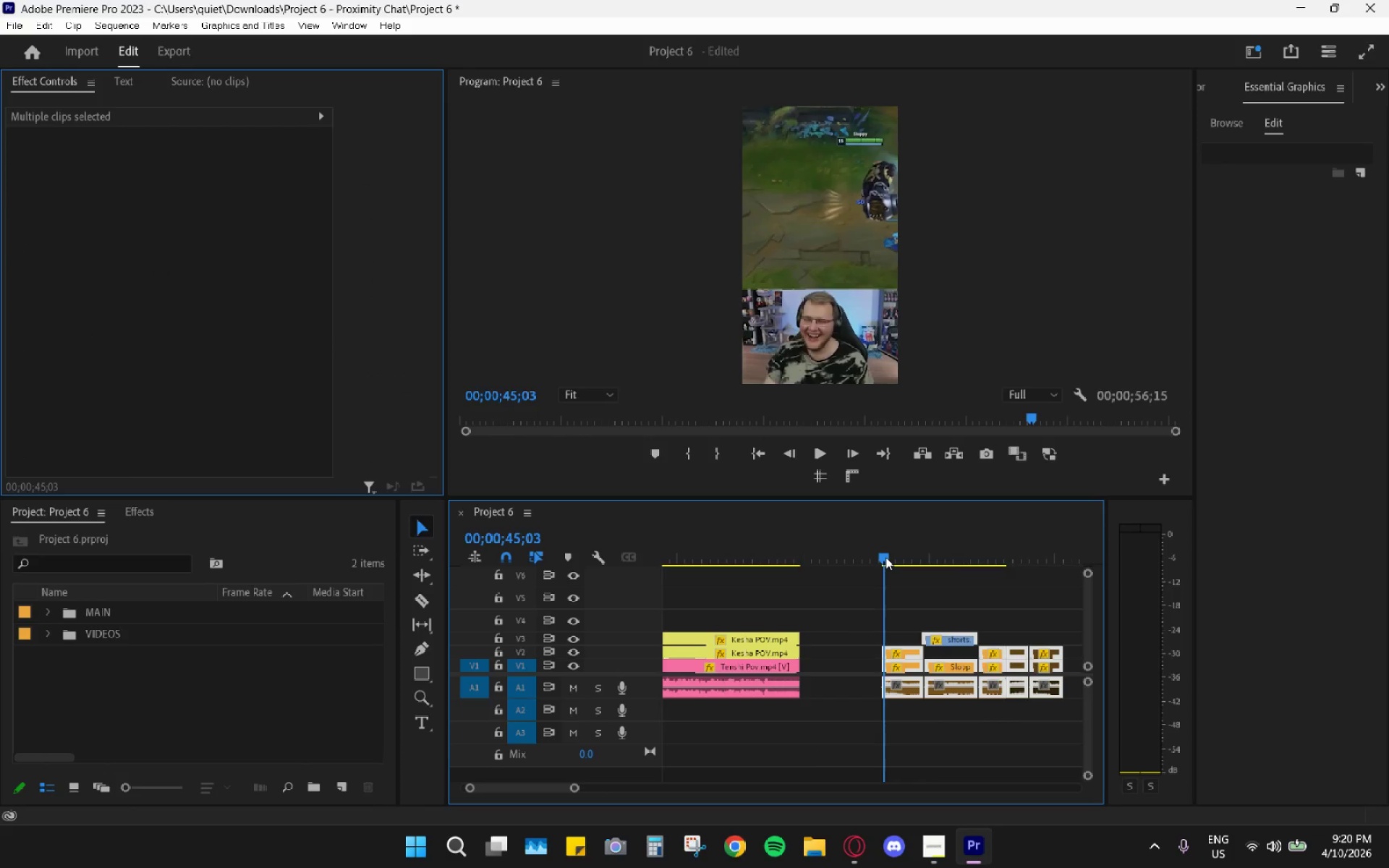 
left_click_drag(start_coordinate=[885, 557], to_coordinate=[884, 565])
 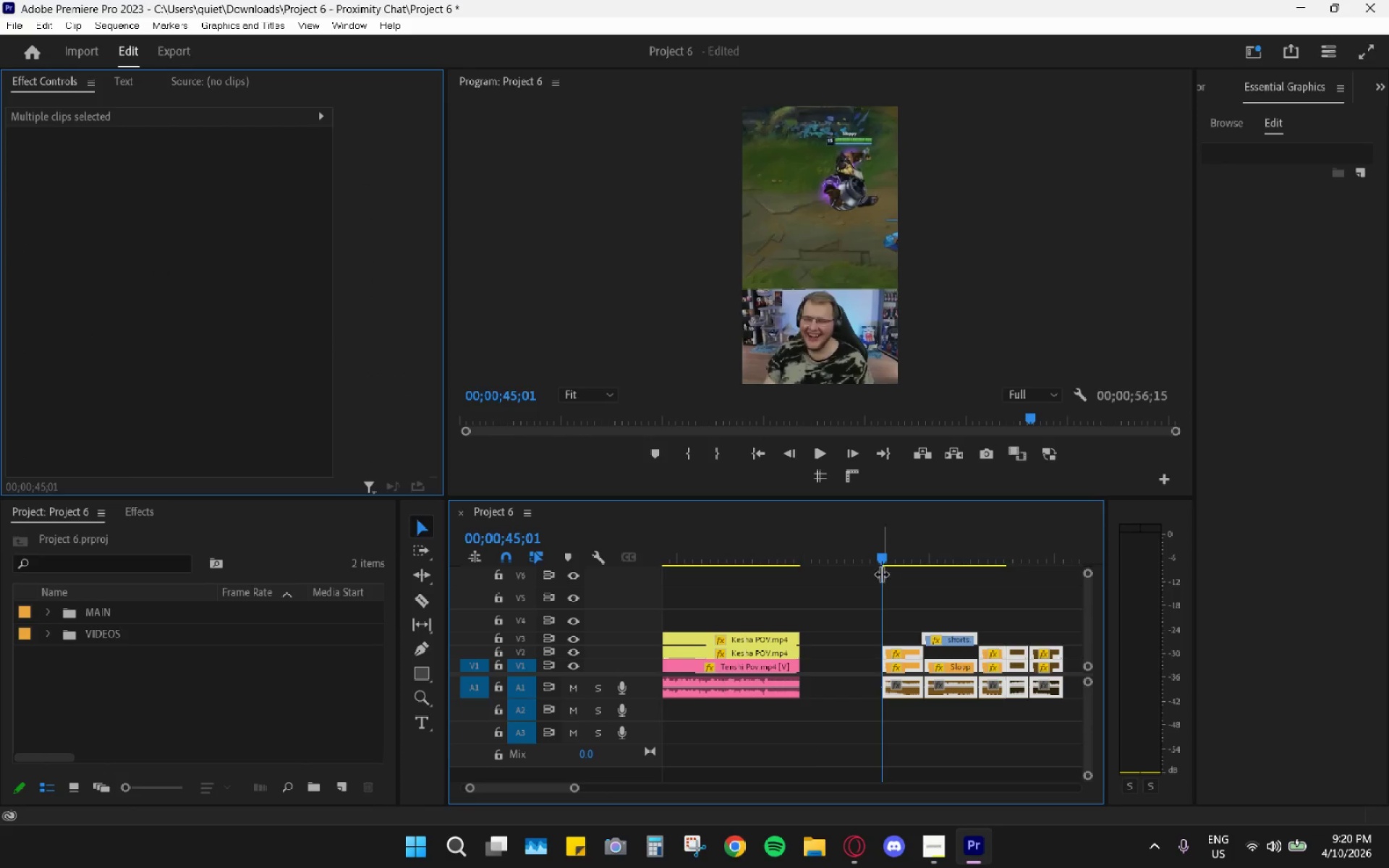 
hold_key(key=AltLeft, duration=1.16)
scroll: coordinate [893, 649], scroll_direction: up, amount: 13.0
 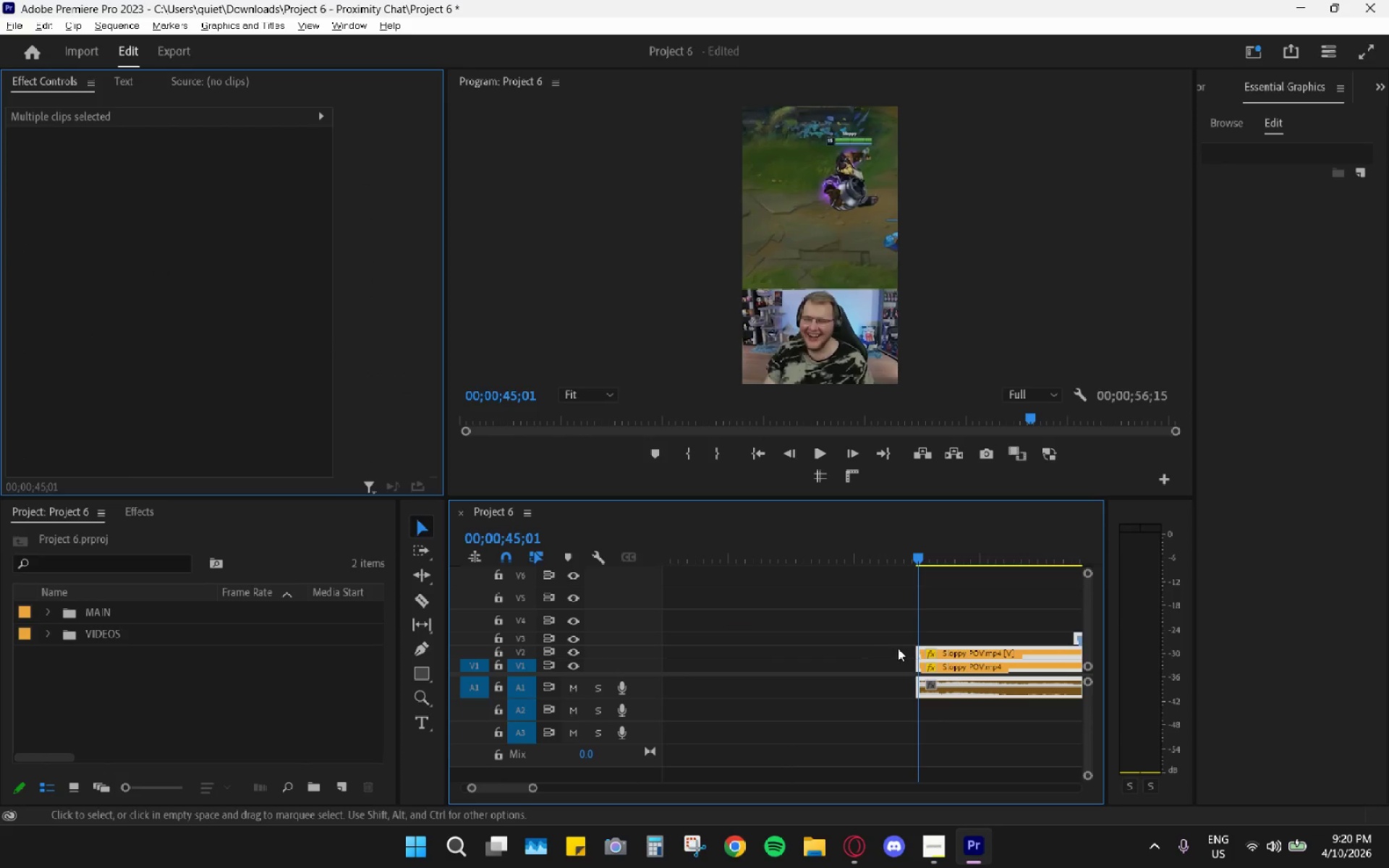 
left_click_drag(start_coordinate=[918, 653], to_coordinate=[799, 657])
 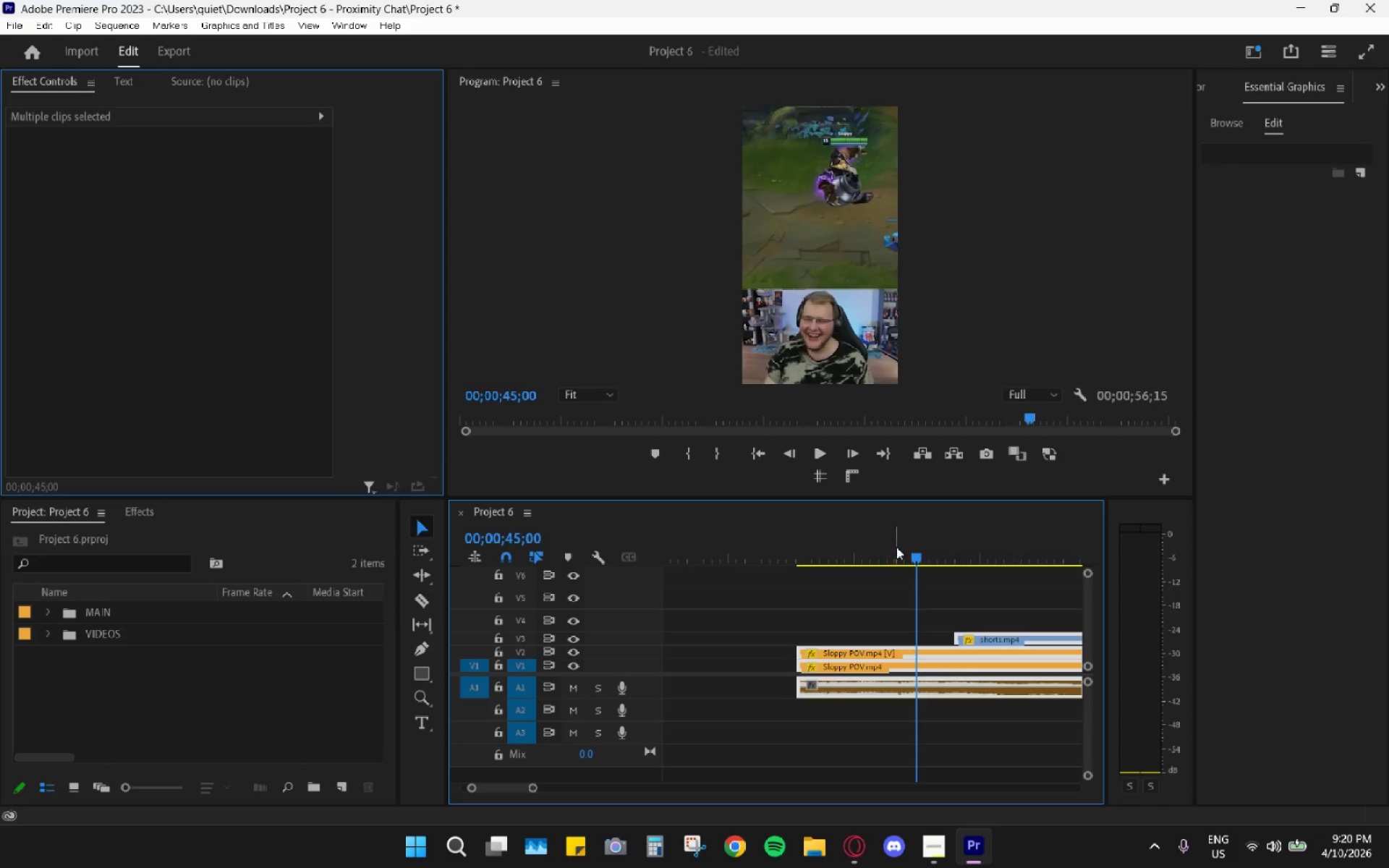 
hold_key(key=ControlLeft, duration=0.36)
 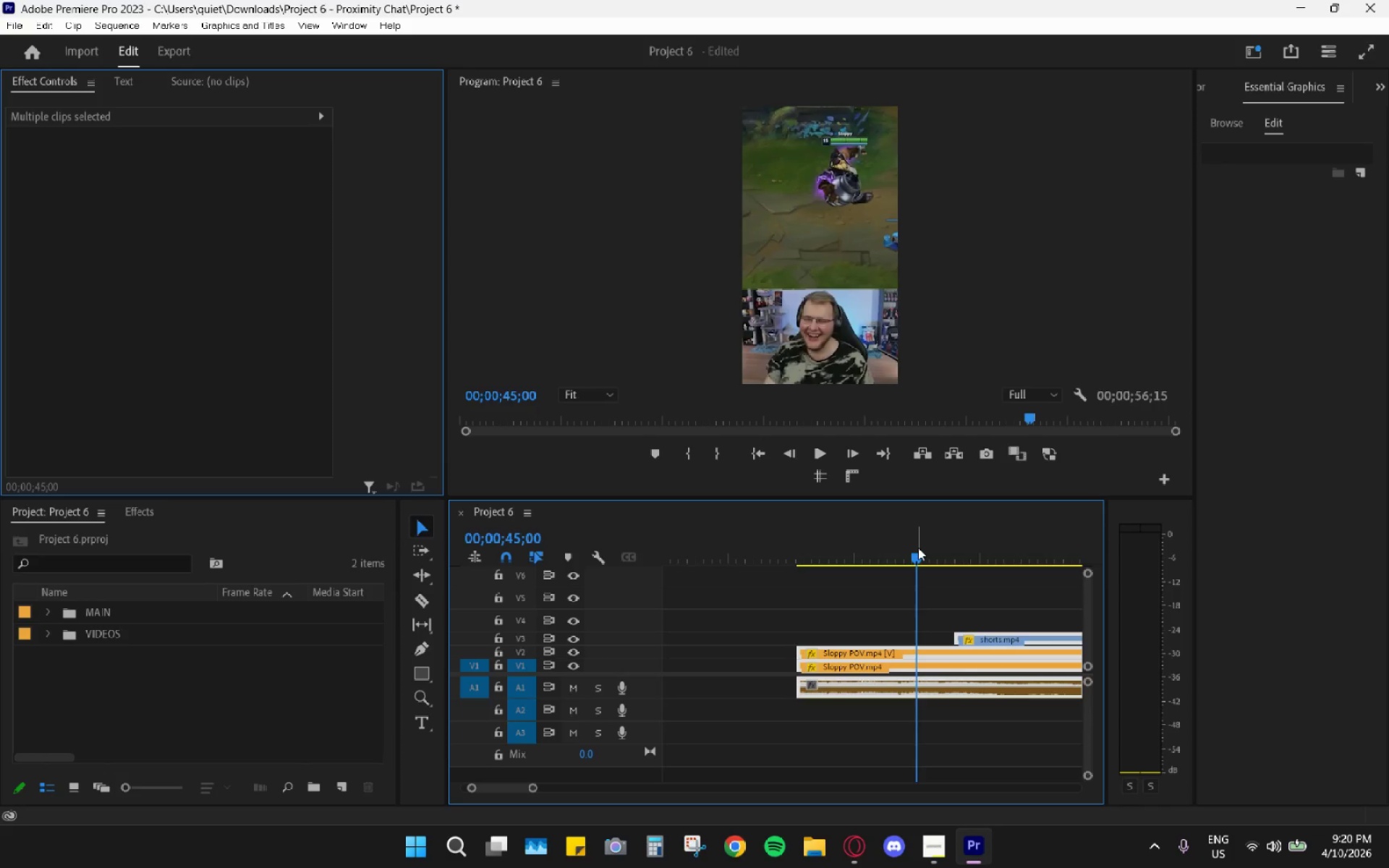 
key(Control+Z)
 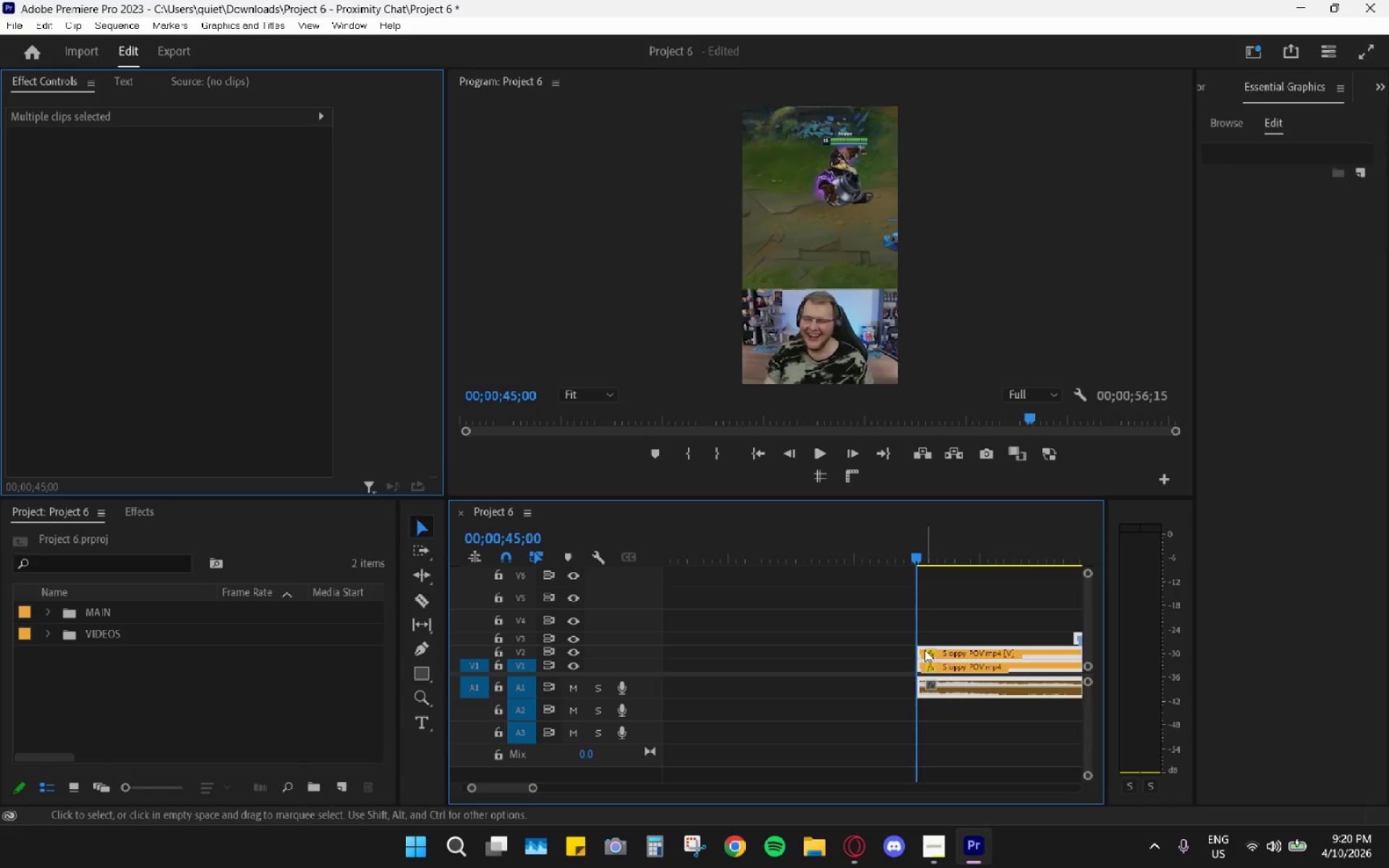 
left_click([930, 615])
 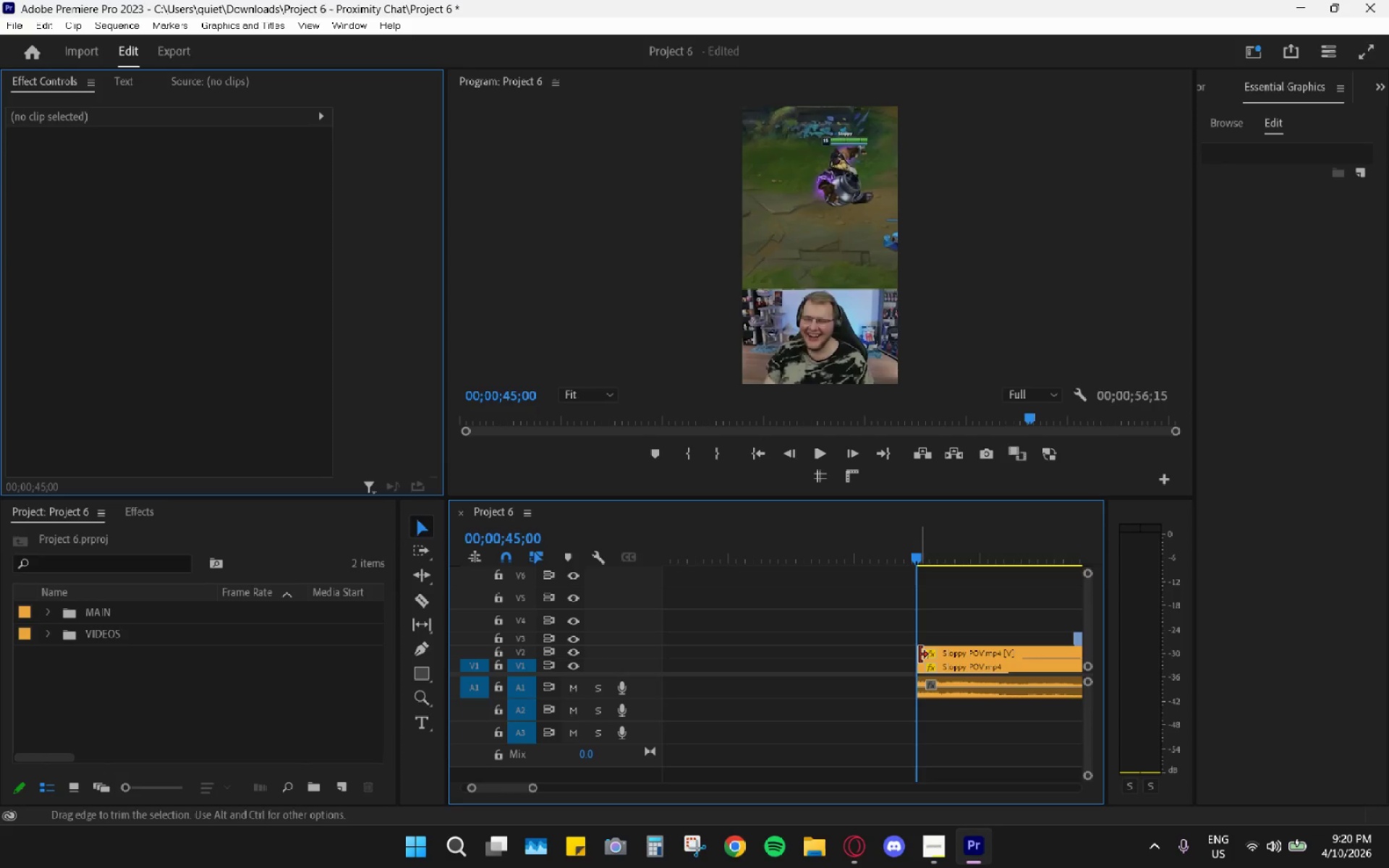 
left_click_drag(start_coordinate=[919, 655], to_coordinate=[826, 665])
 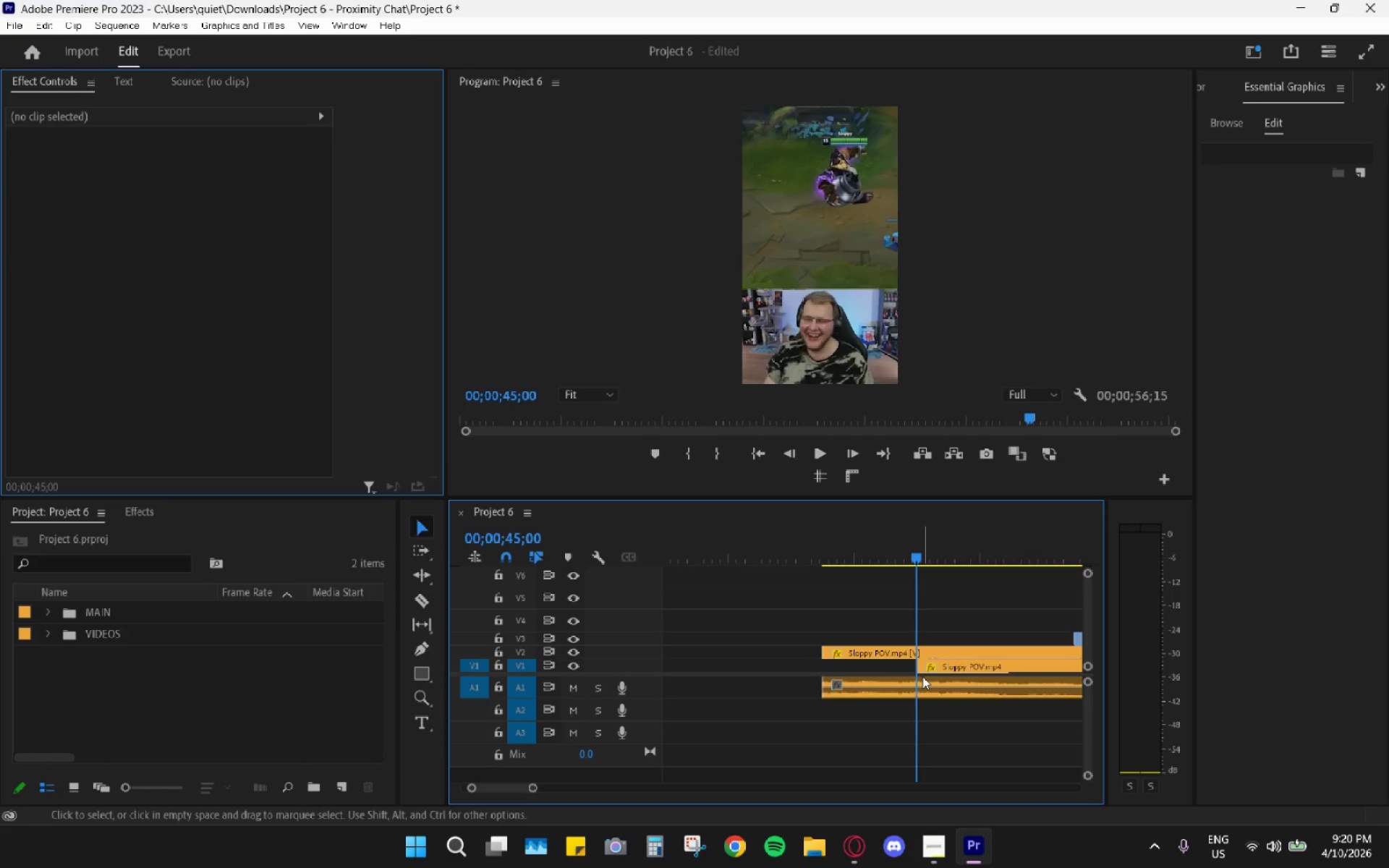 
left_click_drag(start_coordinate=[922, 668], to_coordinate=[830, 673])
 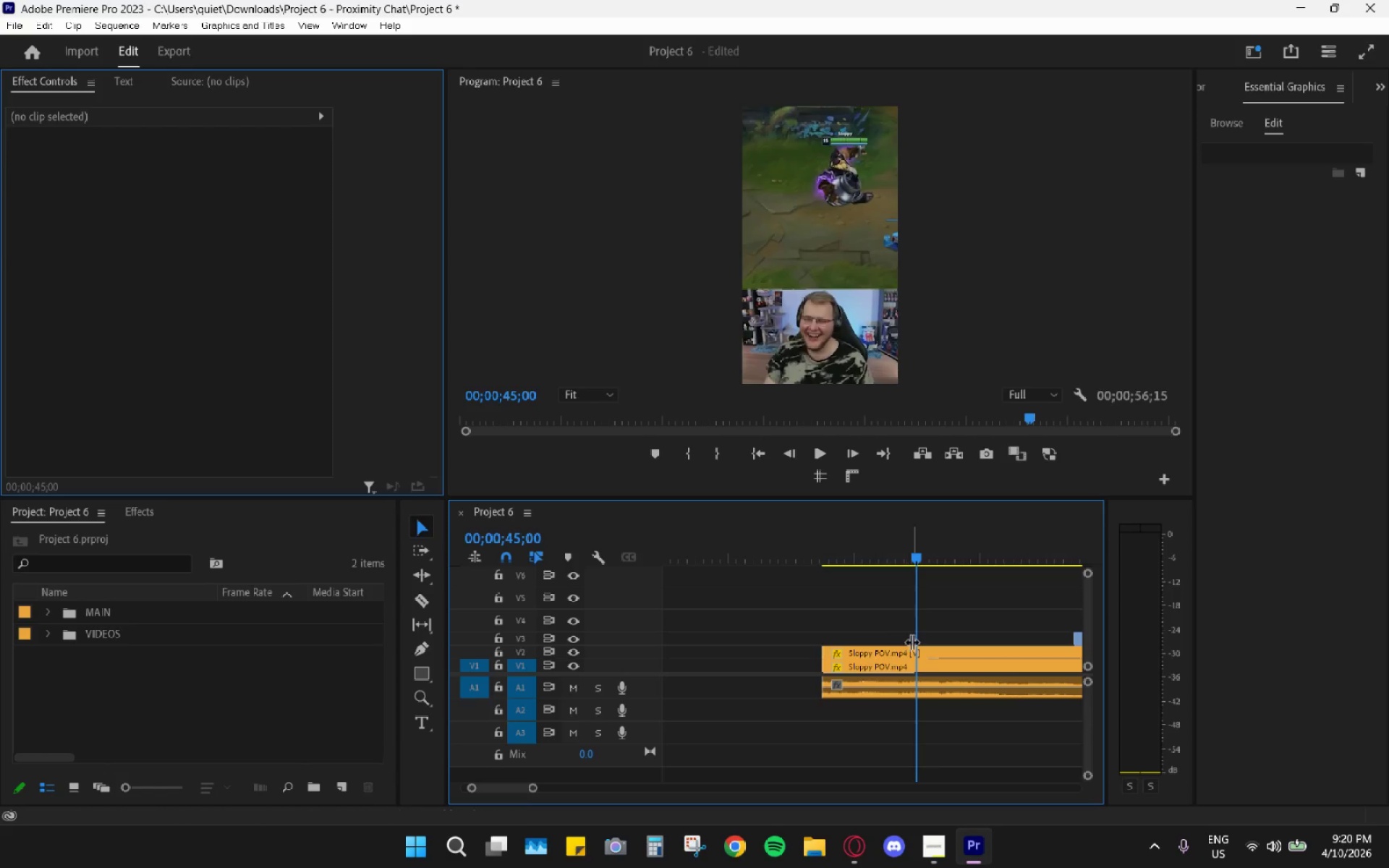 
key(C)
 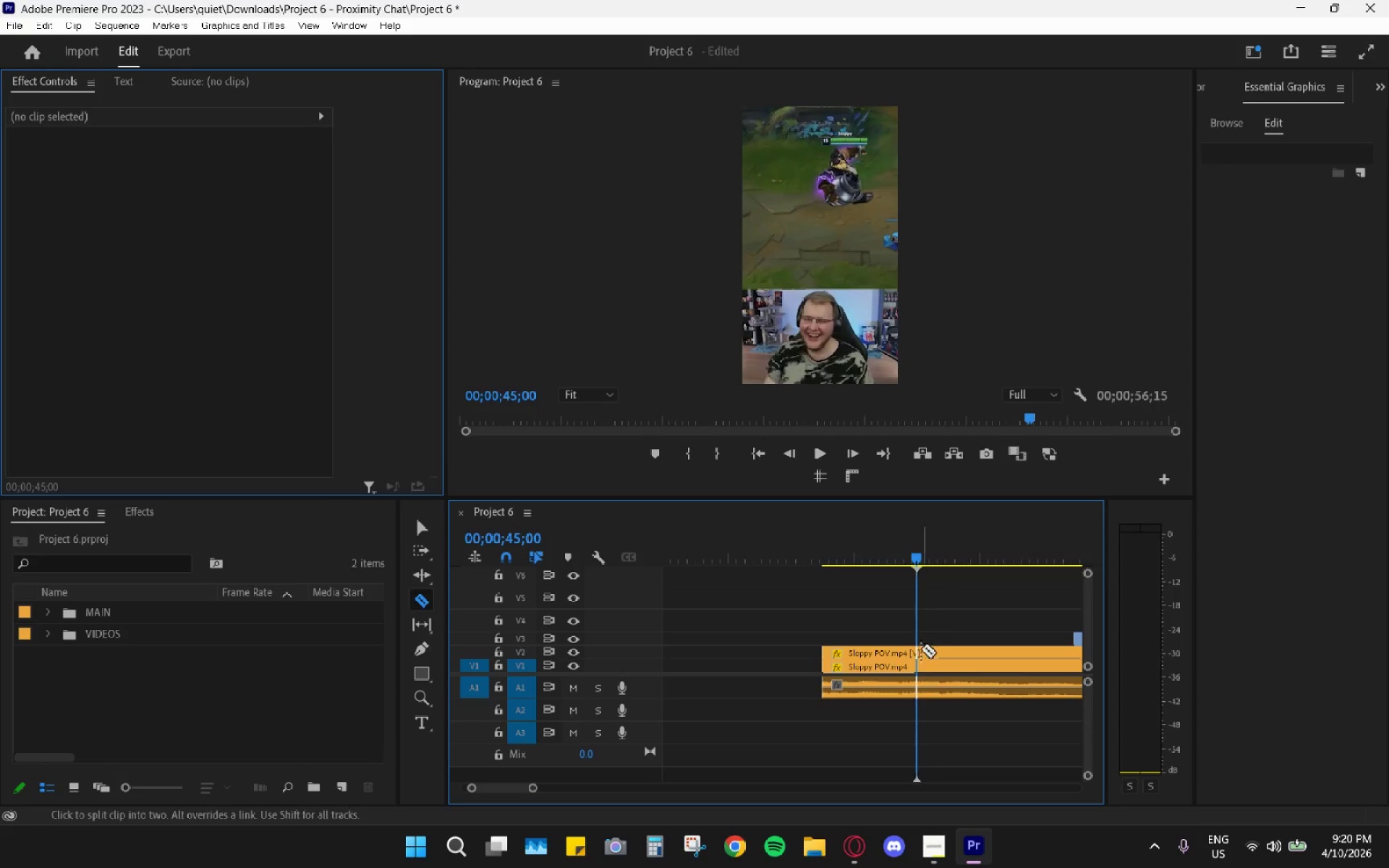 
left_click([918, 647])
 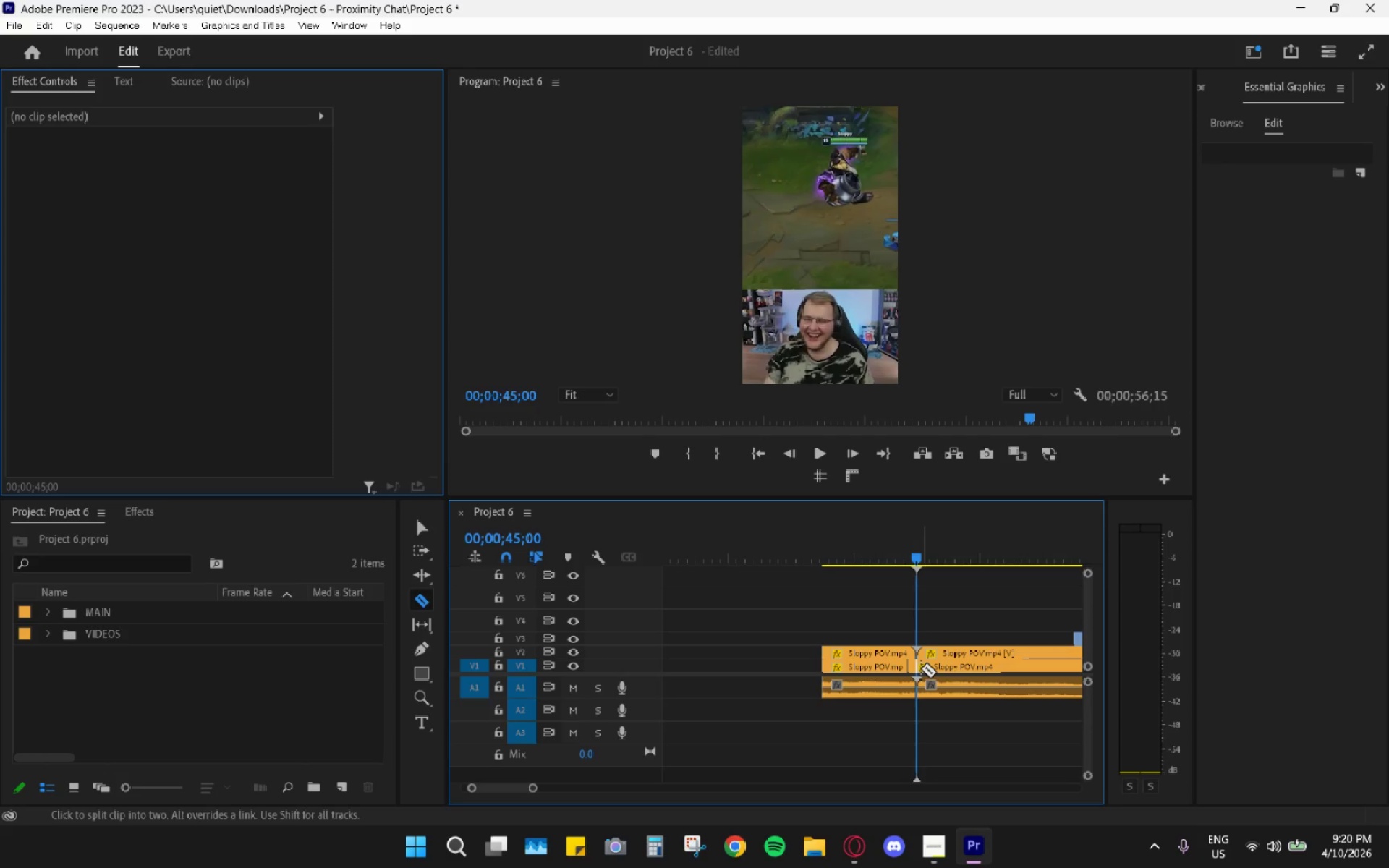 
key(Control+Z)
 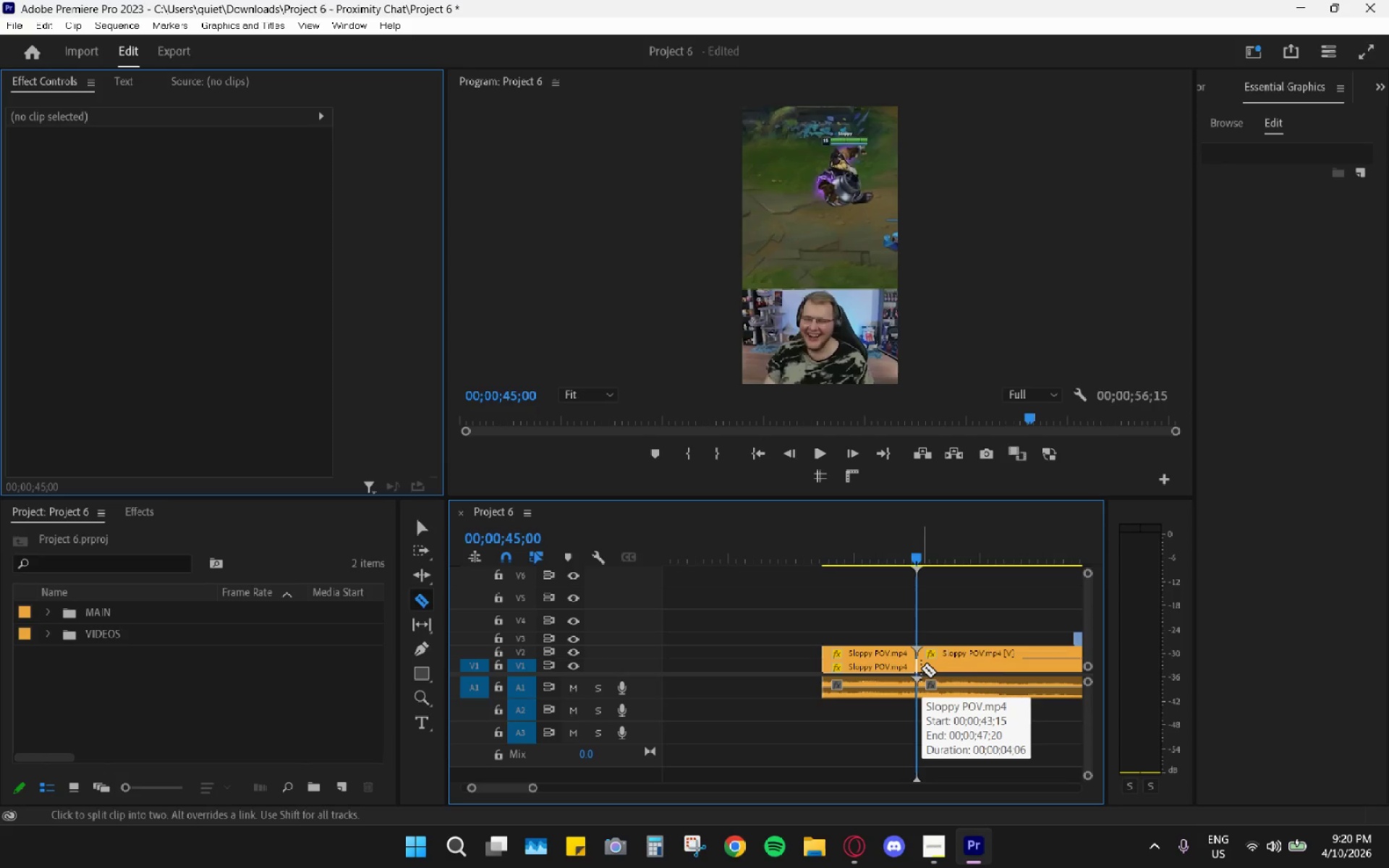 
left_click([921, 668])
 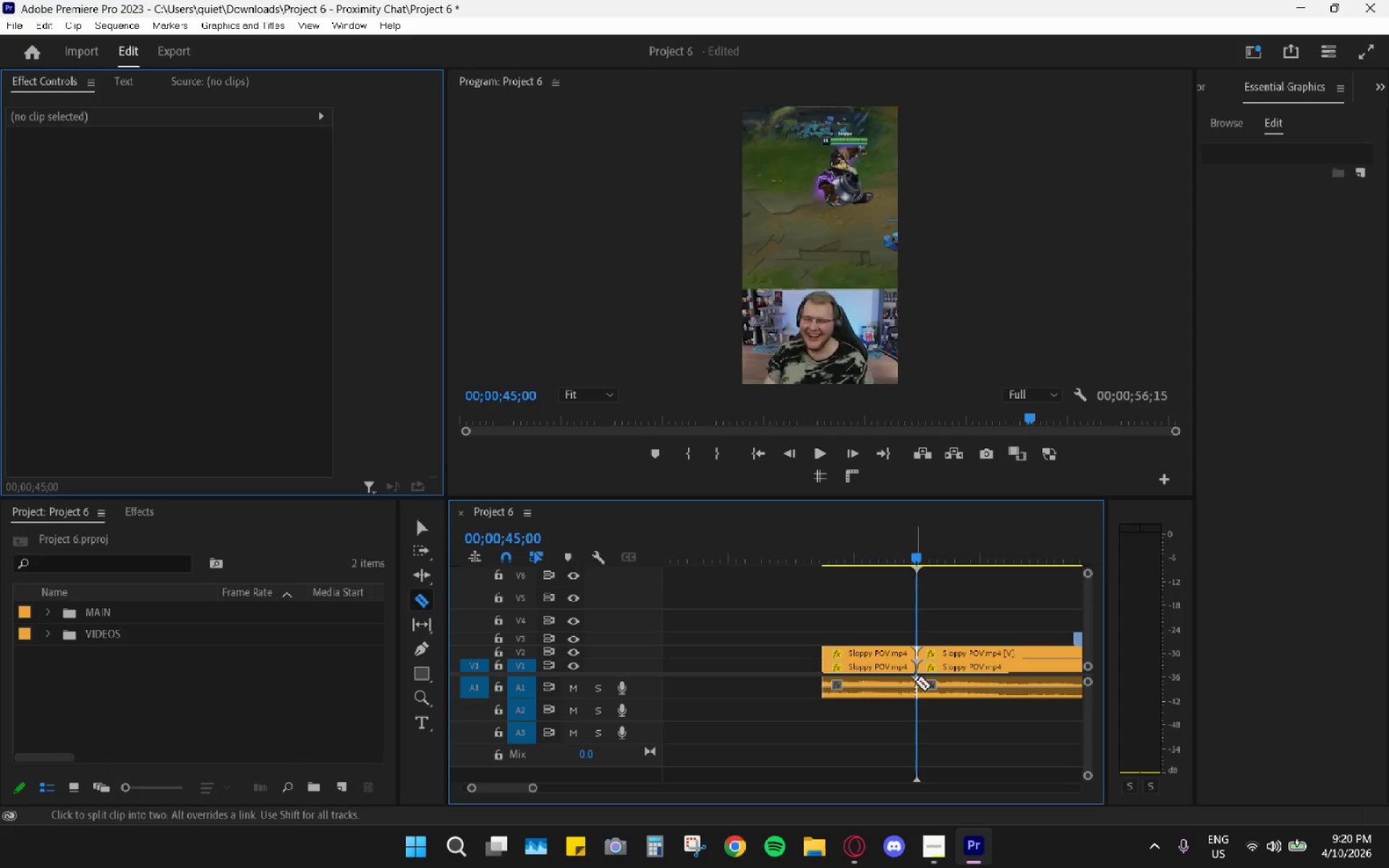 
left_click_drag(start_coordinate=[915, 681], to_coordinate=[915, 685])
 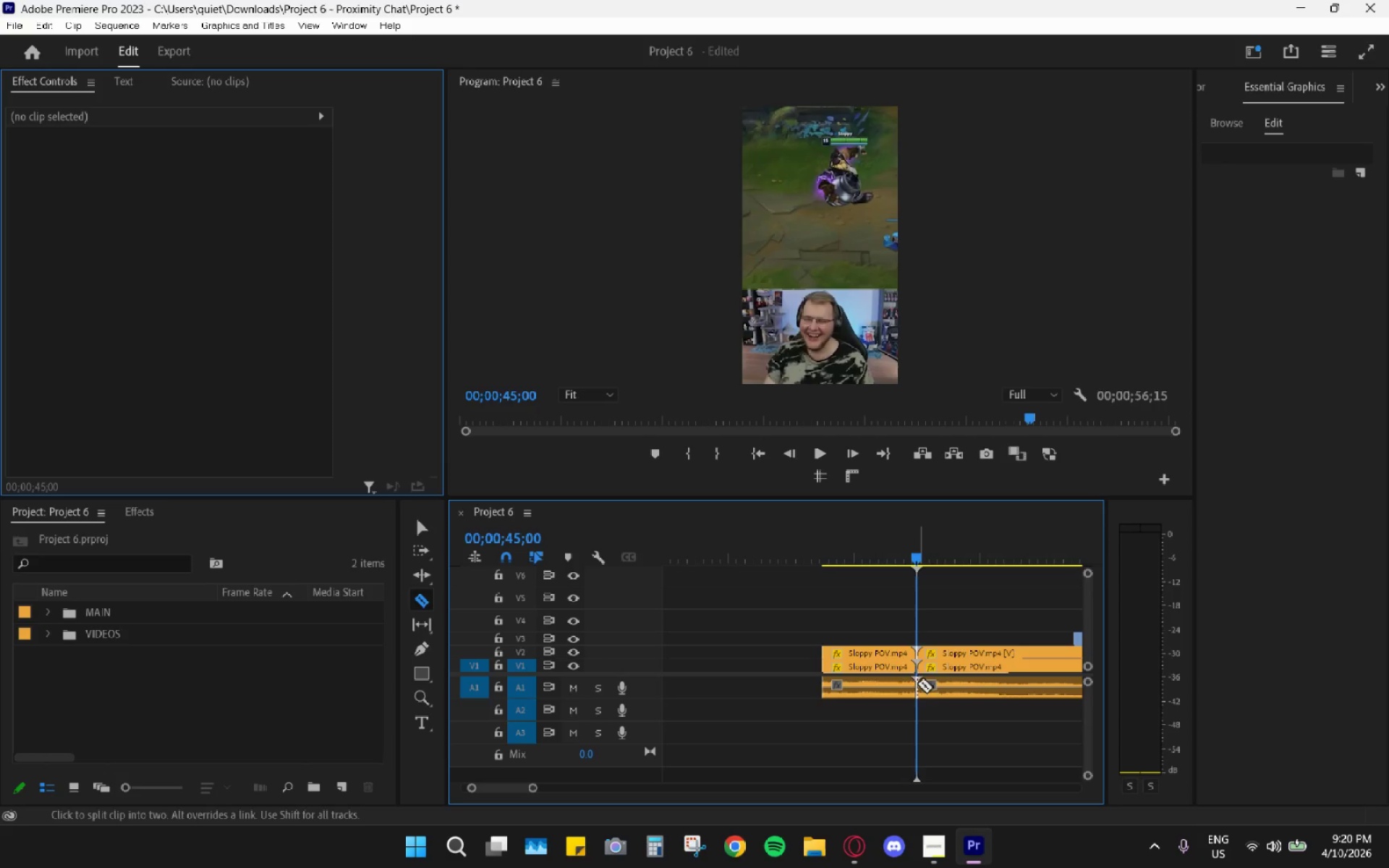 
key(C)
 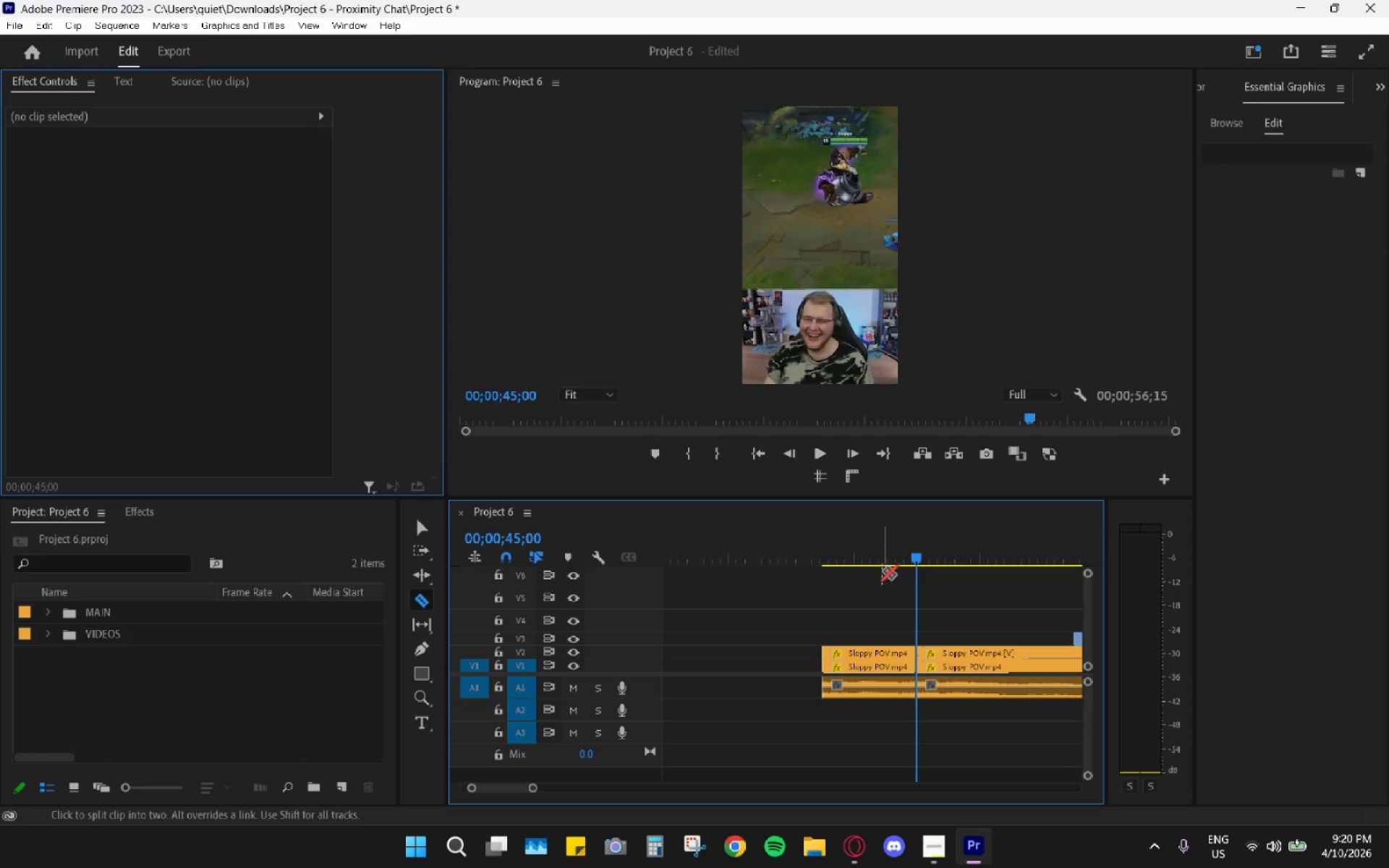 
left_click_drag(start_coordinate=[872, 553], to_coordinate=[818, 546])
 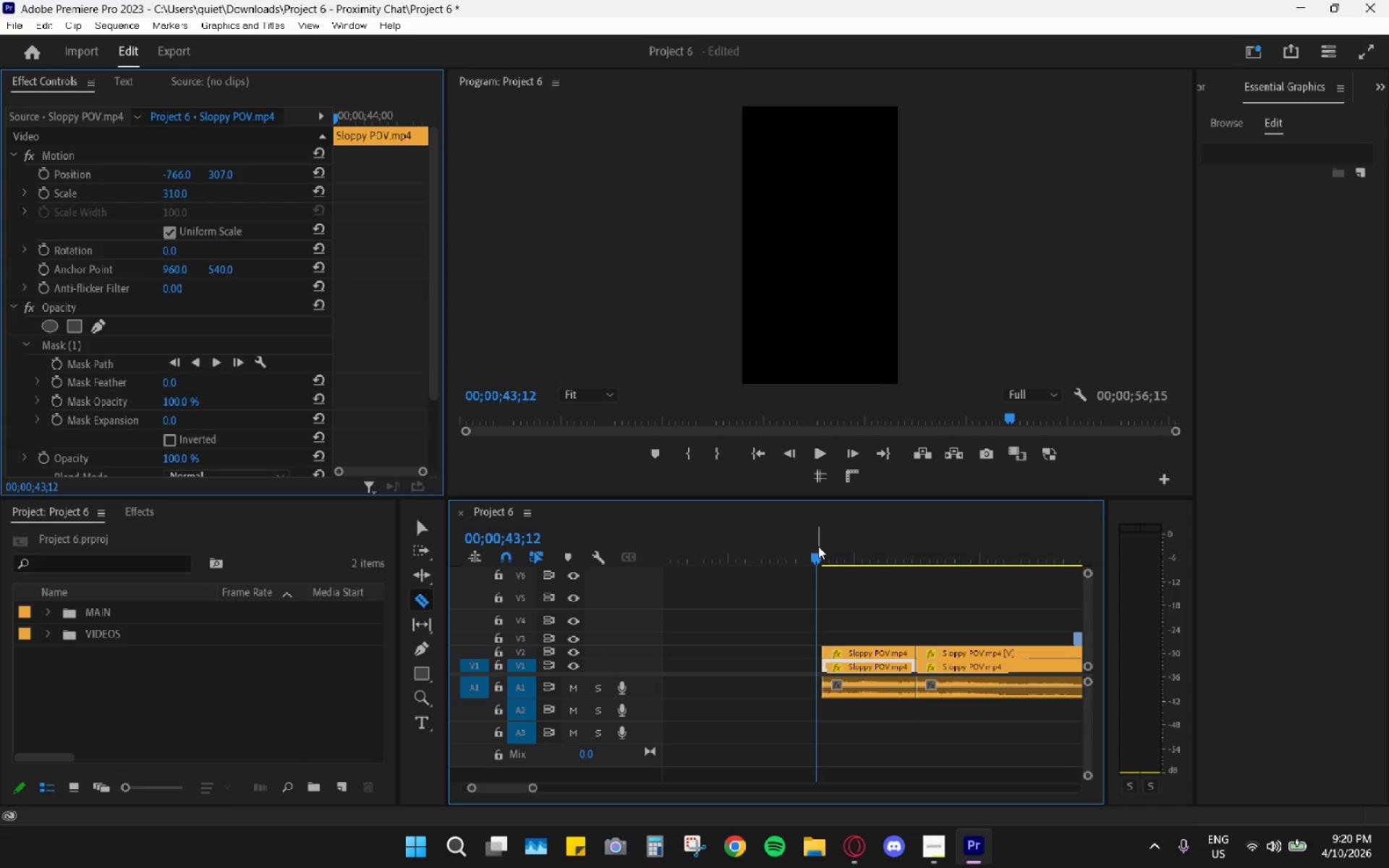 
key(Space)
 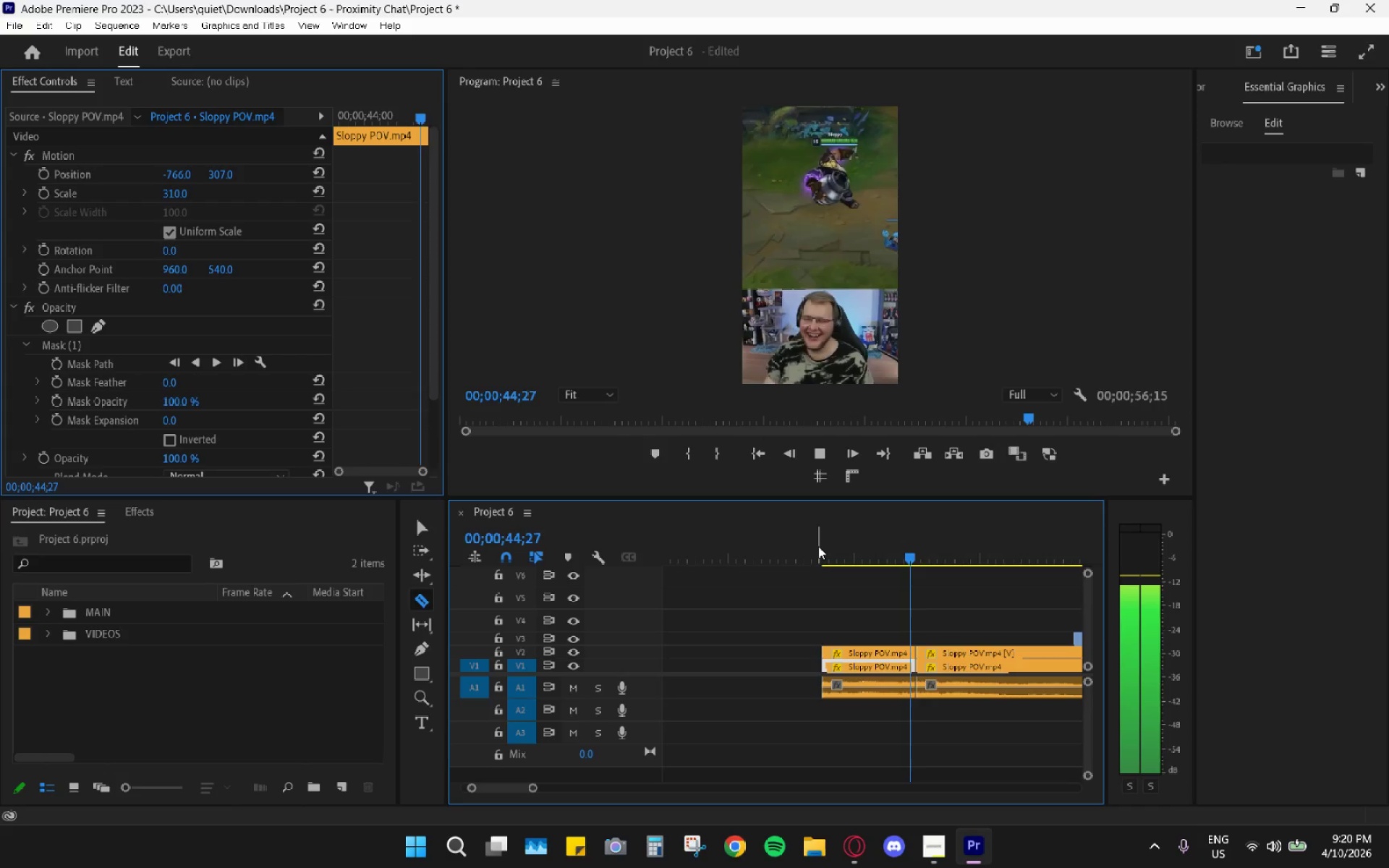 
key(Space)
 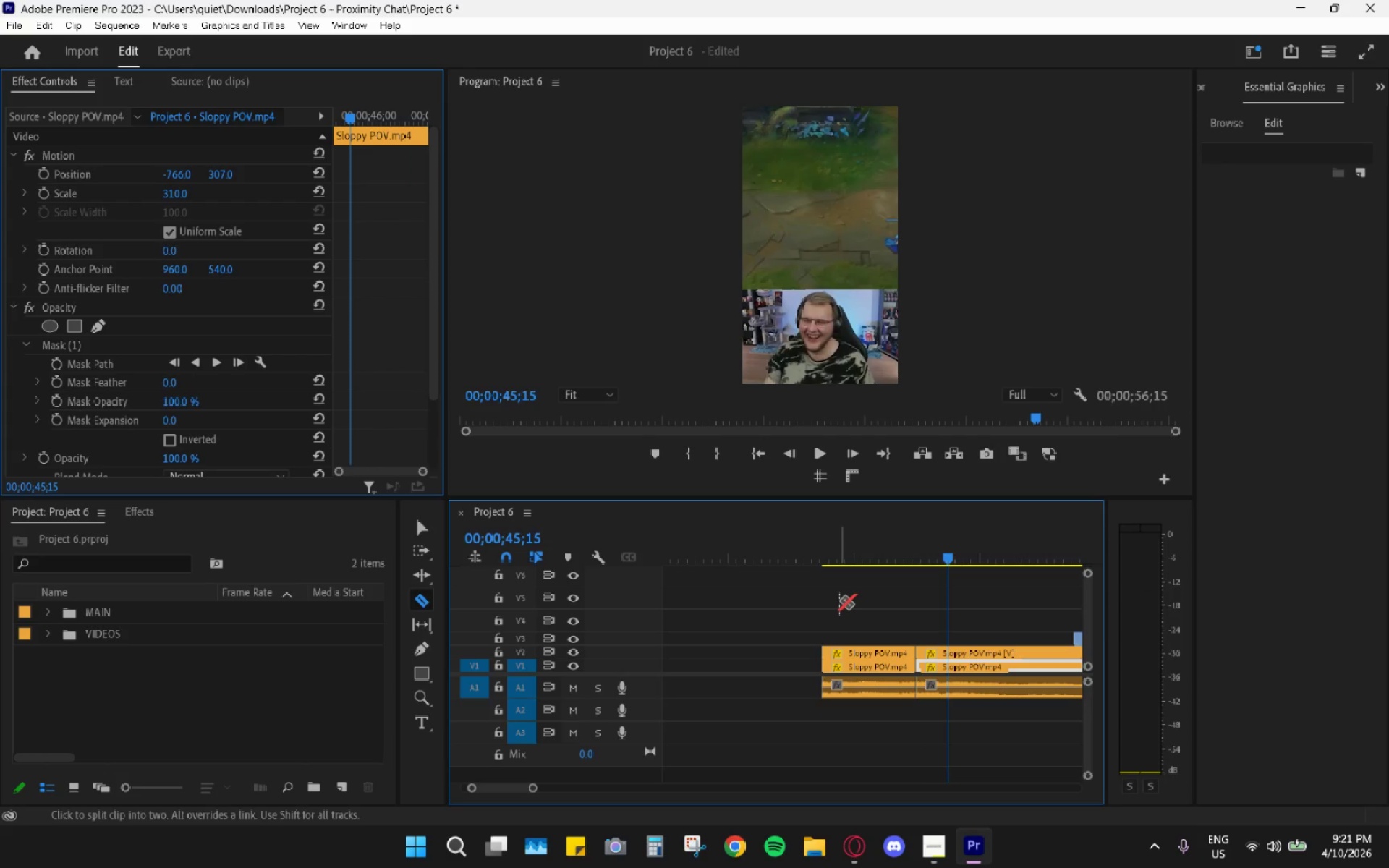 
key(V)
 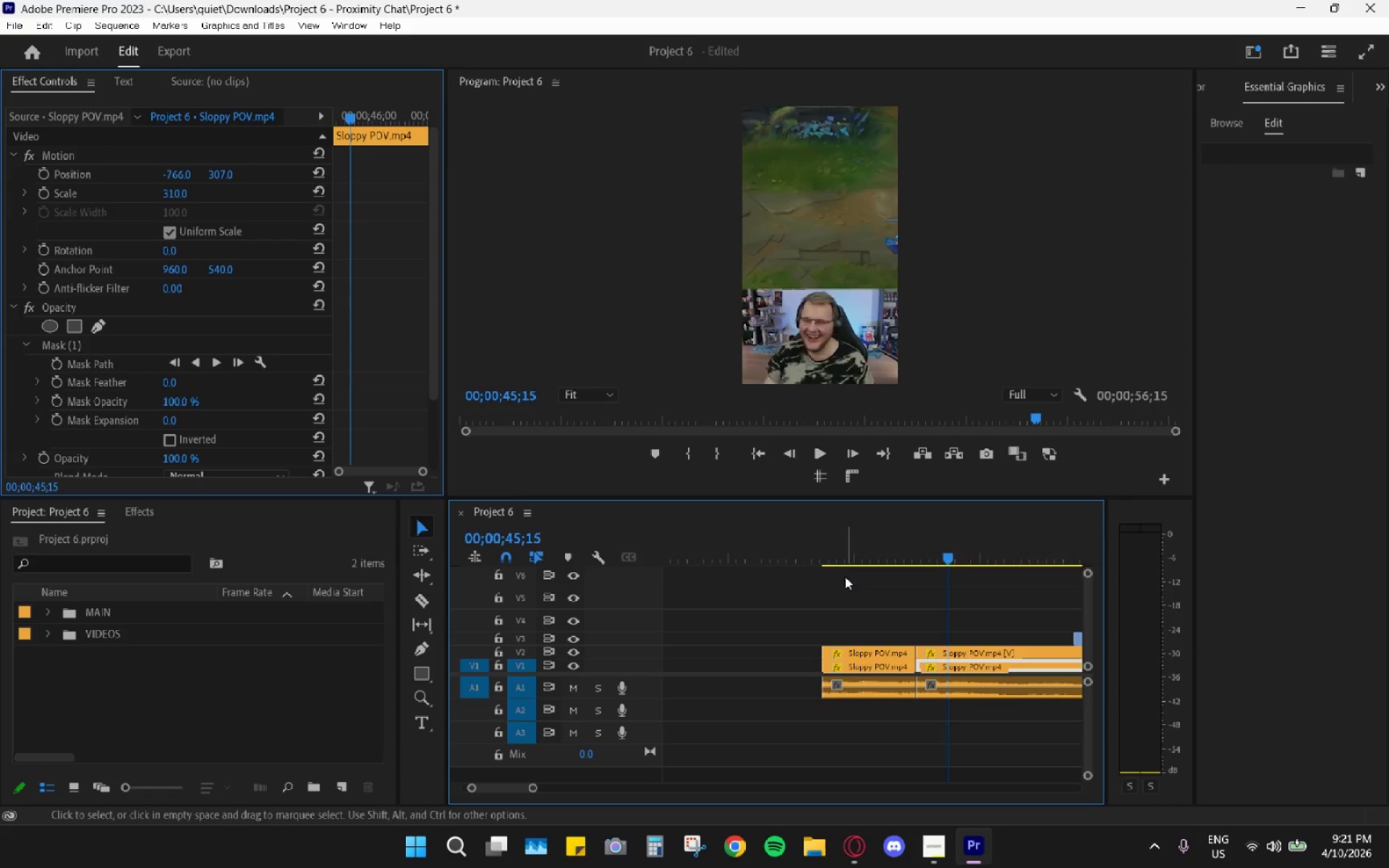 
left_click_drag(start_coordinate=[840, 555], to_coordinate=[828, 550])
 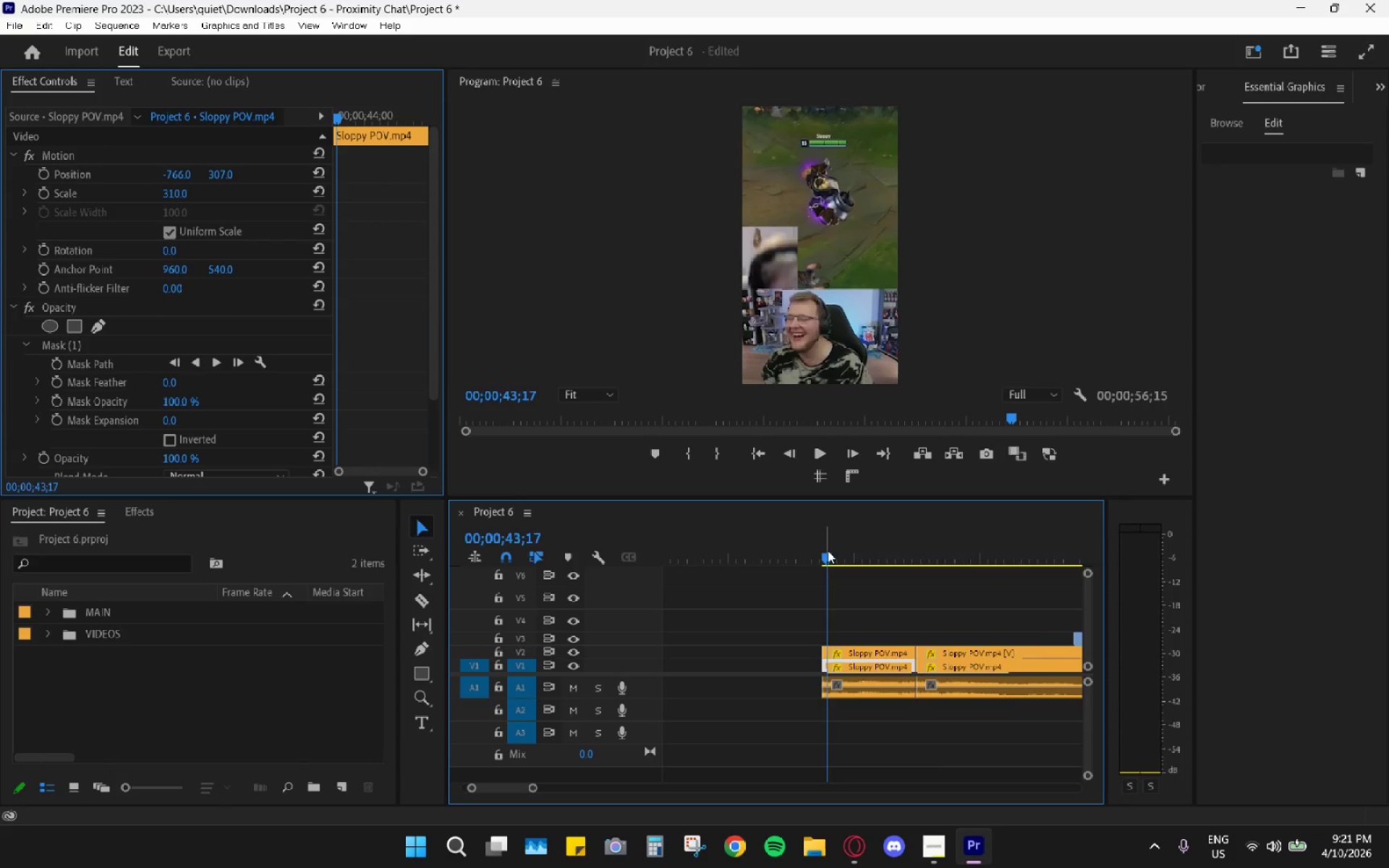 
key(Space)
 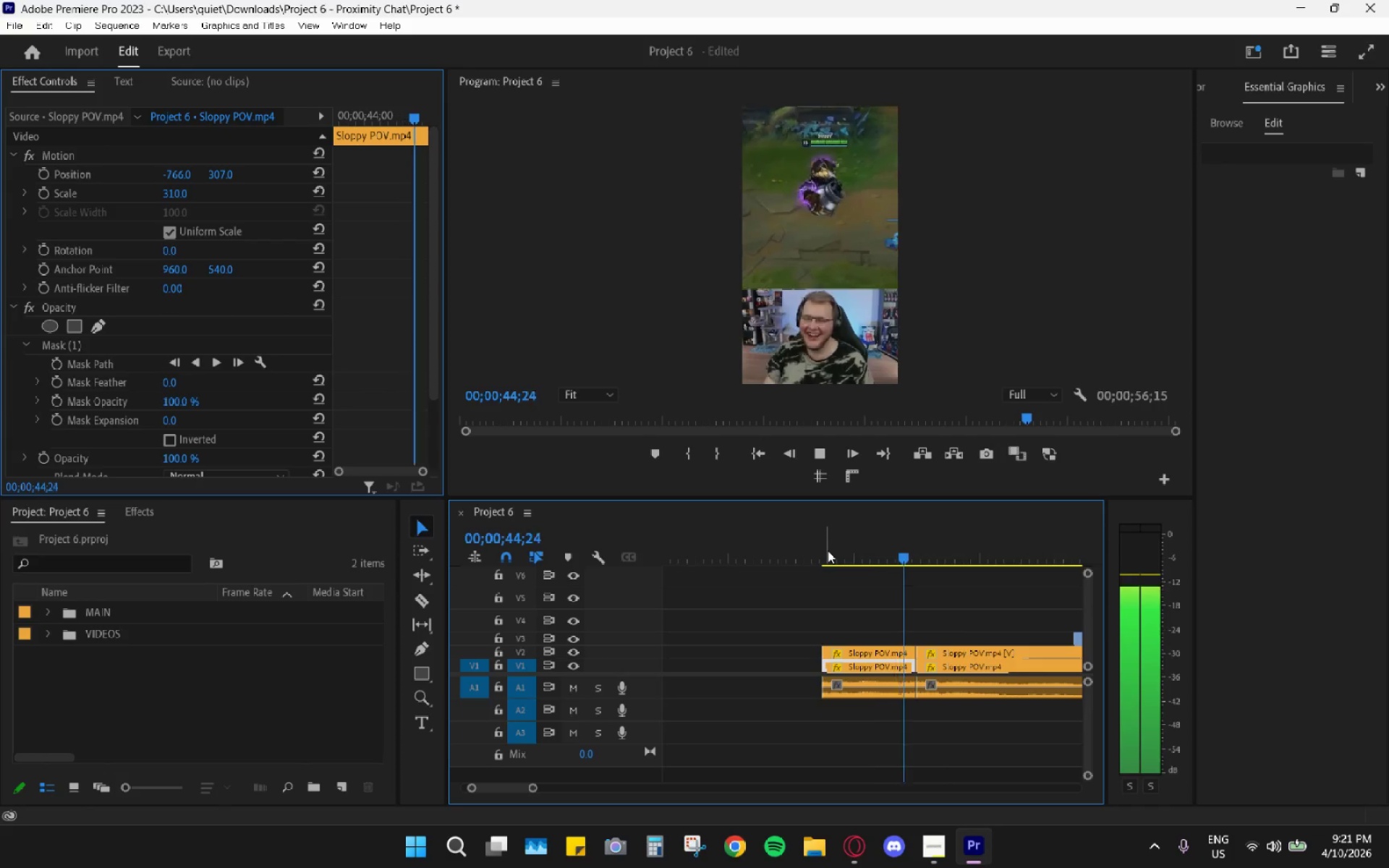 
key(Space)
 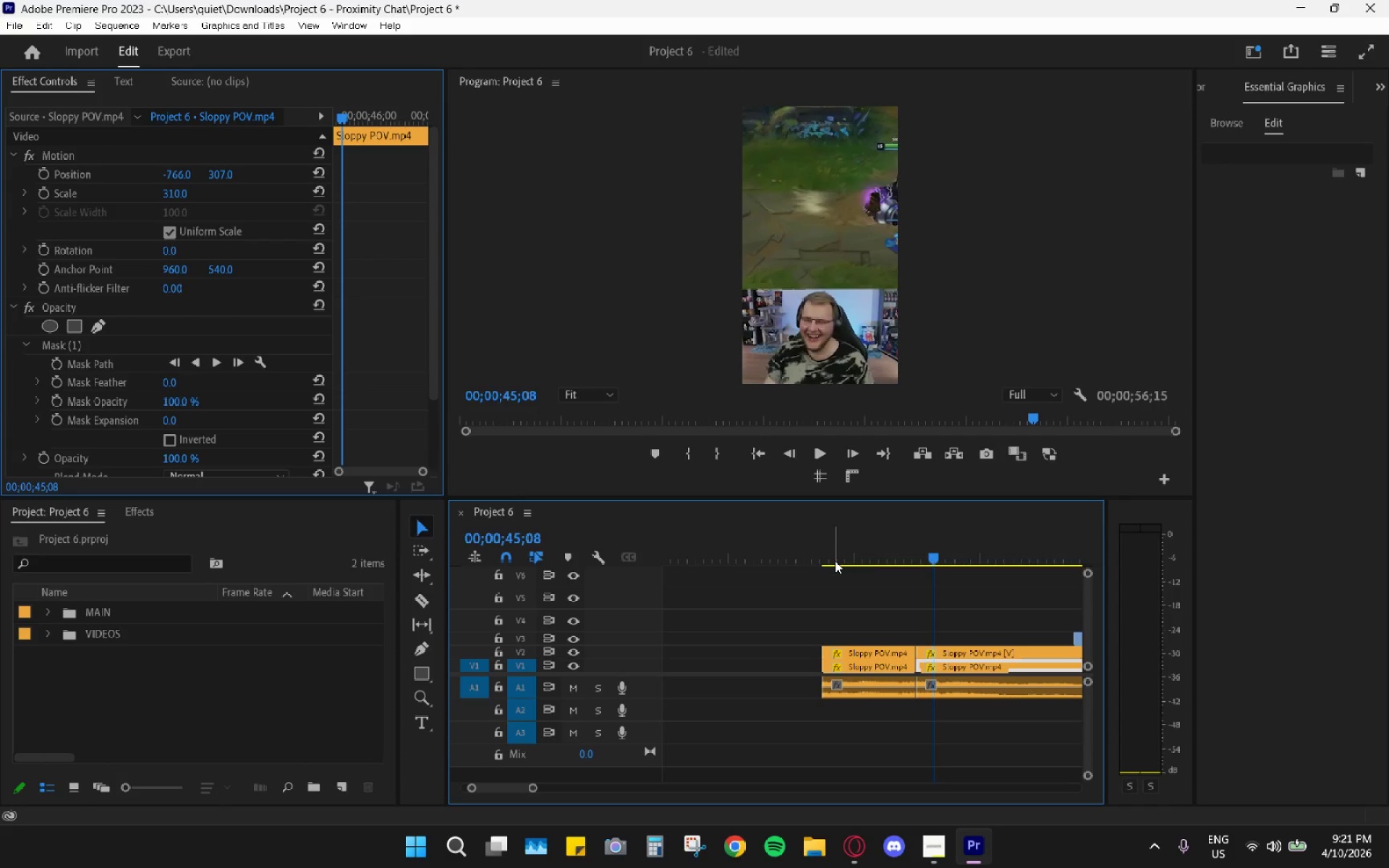 
left_click_drag(start_coordinate=[842, 545], to_coordinate=[820, 557])
 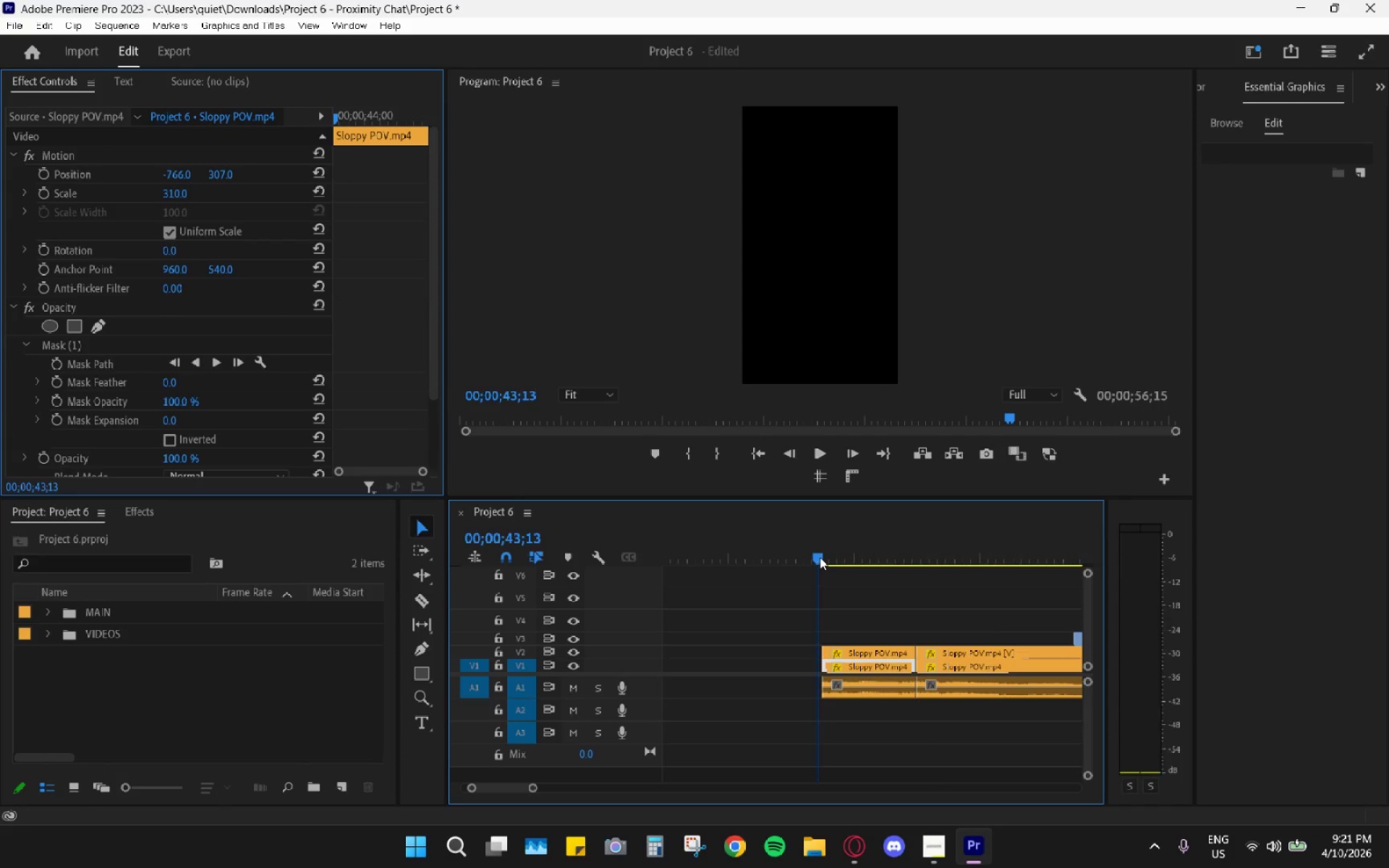 
key(Space)
 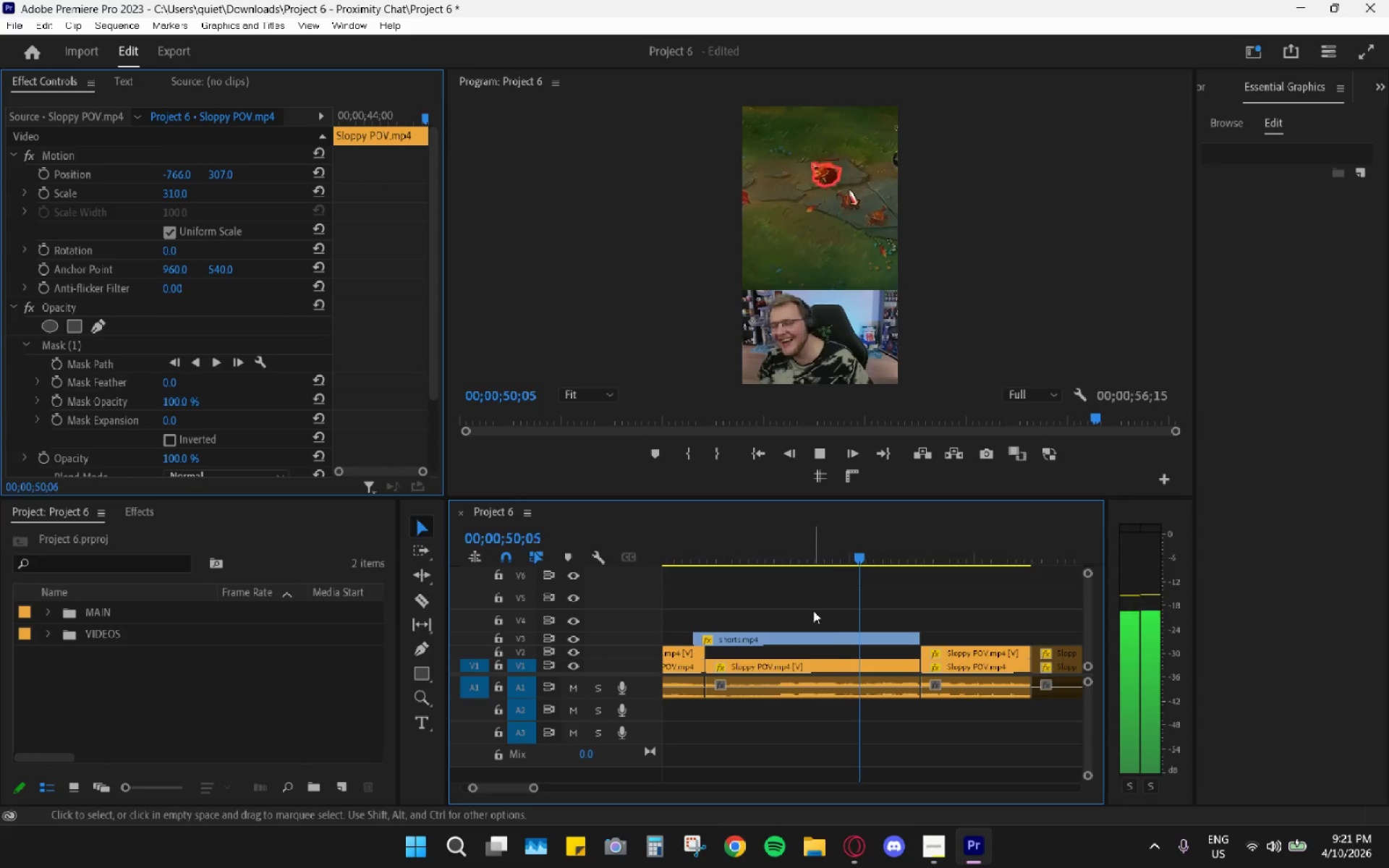 
wait(11.81)
 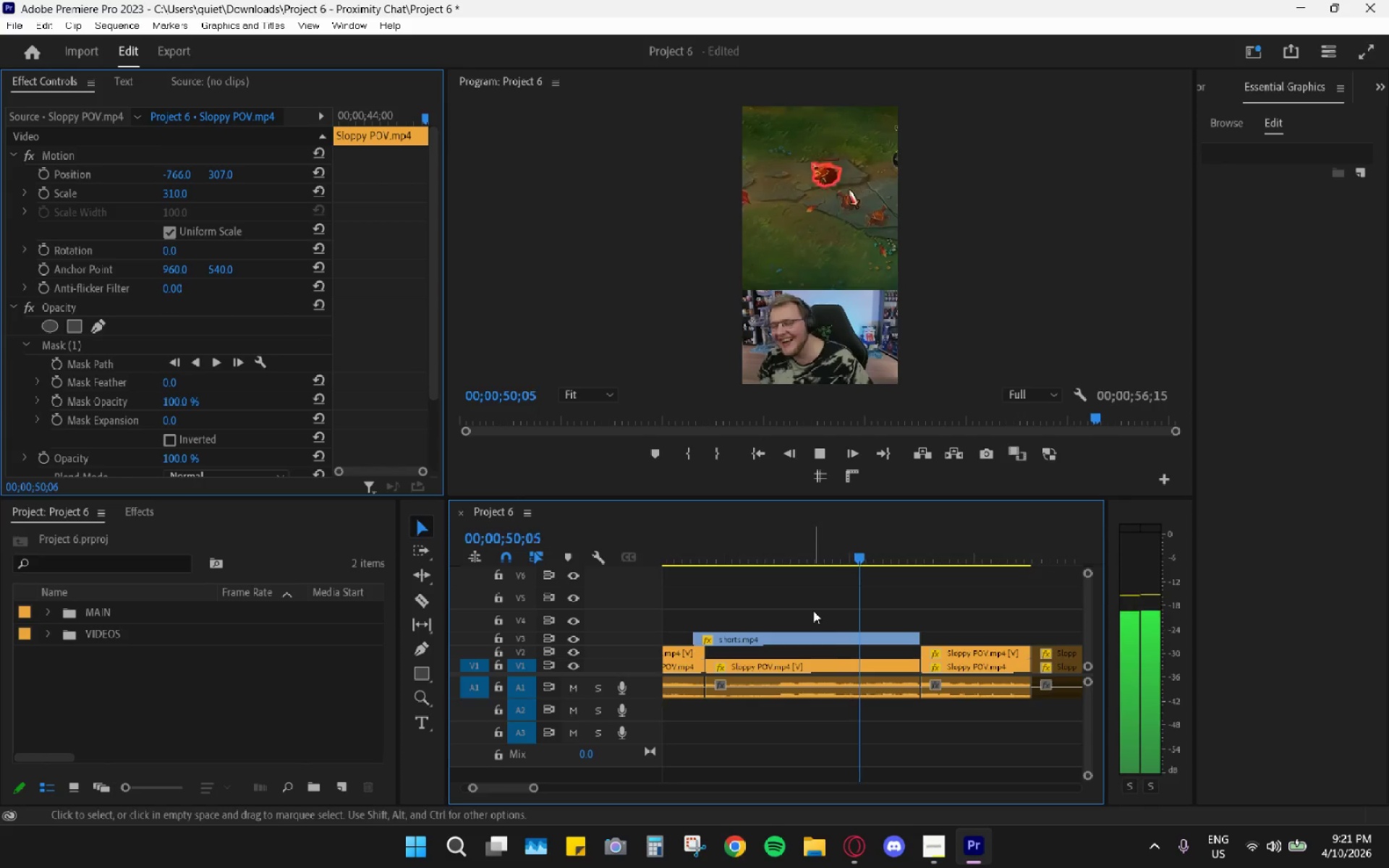 
hold_key(key=AltLeft, duration=0.8)
scroll: coordinate [803, 676], scroll_direction: down, amount: 4.0
 